 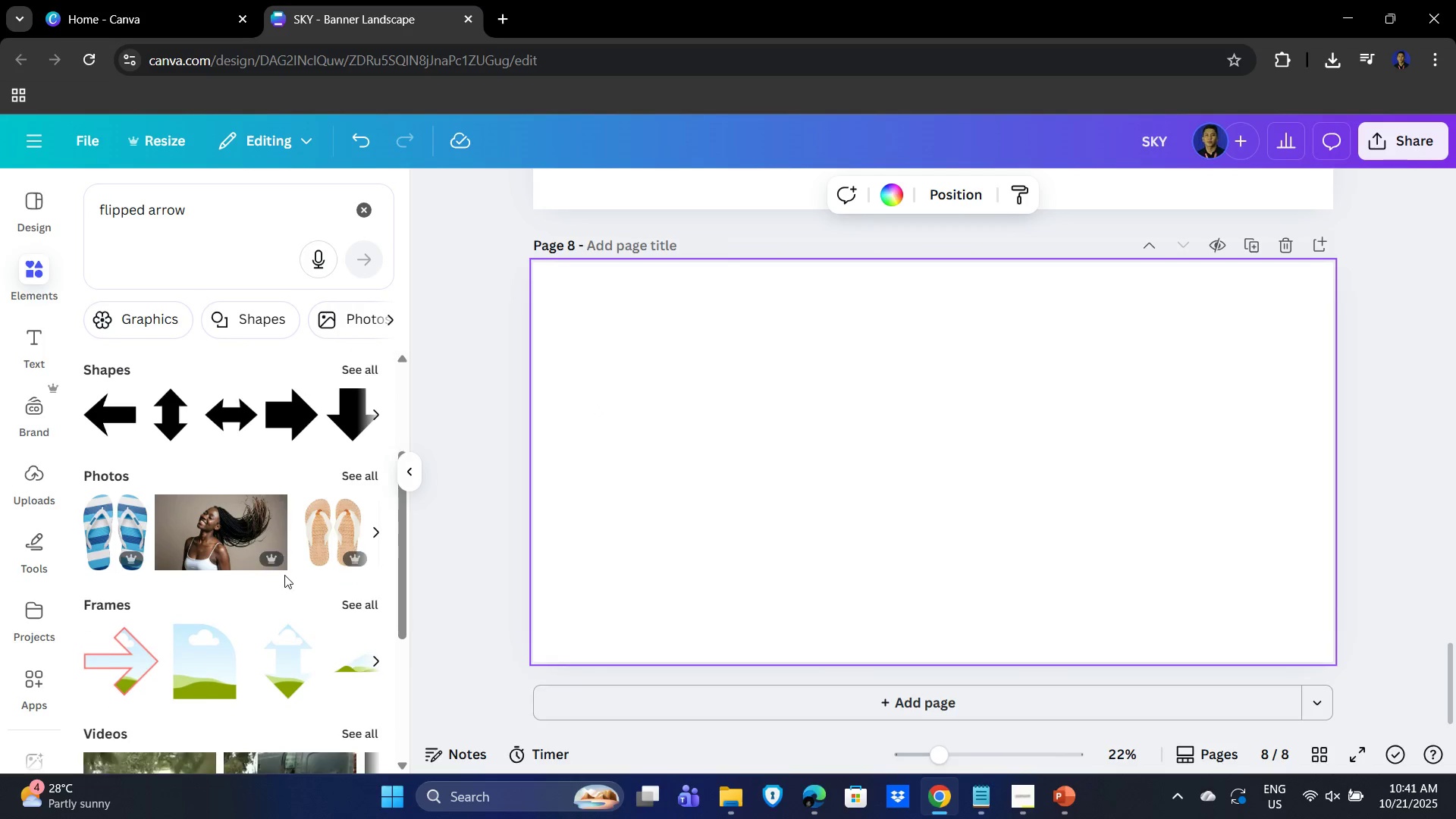 
scroll: coordinate [246, 557], scroll_direction: down, amount: 3.0
 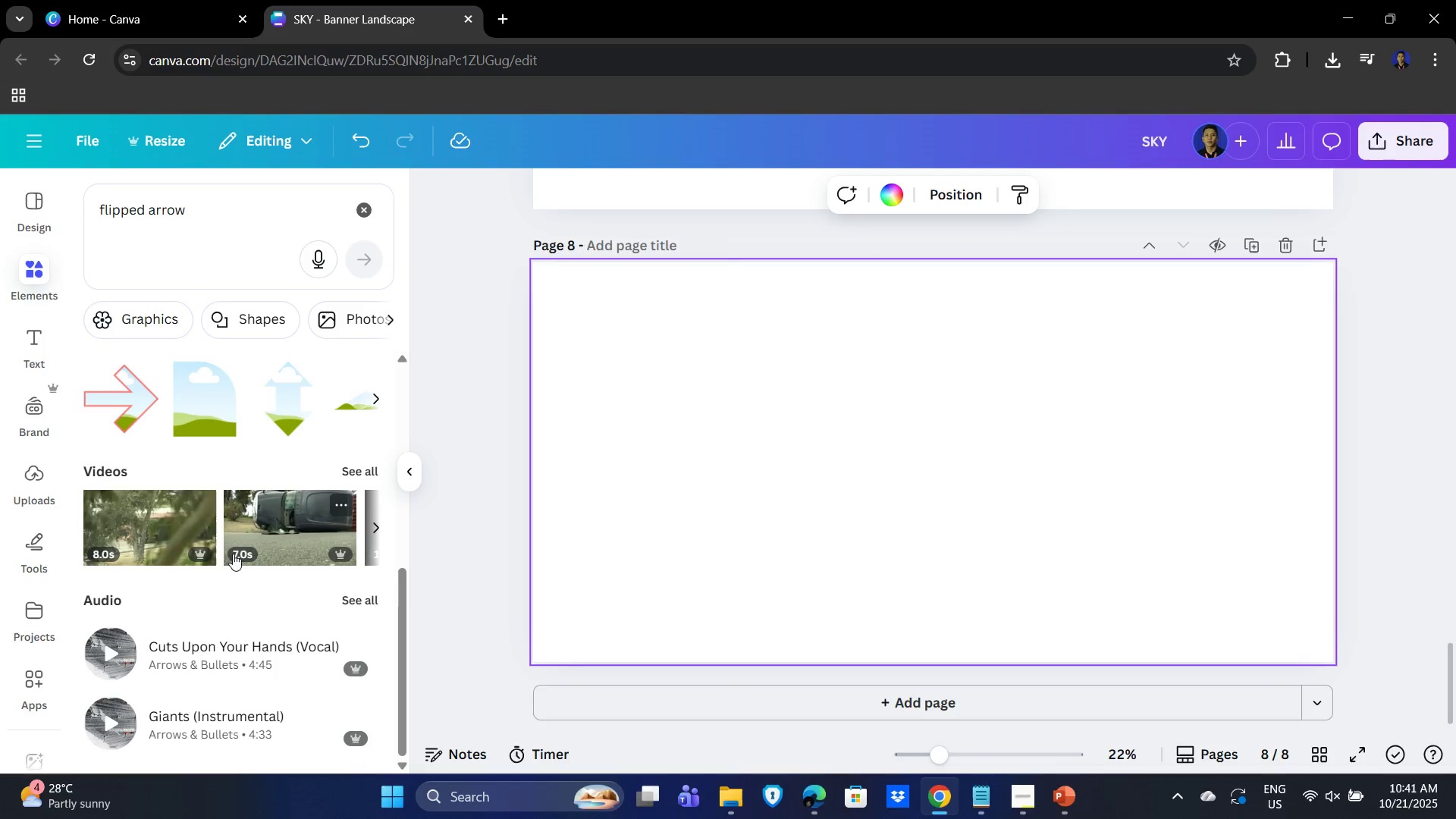 
scroll: coordinate [217, 571], scroll_direction: up, amount: 4.0
 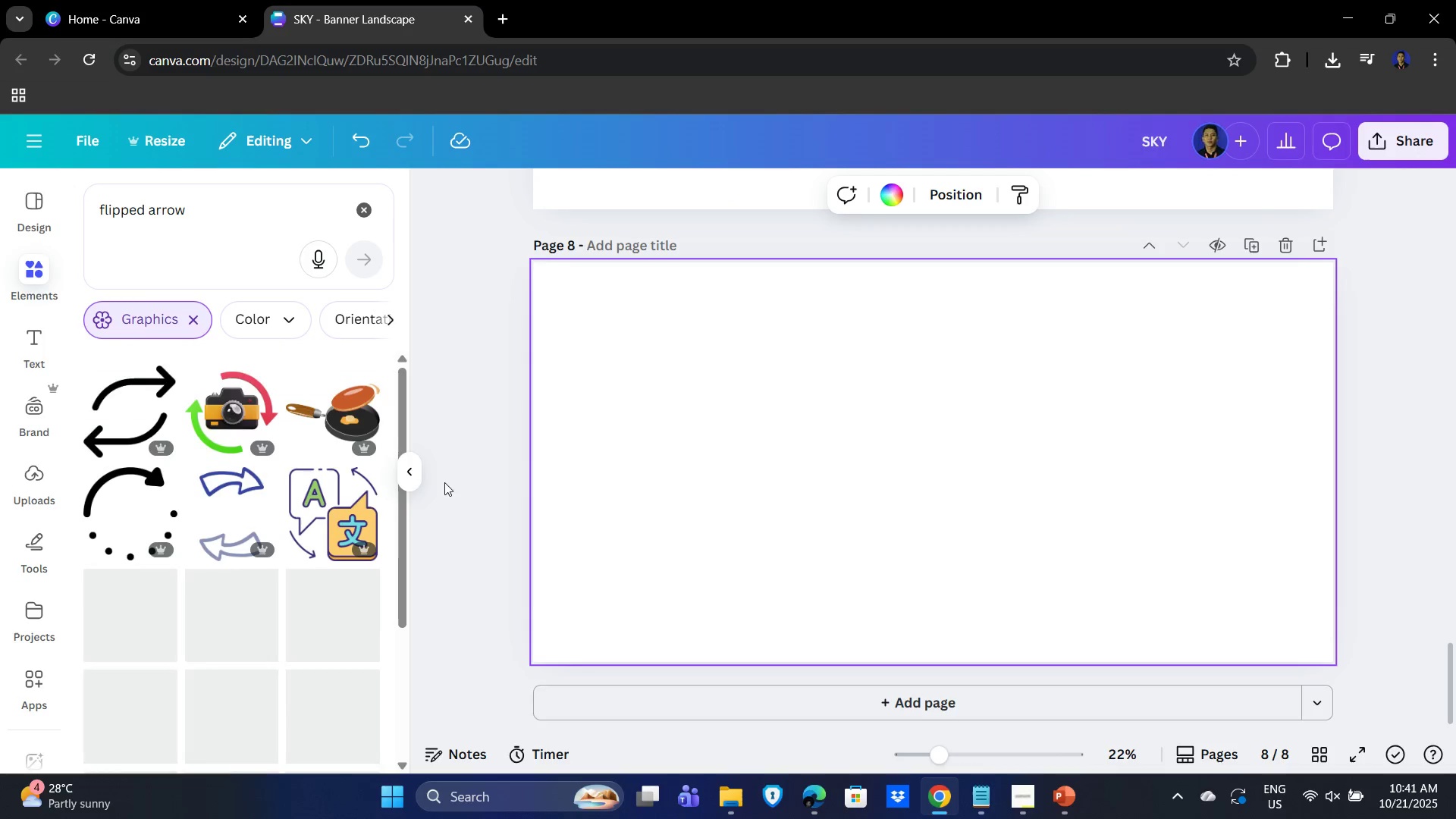 
scroll: coordinate [215, 582], scroll_direction: down, amount: 2.0
 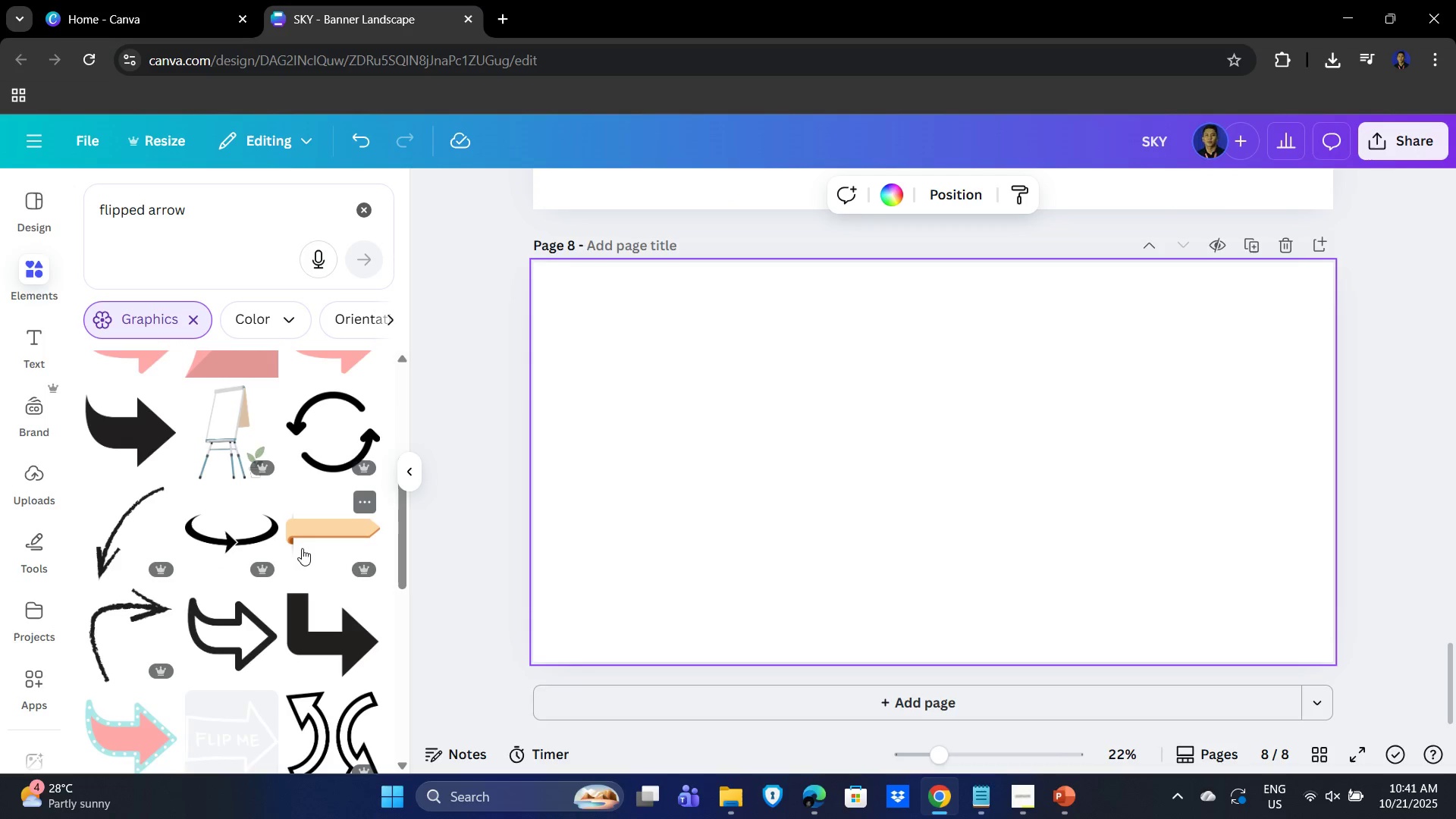 
key(Alt+AltLeft)
 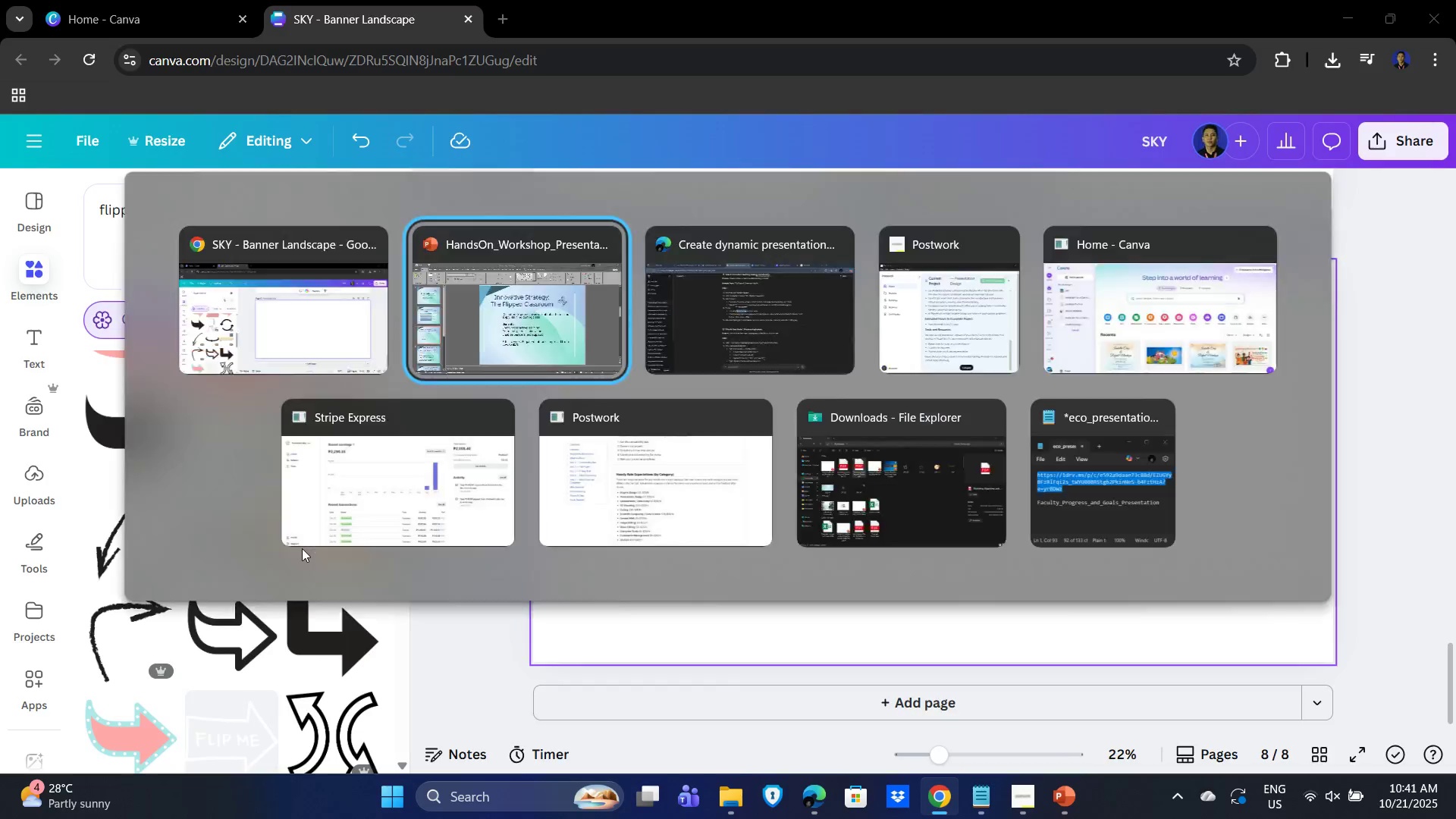 
key(Alt+Tab)
 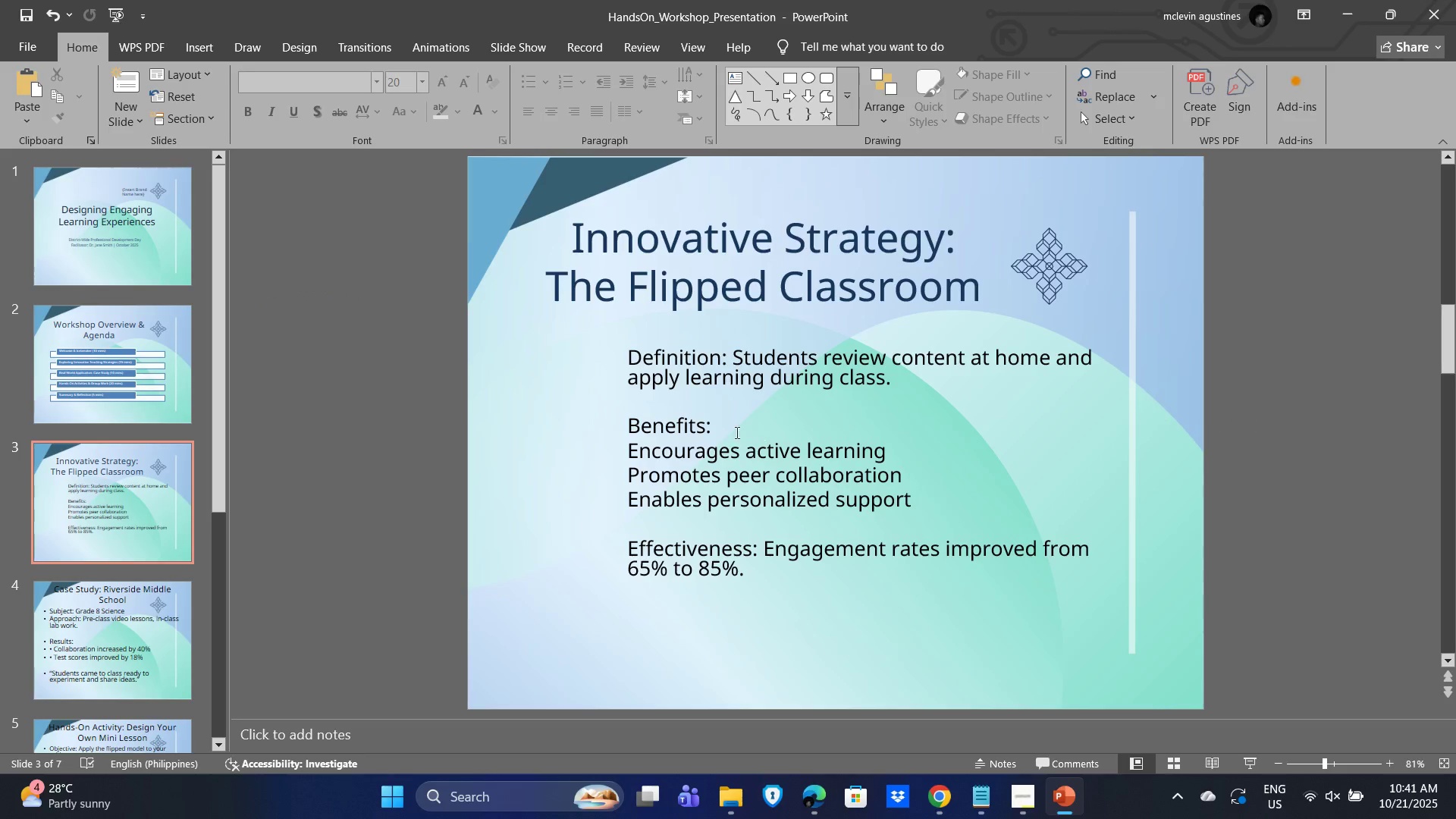 
key(Alt+Tab)
 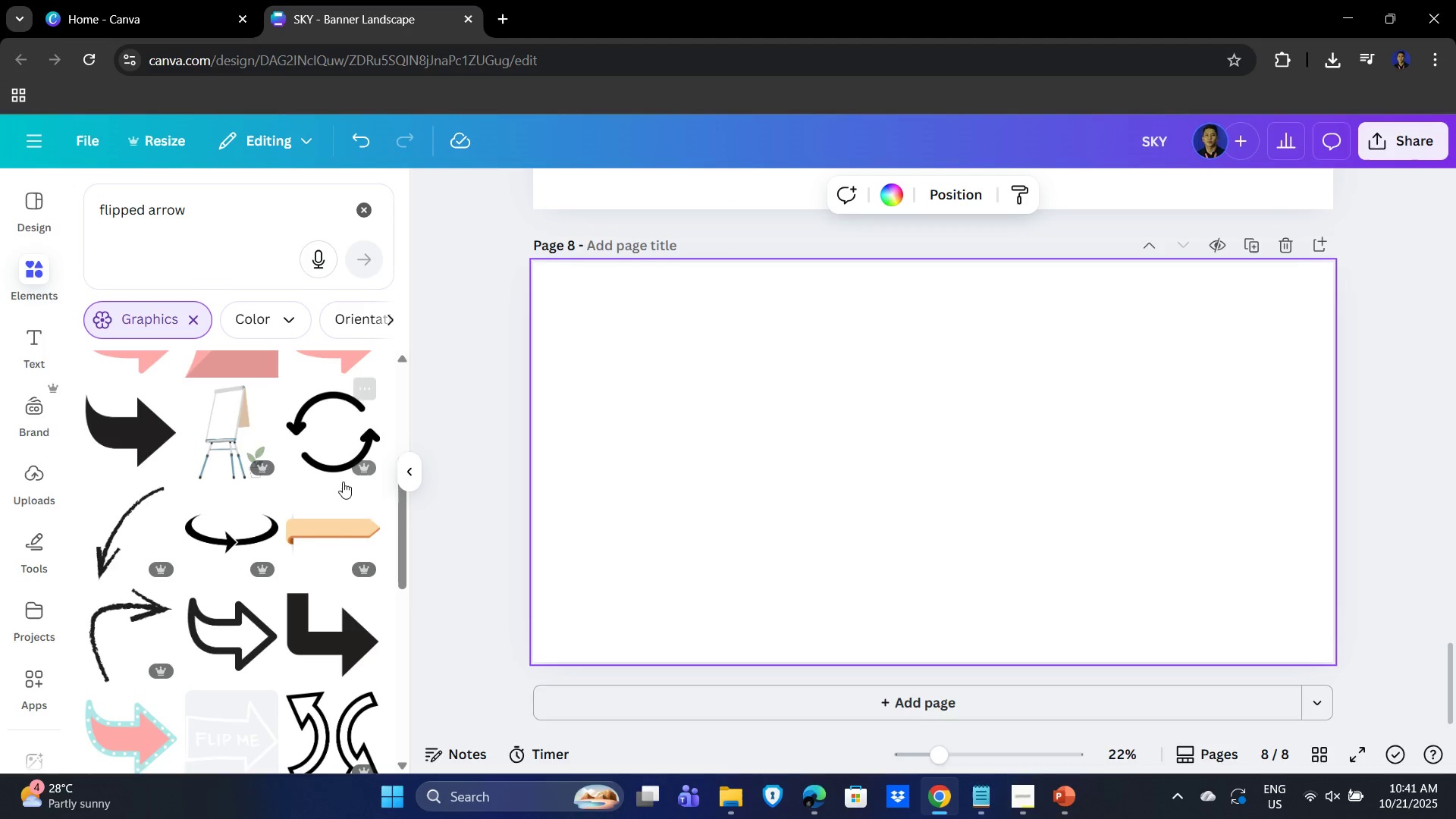 
scroll: coordinate [350, 554], scroll_direction: up, amount: 4.0
 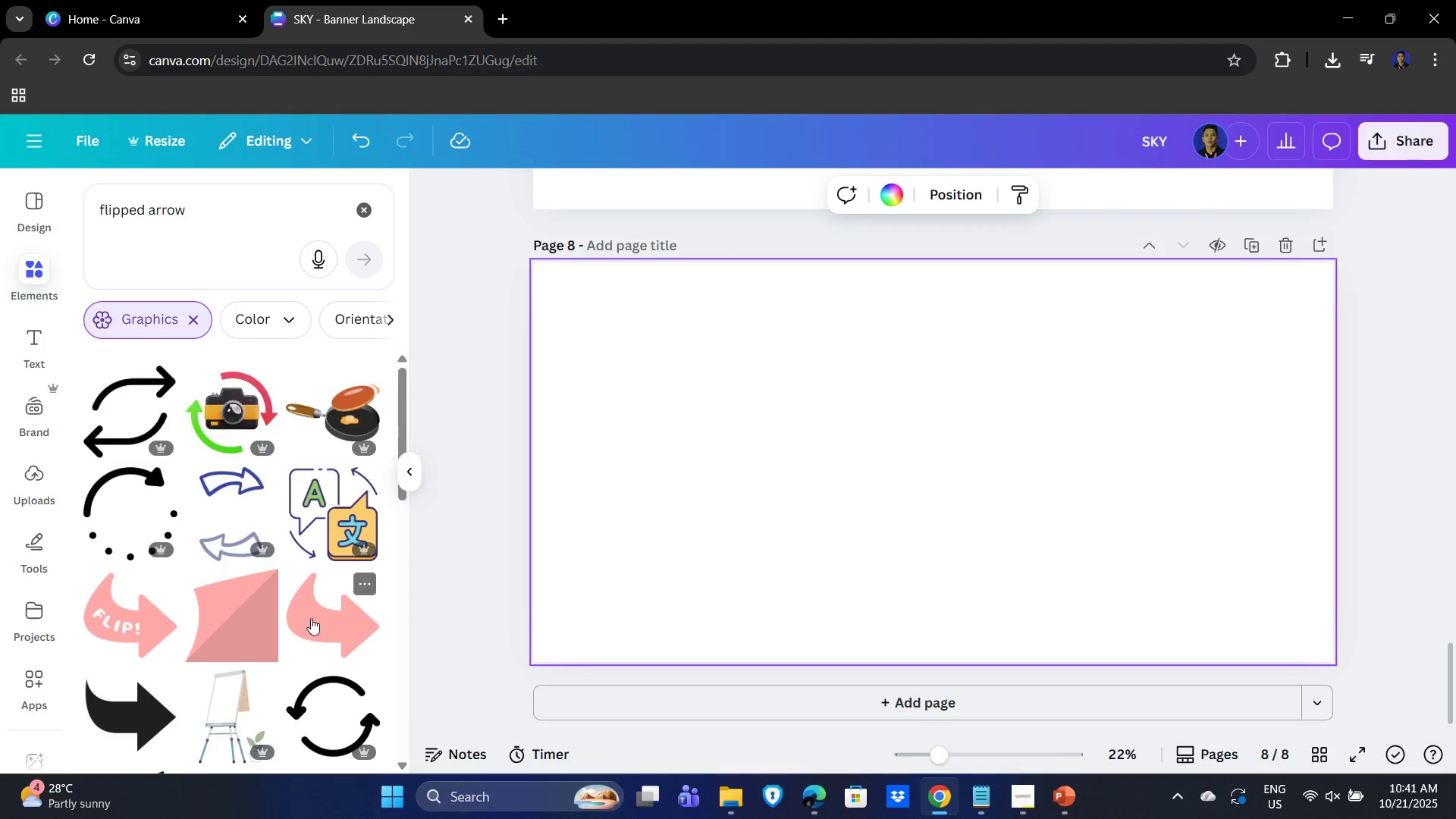 
left_click([311, 618])
 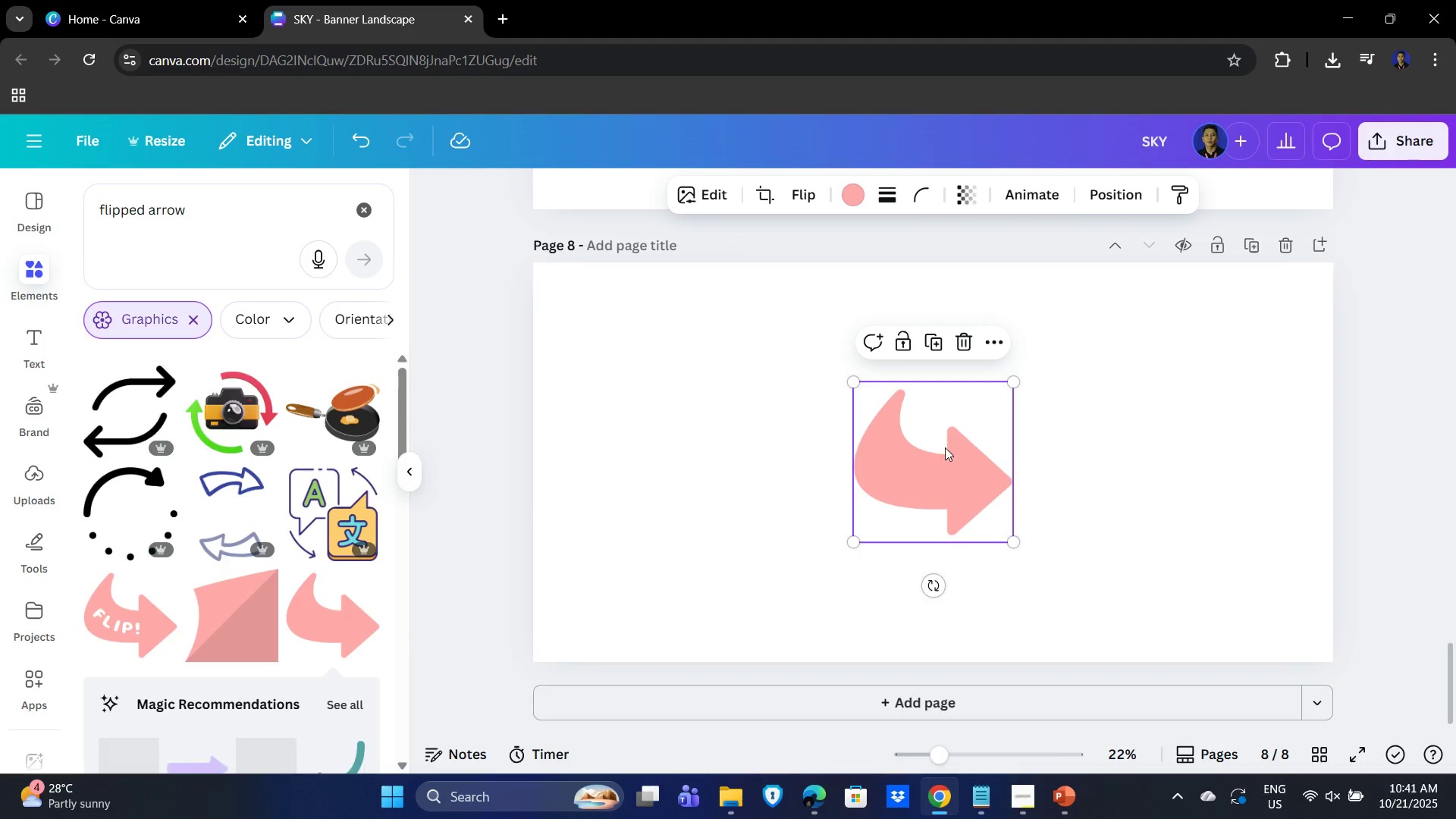 
left_click_drag(start_coordinate=[967, 447], to_coordinate=[963, 450])
 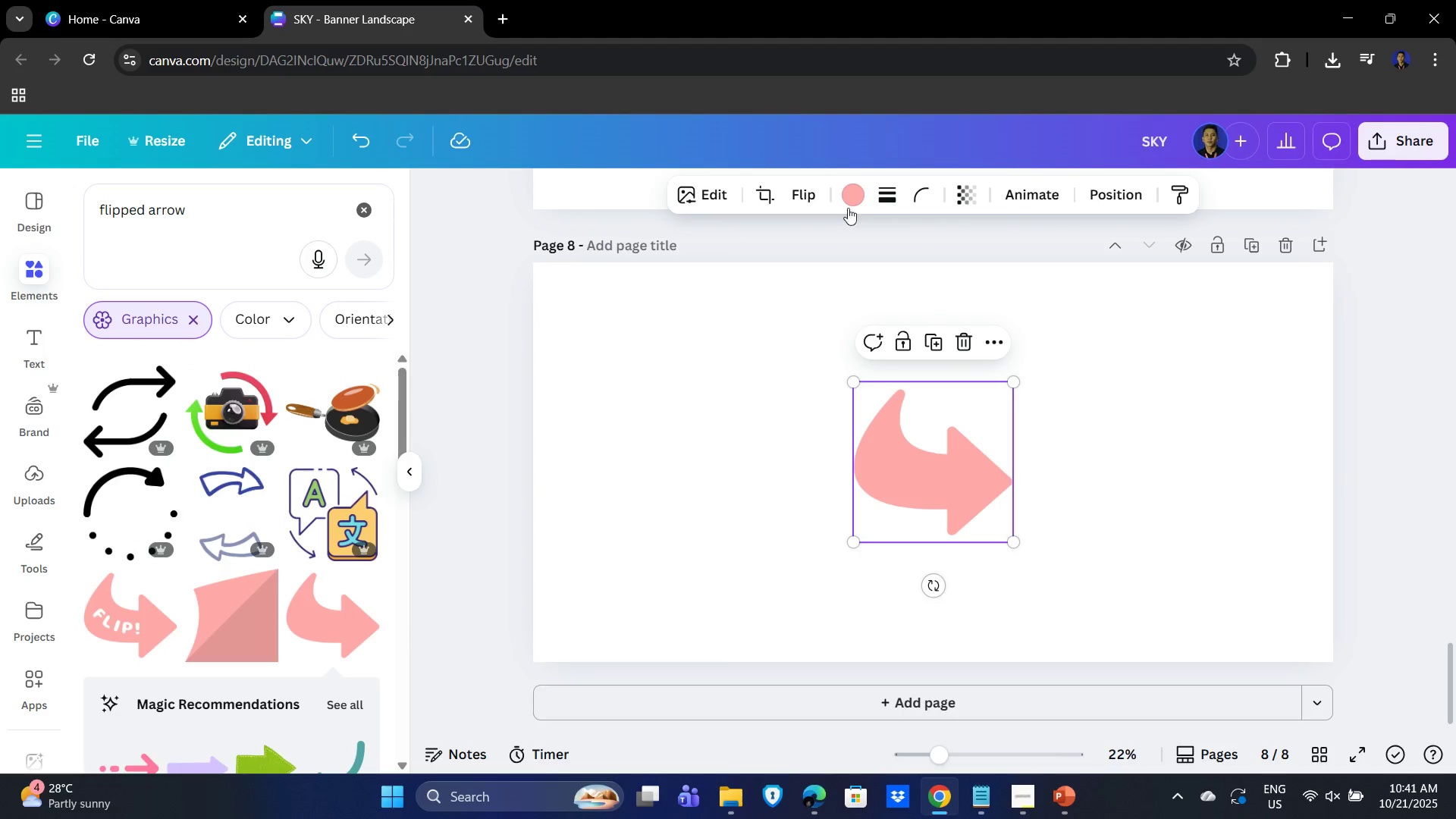 
left_click([847, 195])
 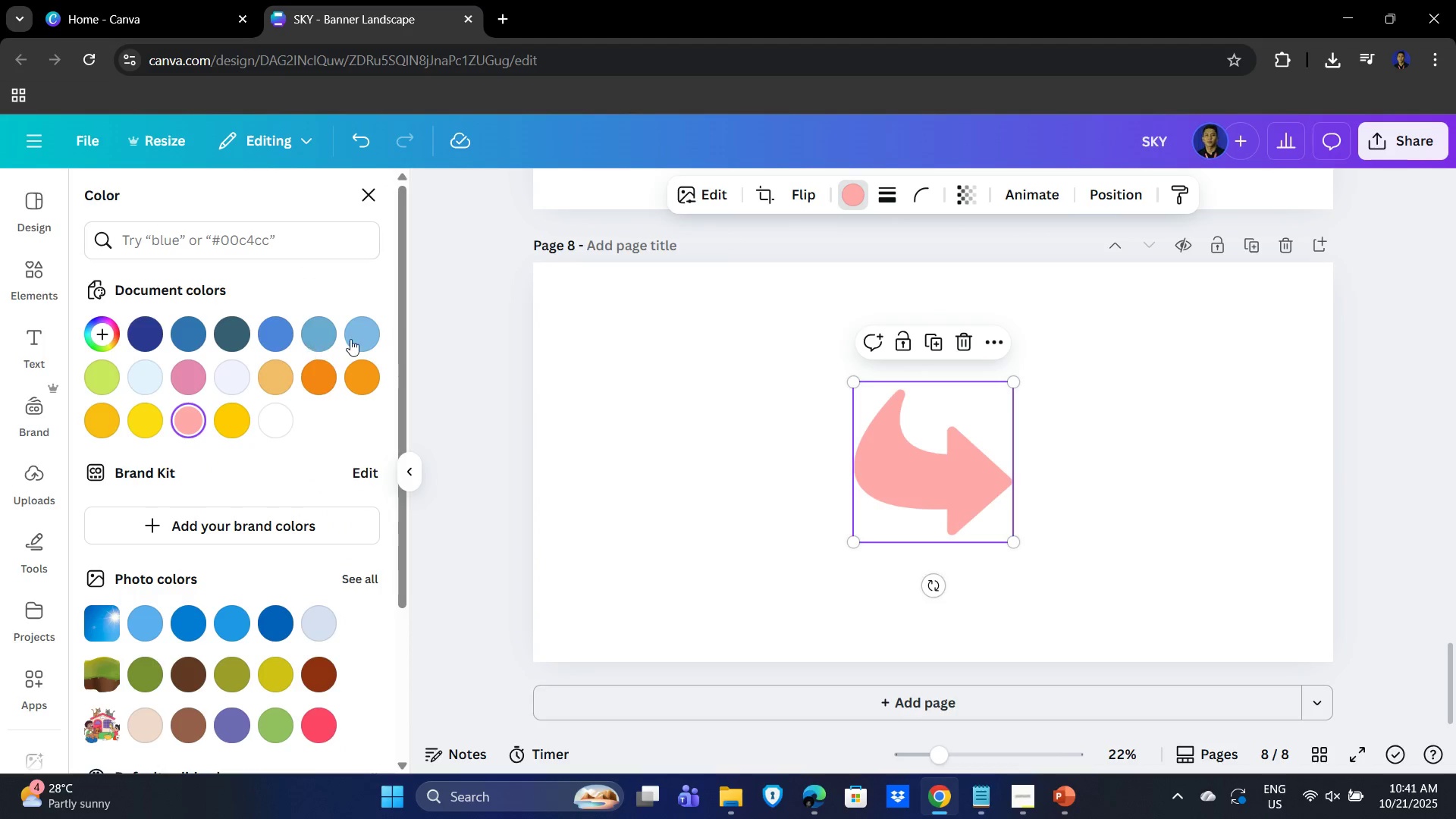 
left_click([366, 334])
 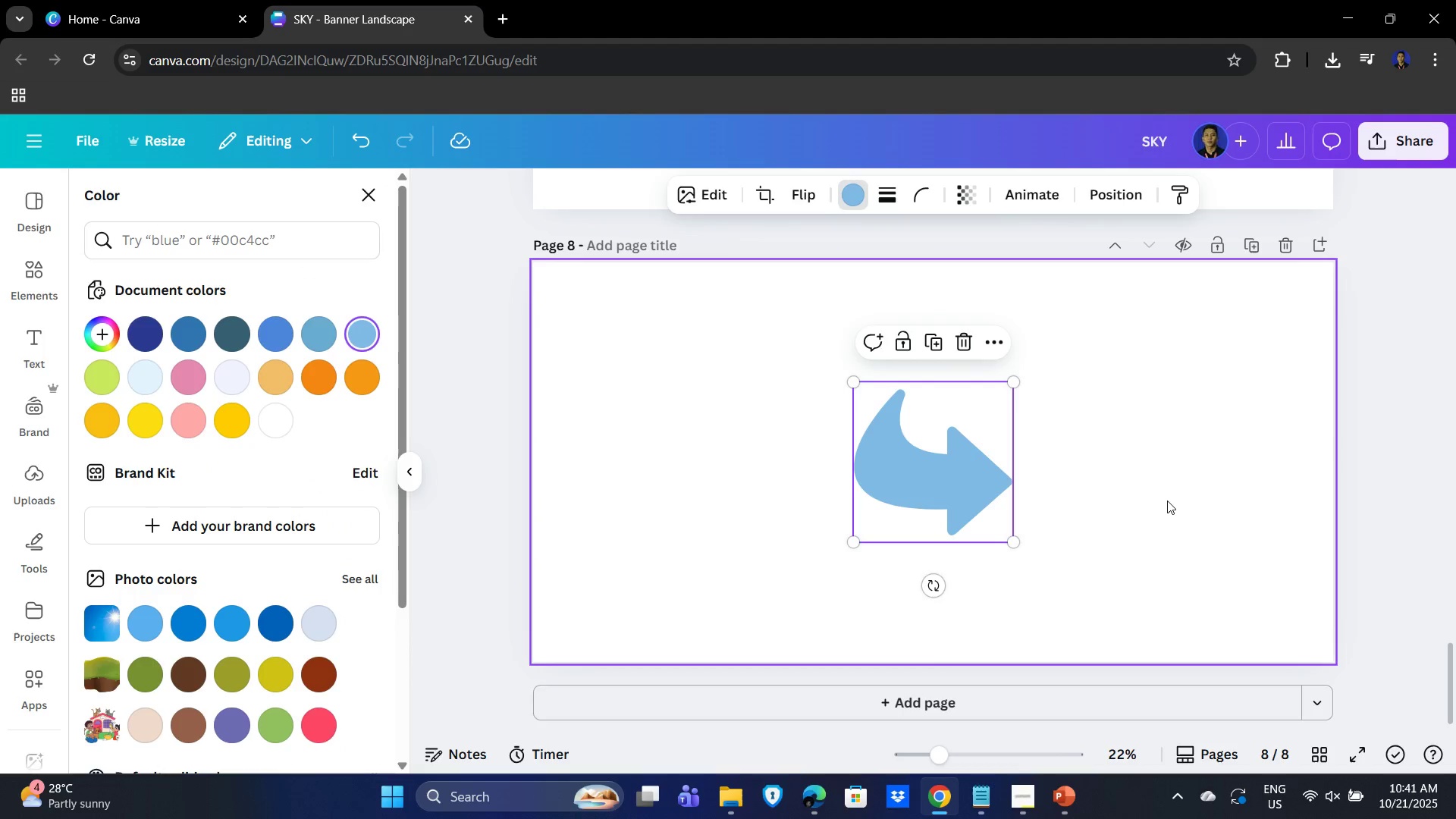 
double_click([1167, 500])
 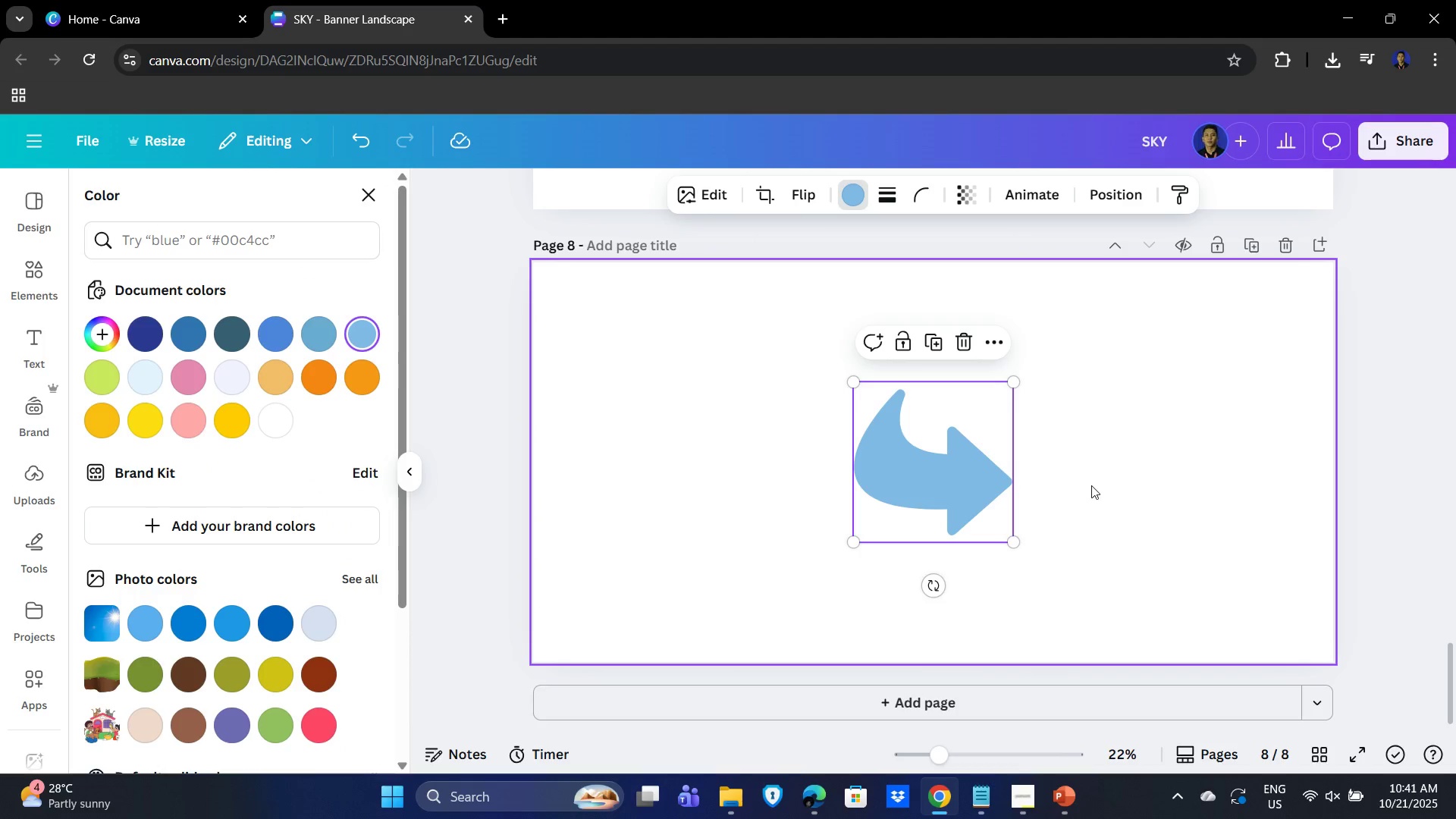 
left_click([1092, 485])
 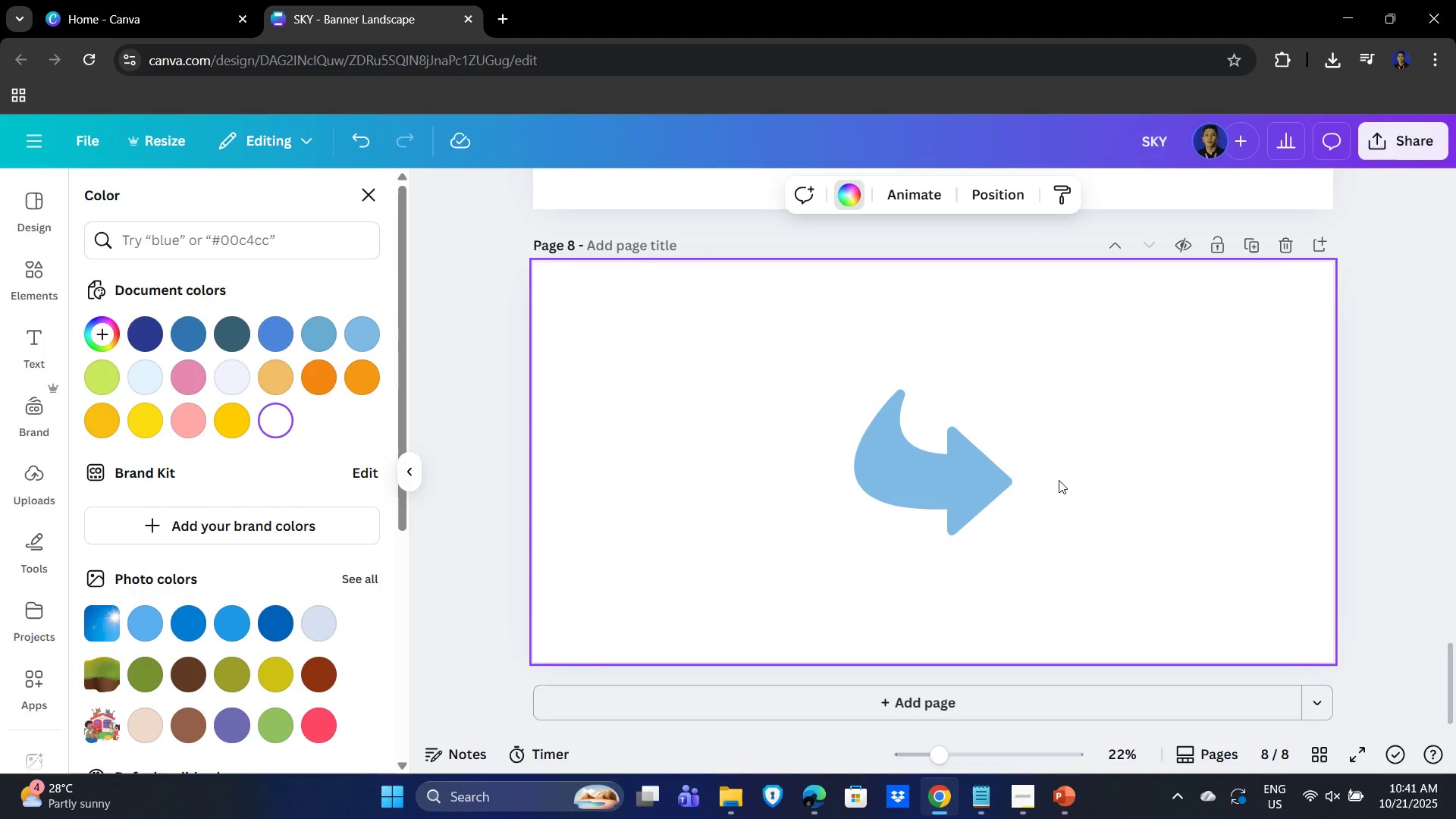 
key(Alt+AltLeft)
 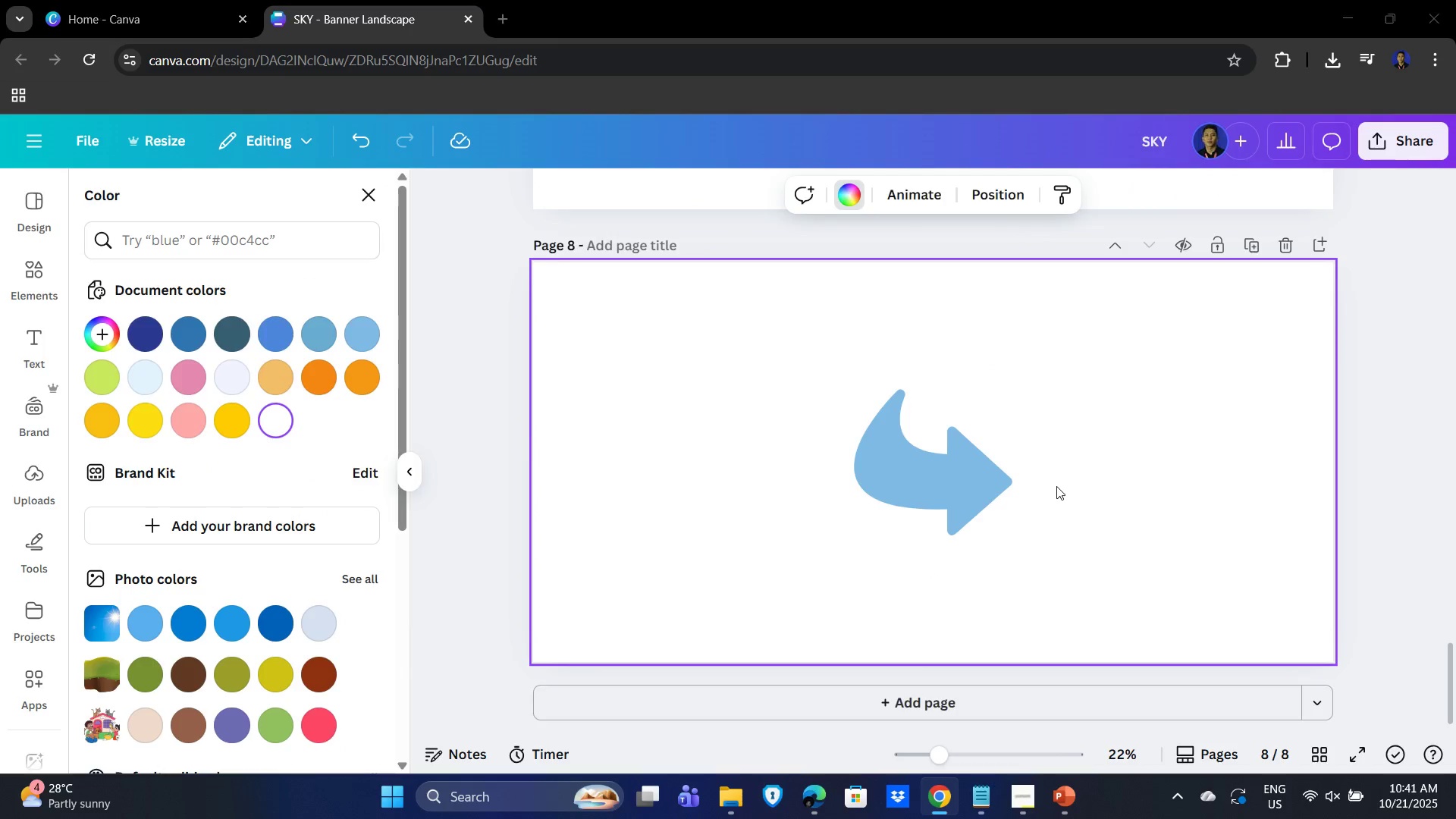 
key(Alt+Tab)
 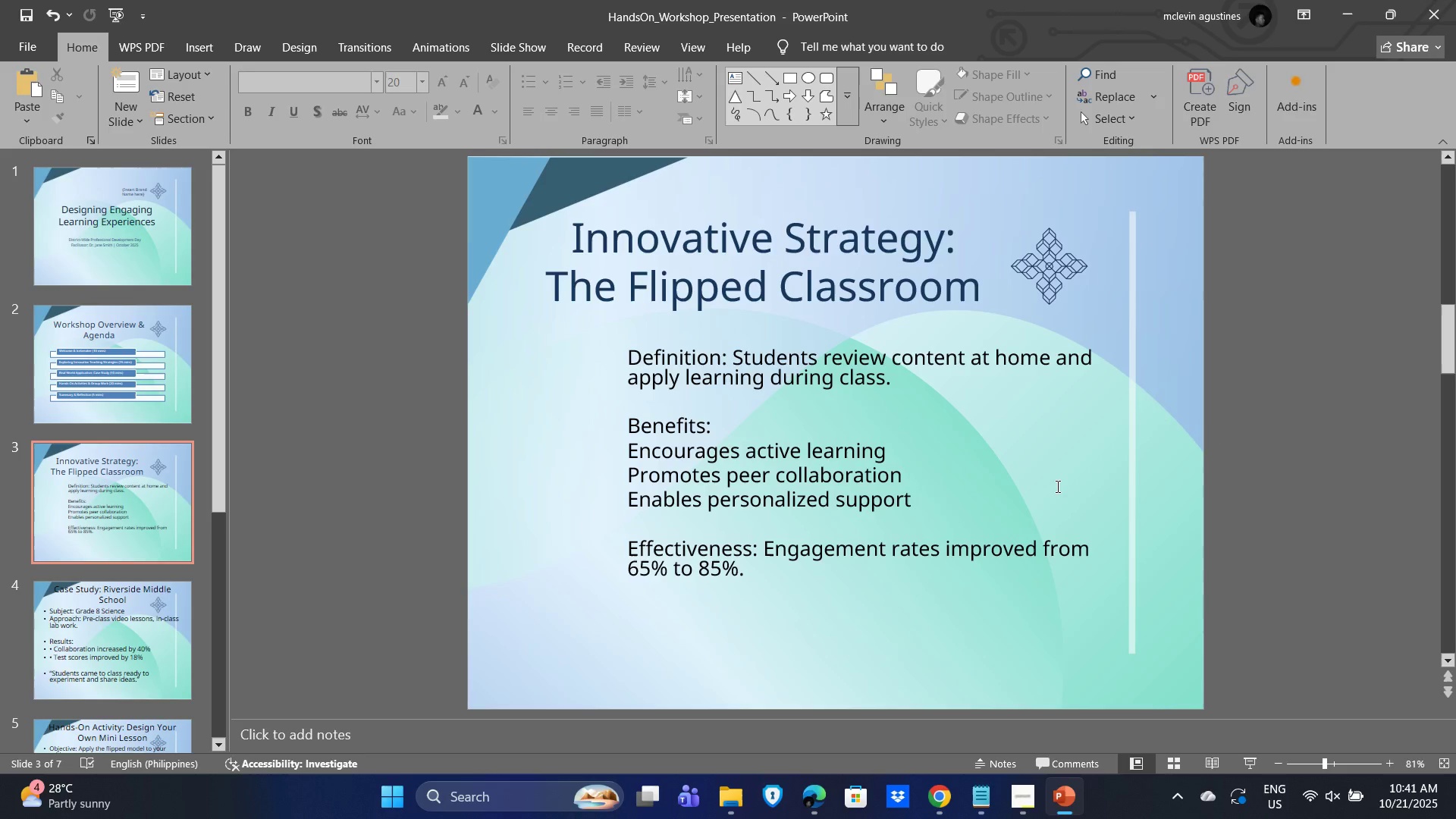 
key(Alt+AltLeft)
 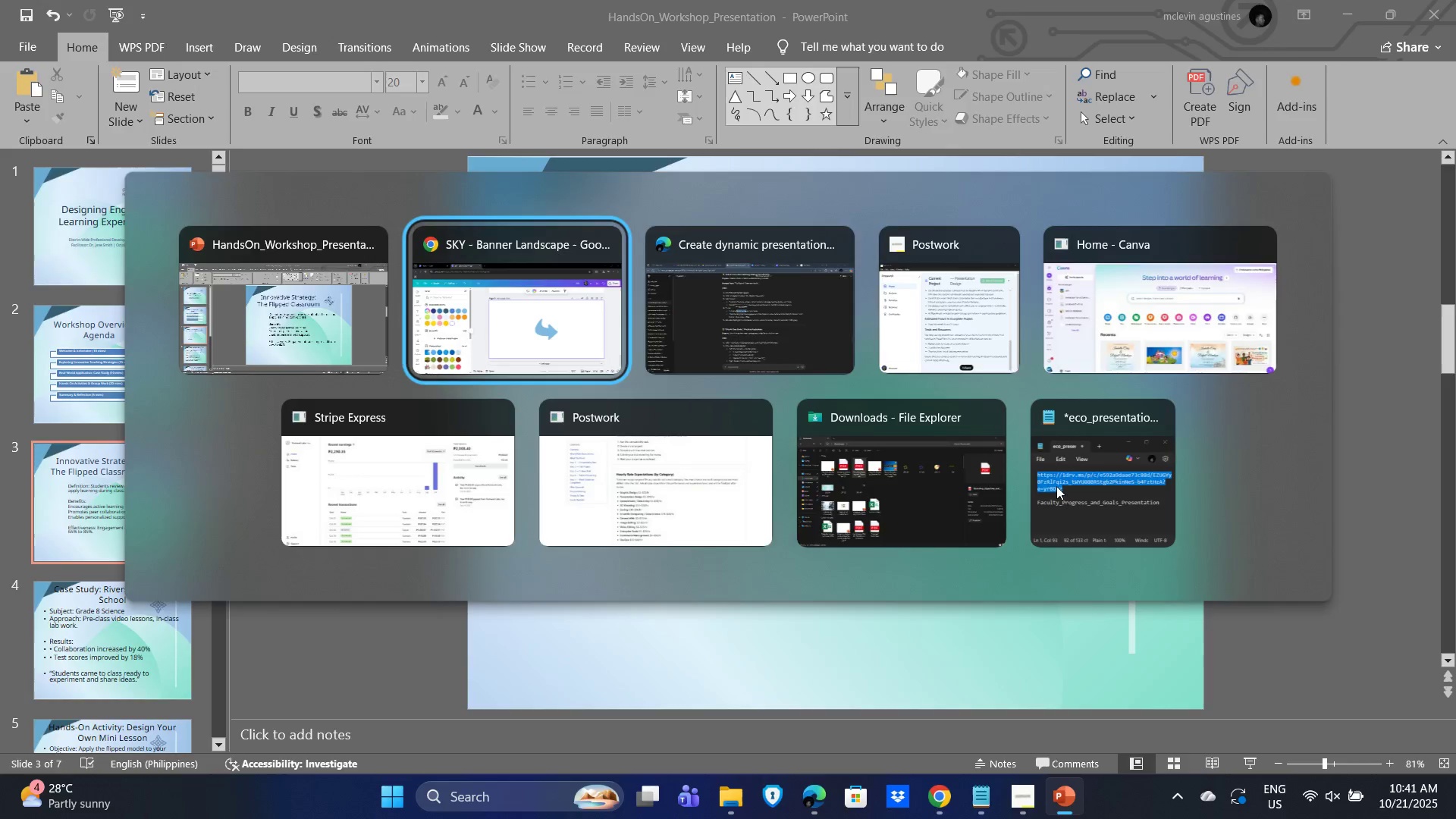 
key(Alt+Tab)
 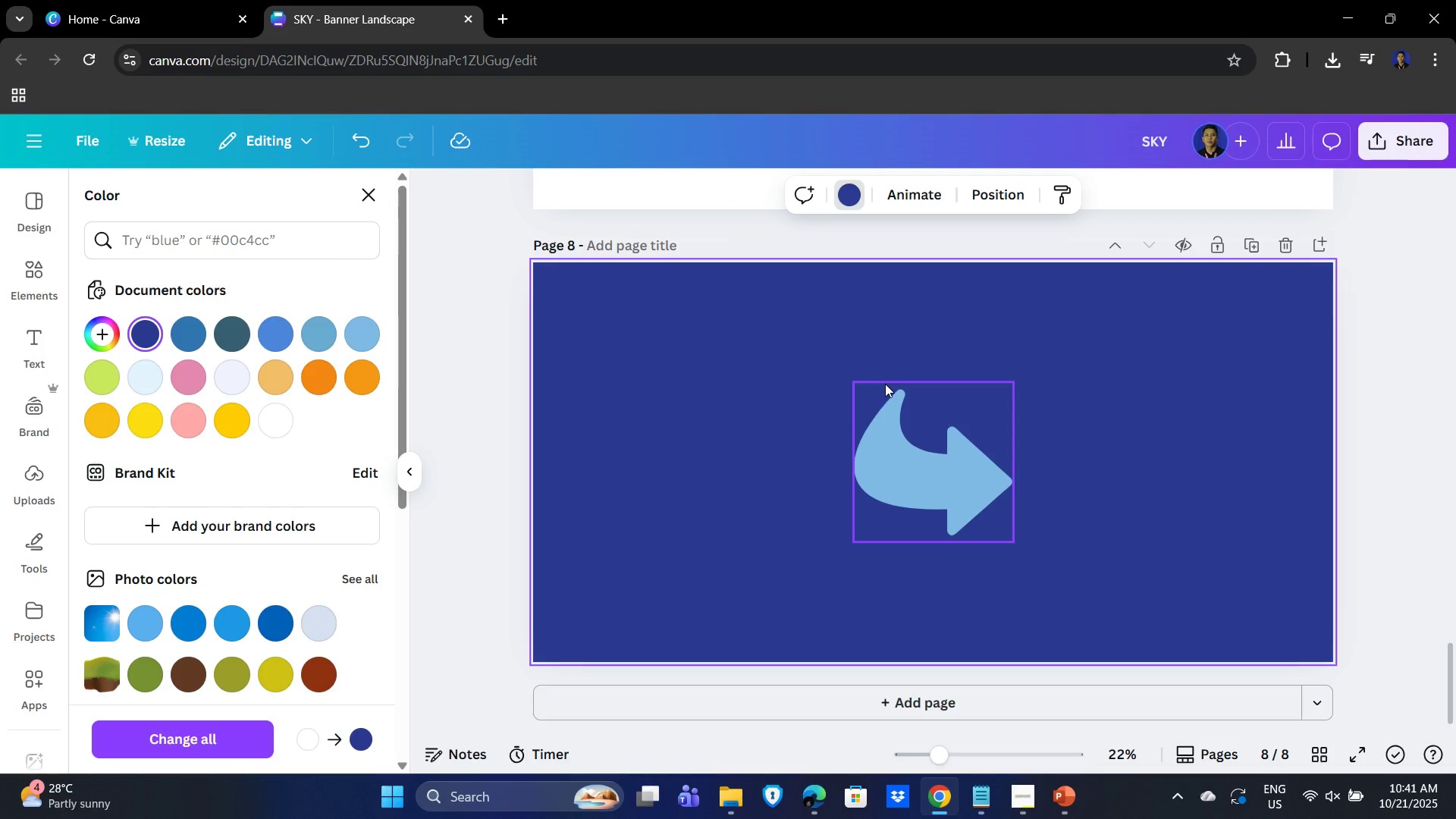 
key(Control+Z)
 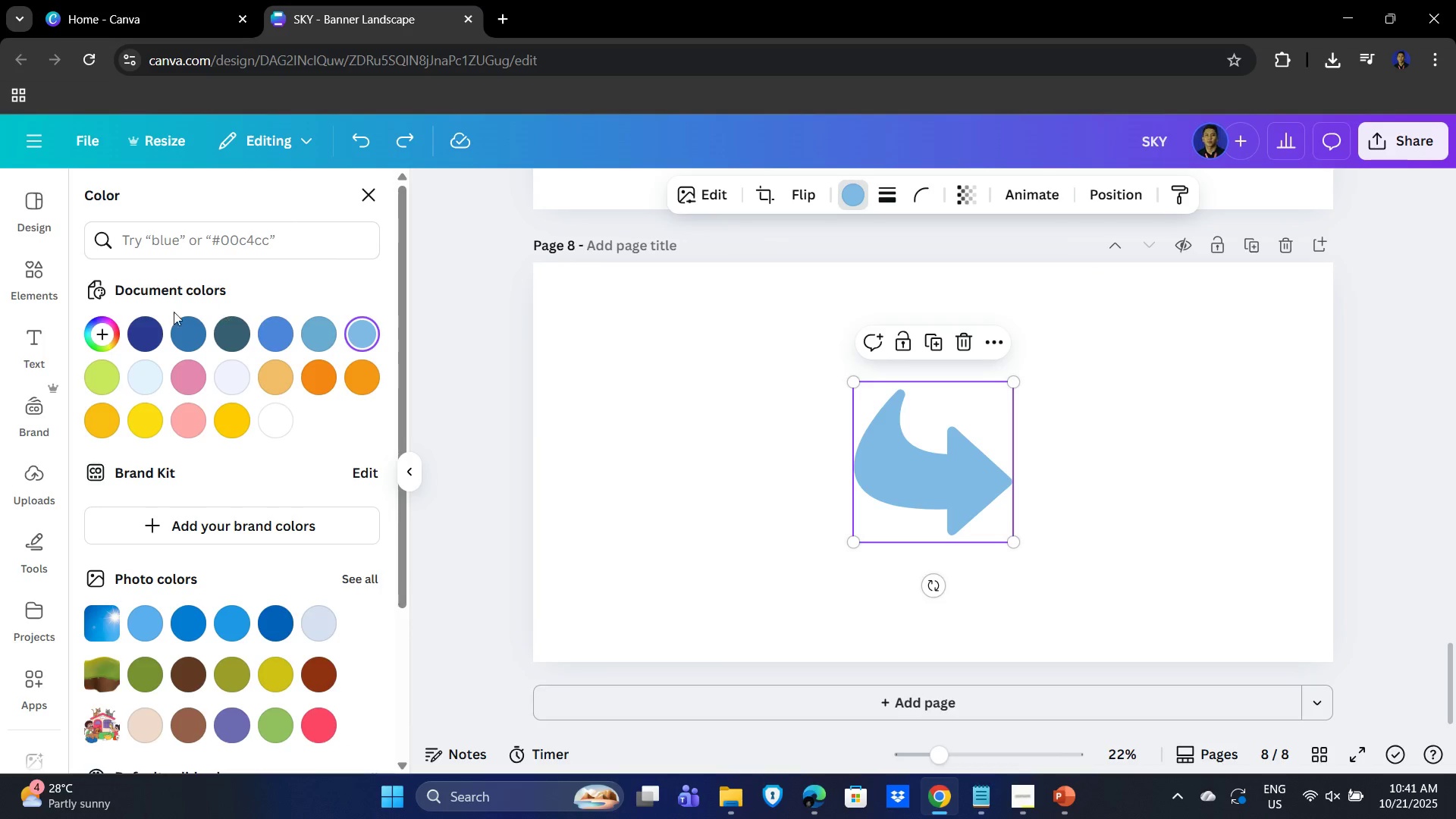 
left_click([144, 331])
 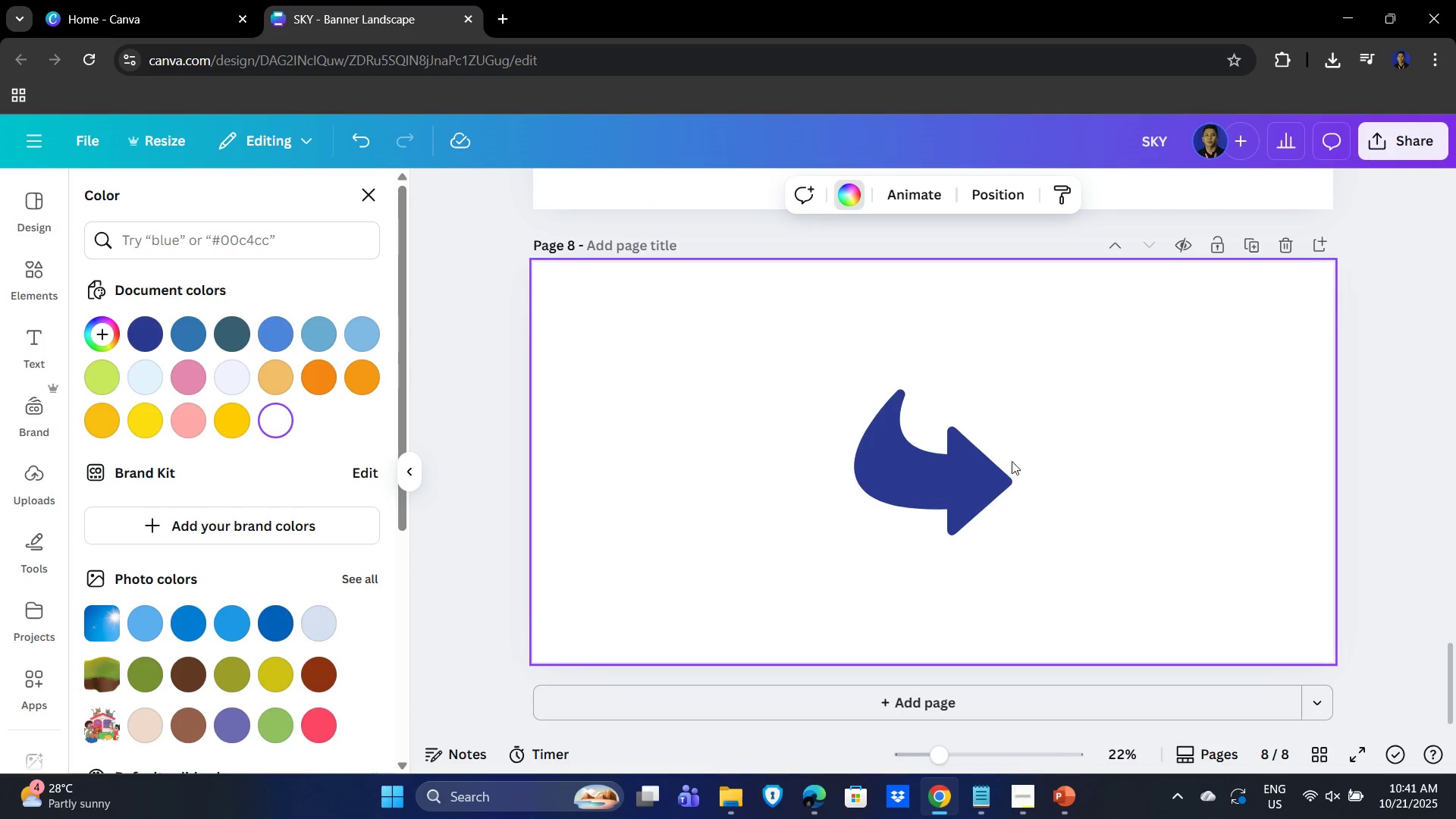 
left_click([985, 482])
 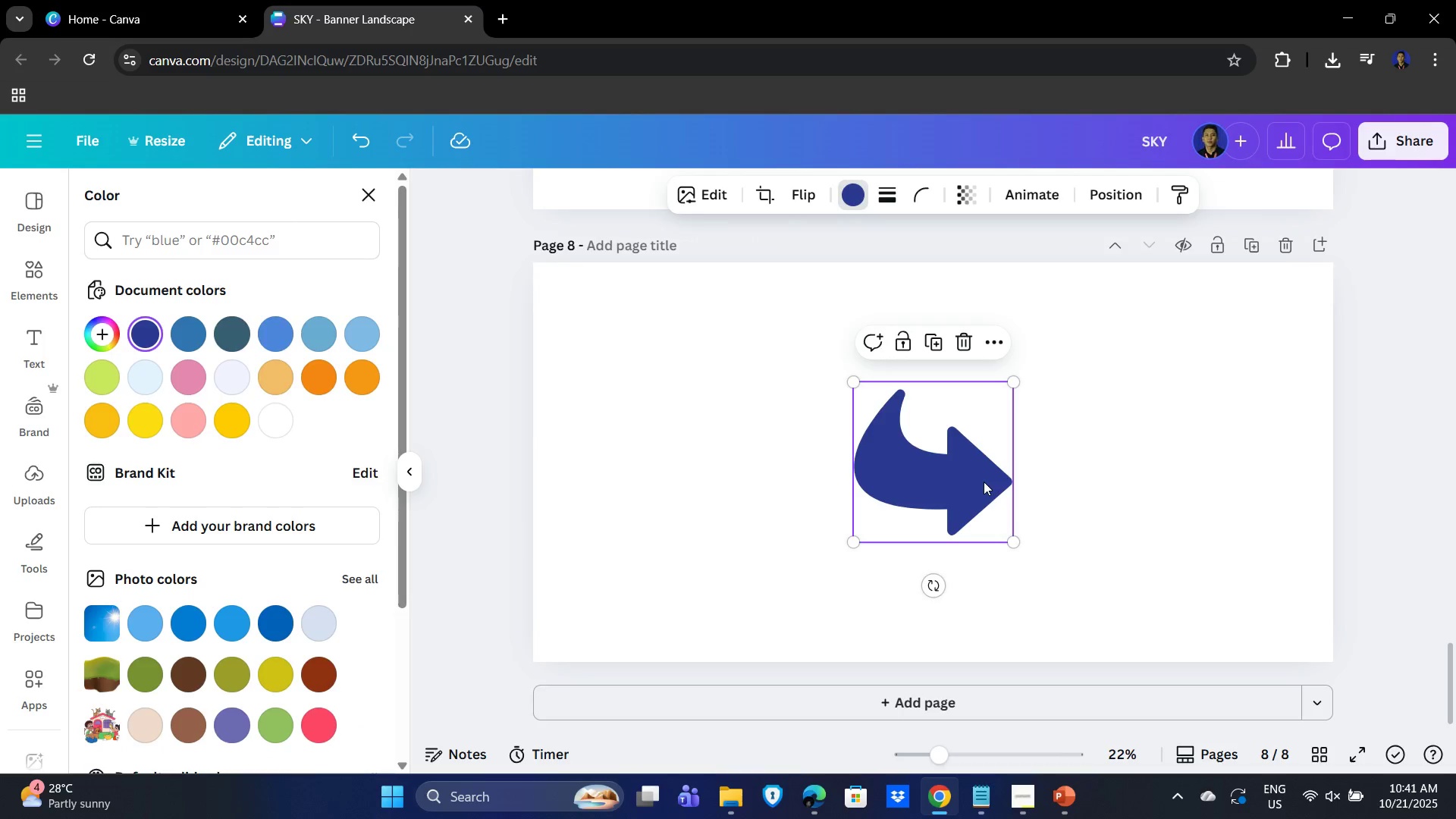 
key(Alt+AltLeft)
 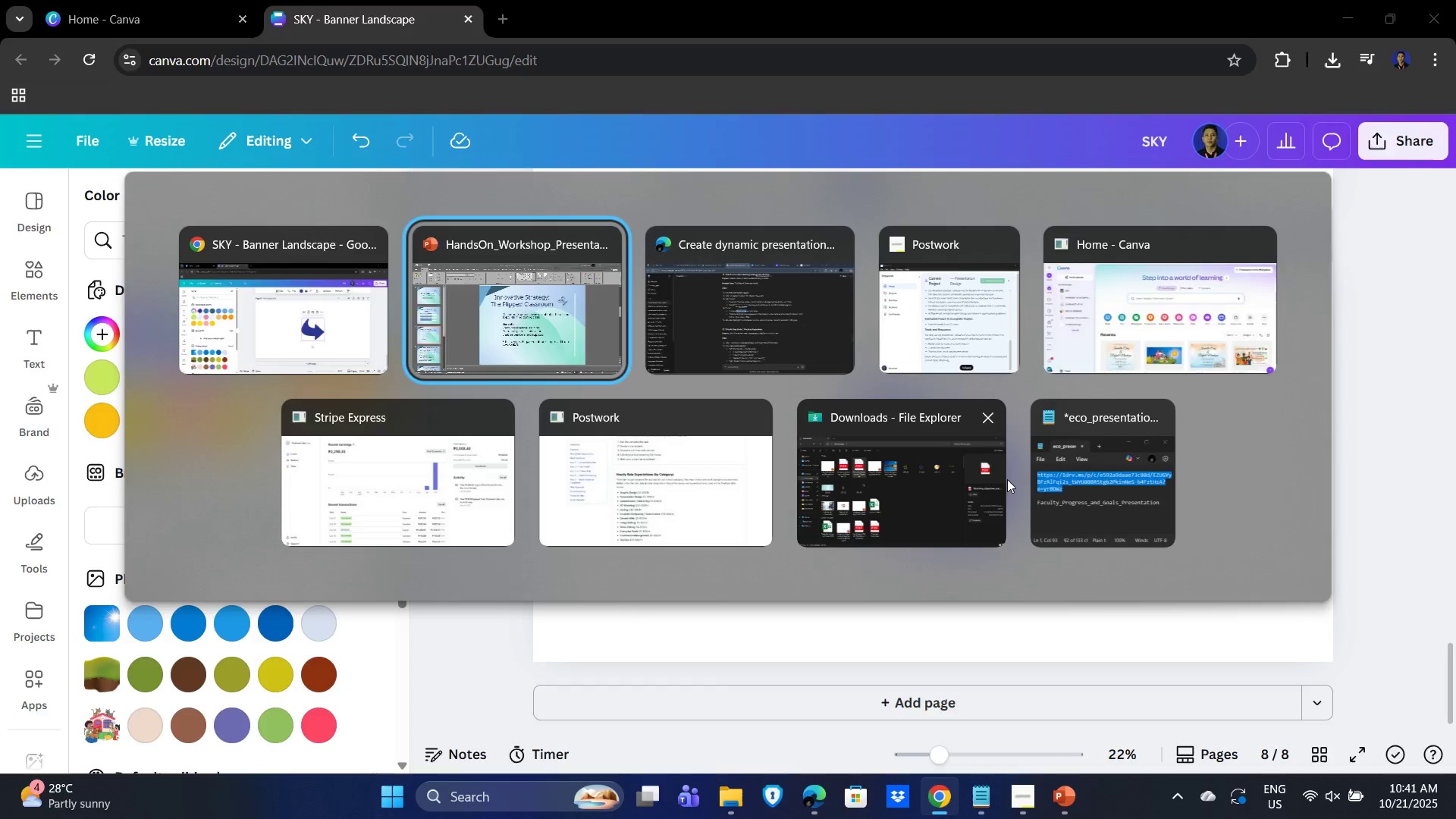 
key(Alt+Tab)
 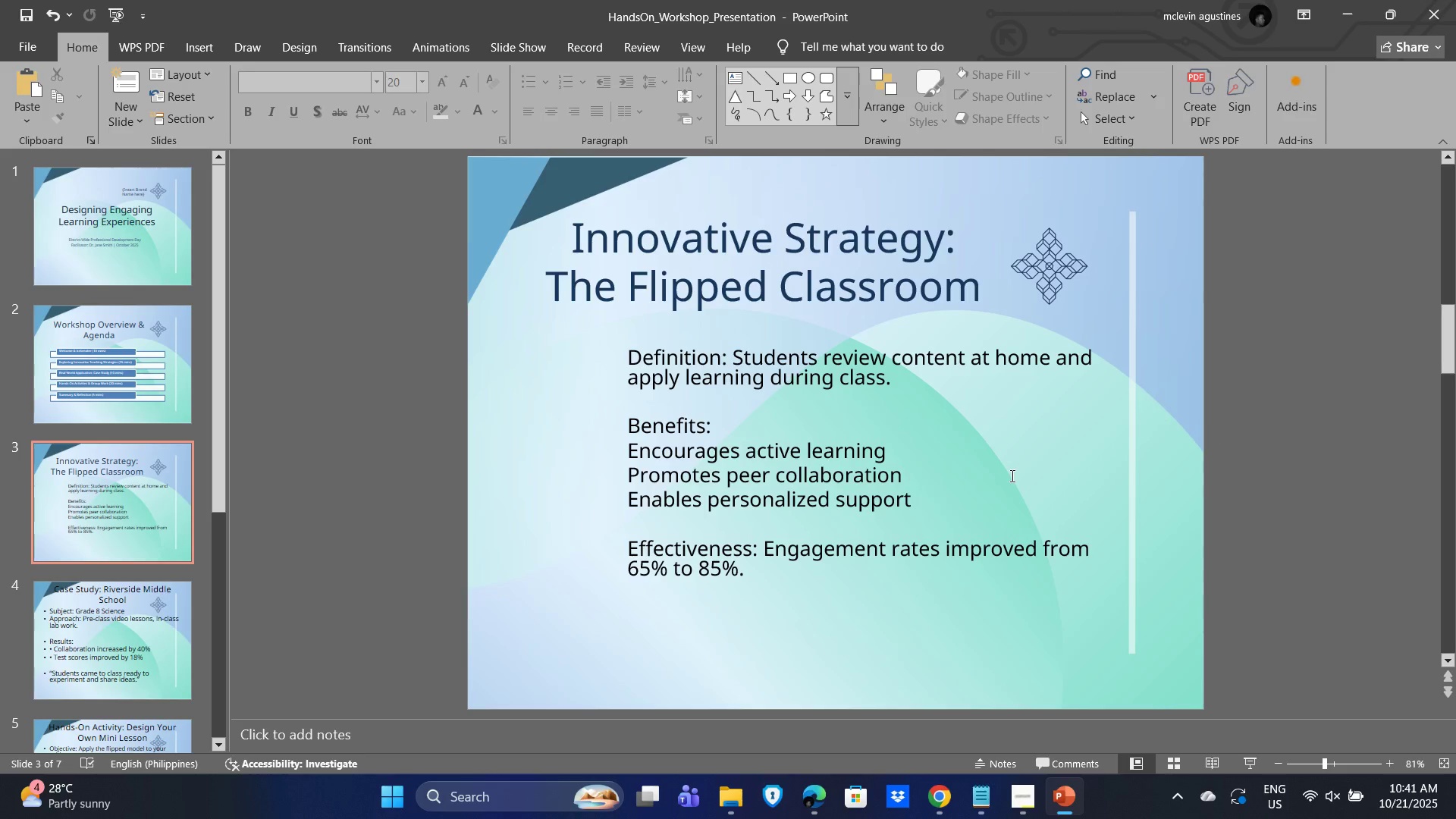 
key(Alt+Tab)
 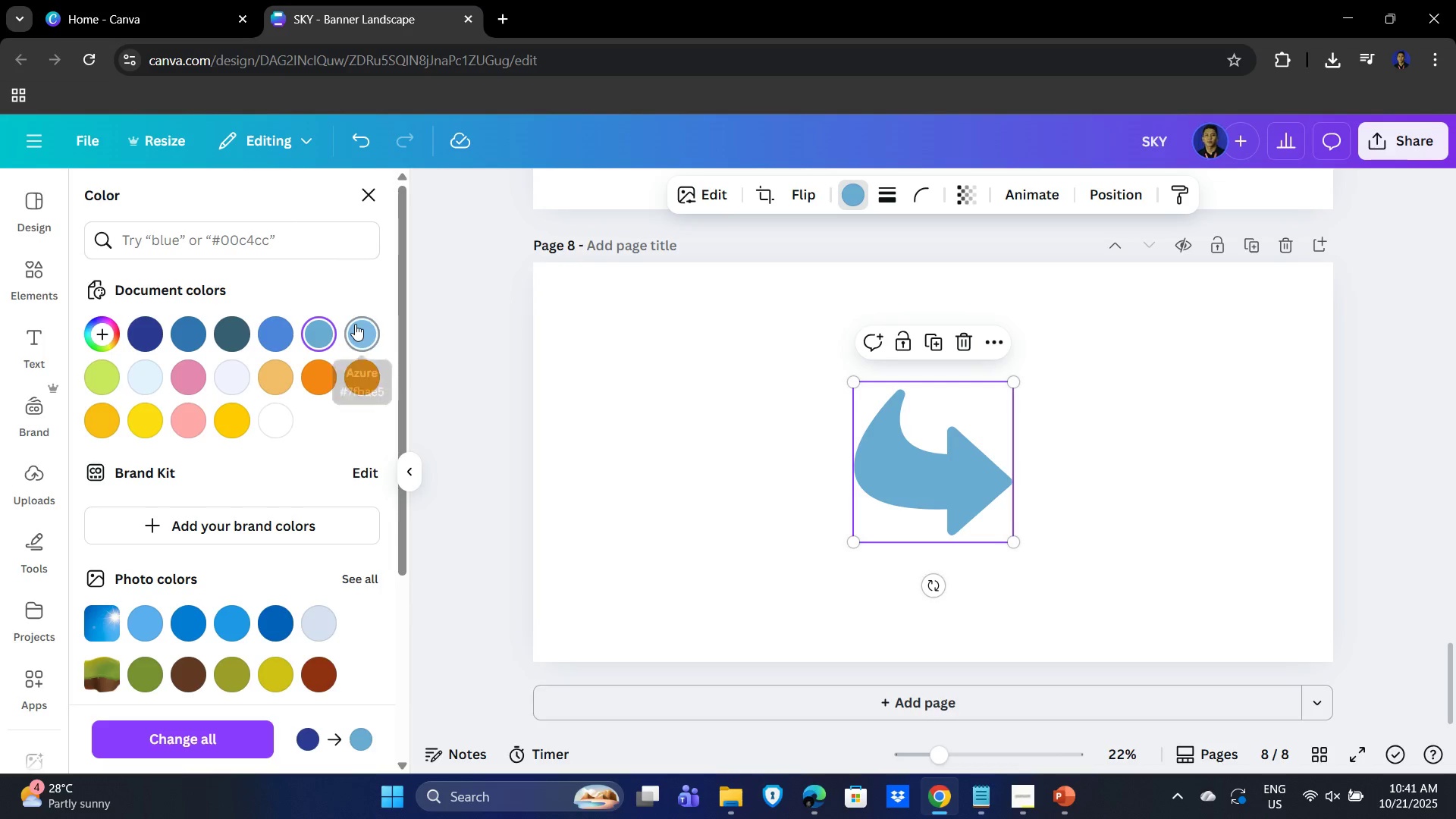 
key(Alt+AltLeft)
 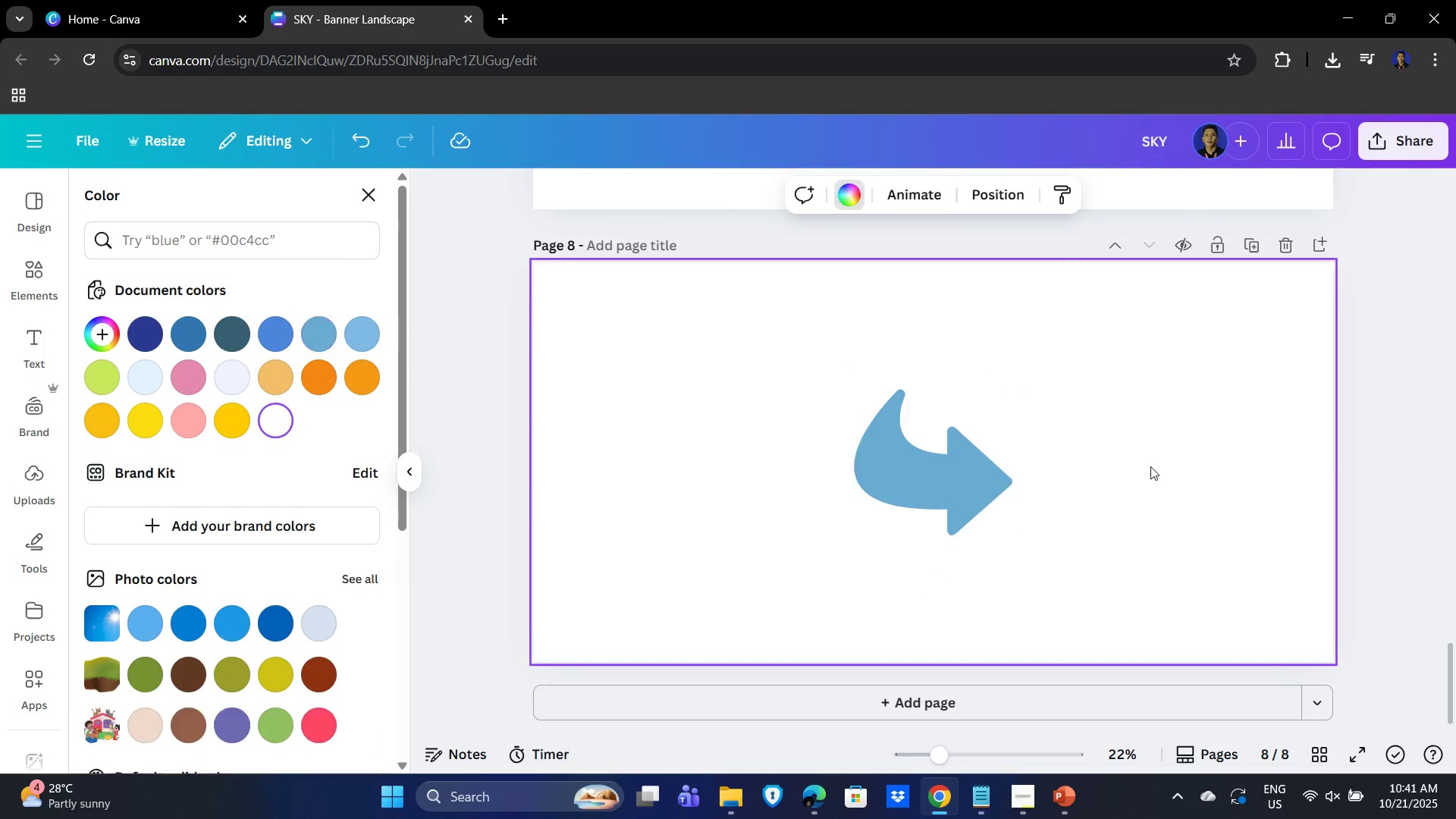 
key(Alt+Tab)
 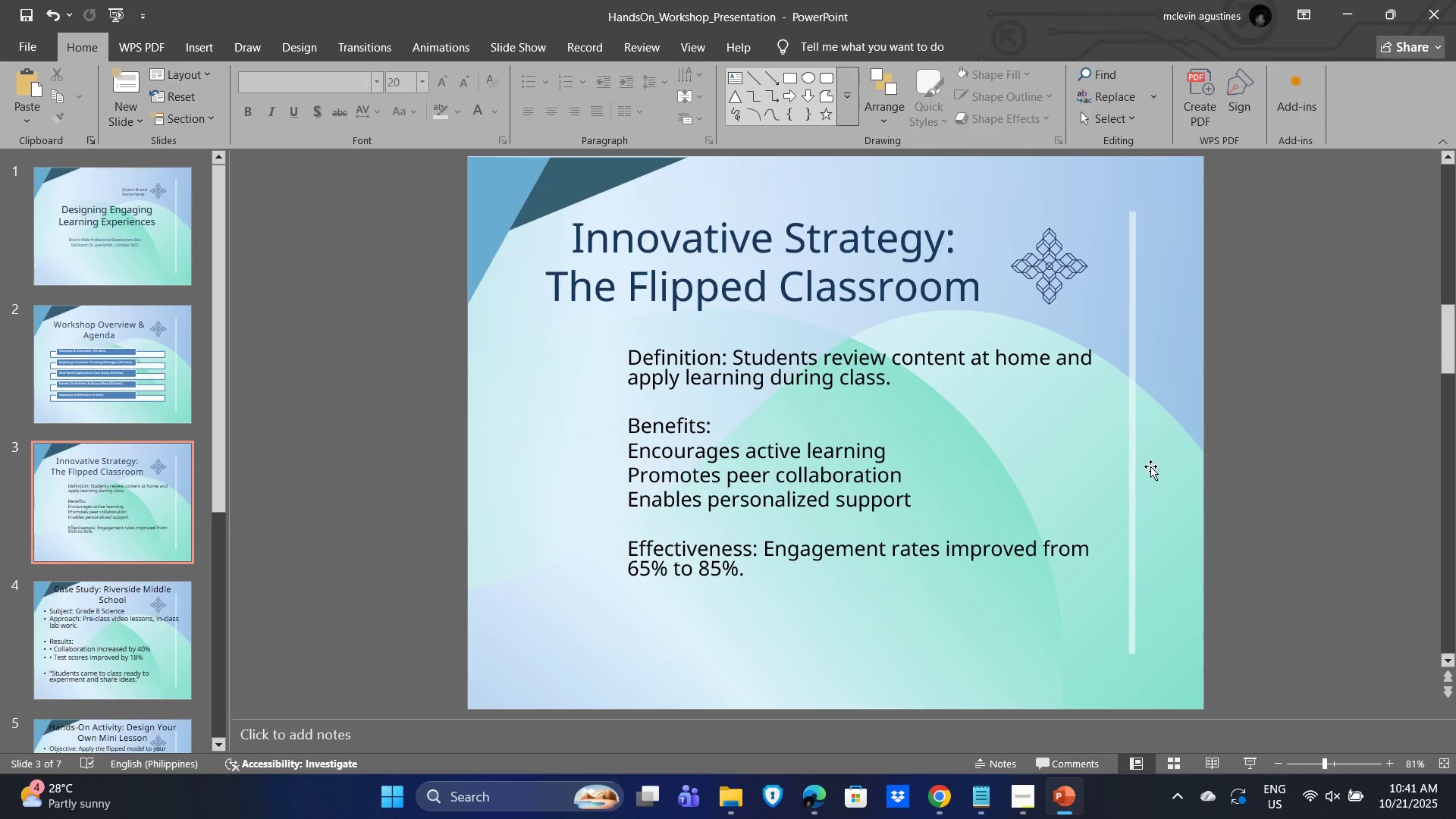 
key(Alt+AltLeft)
 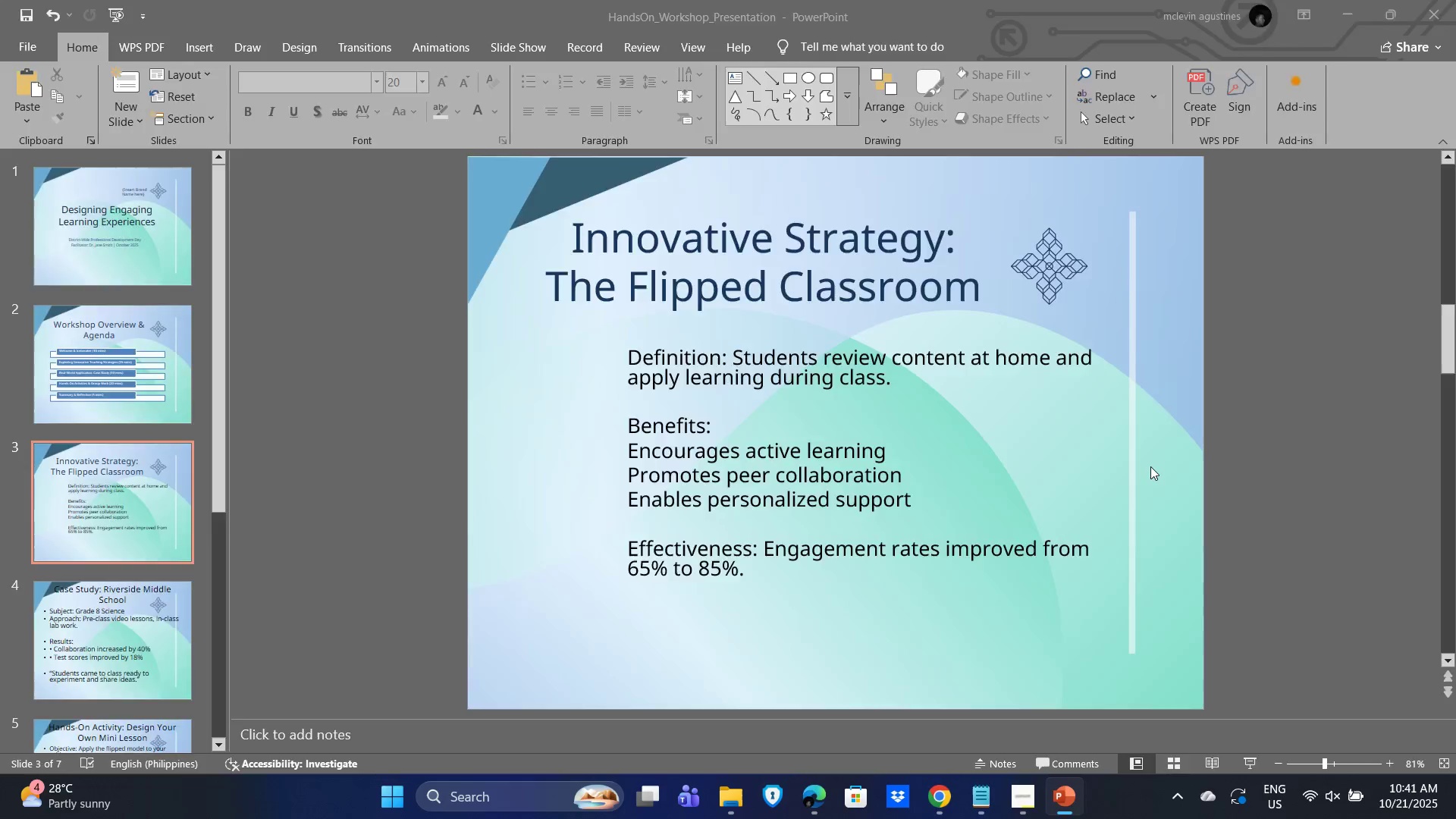 
key(Alt+Tab)
 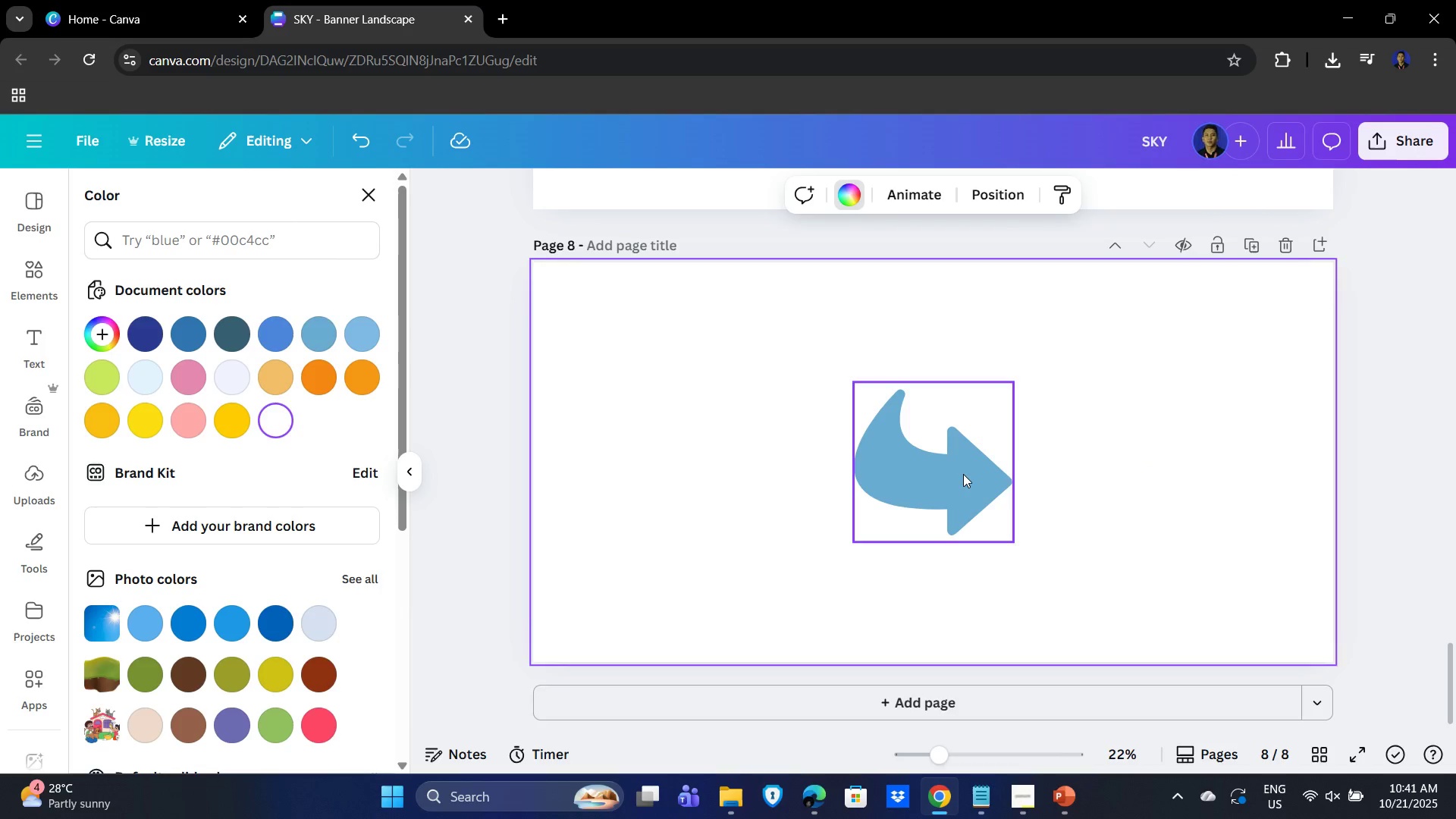 
left_click([963, 474])
 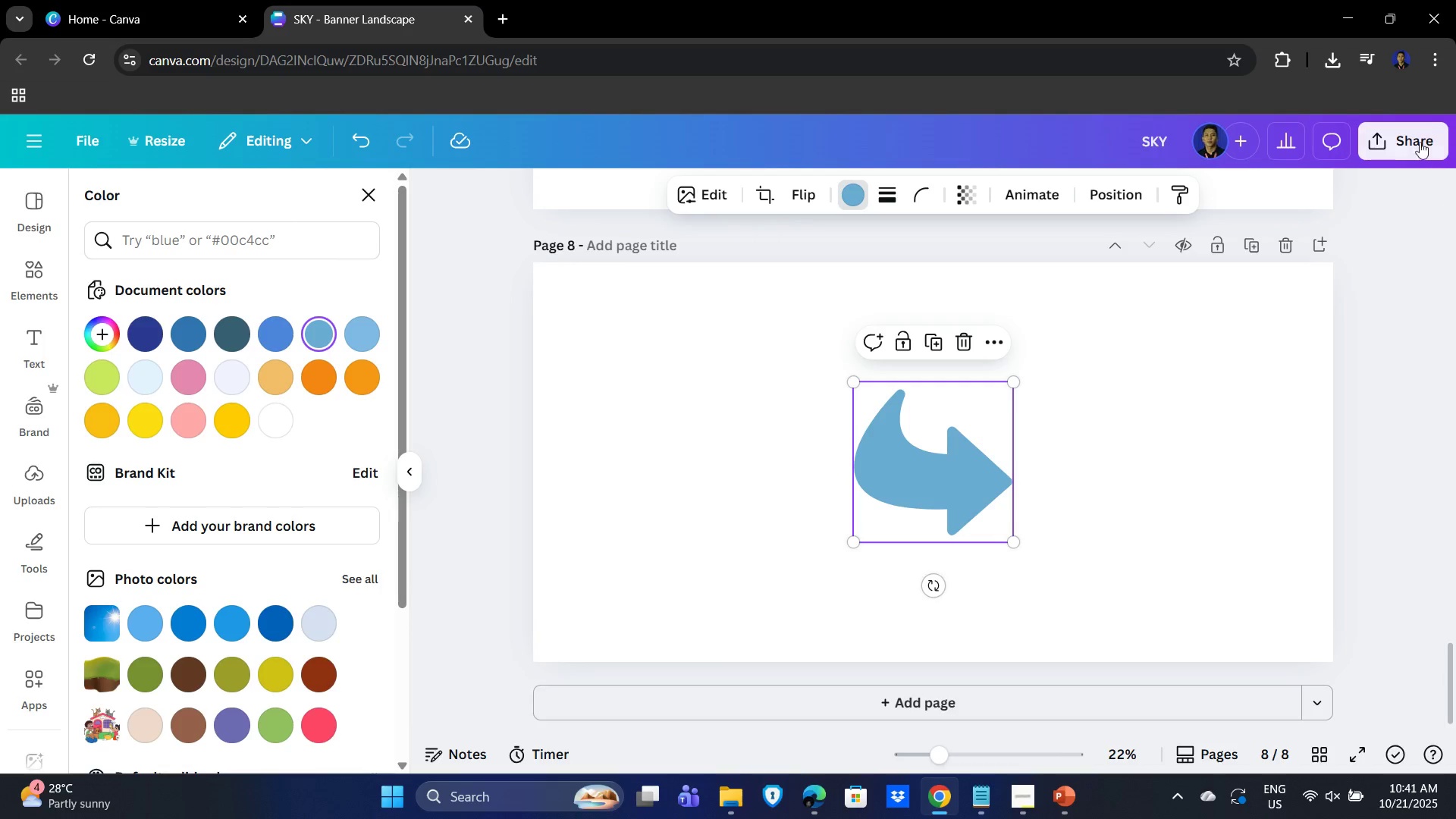 
left_click([1414, 136])
 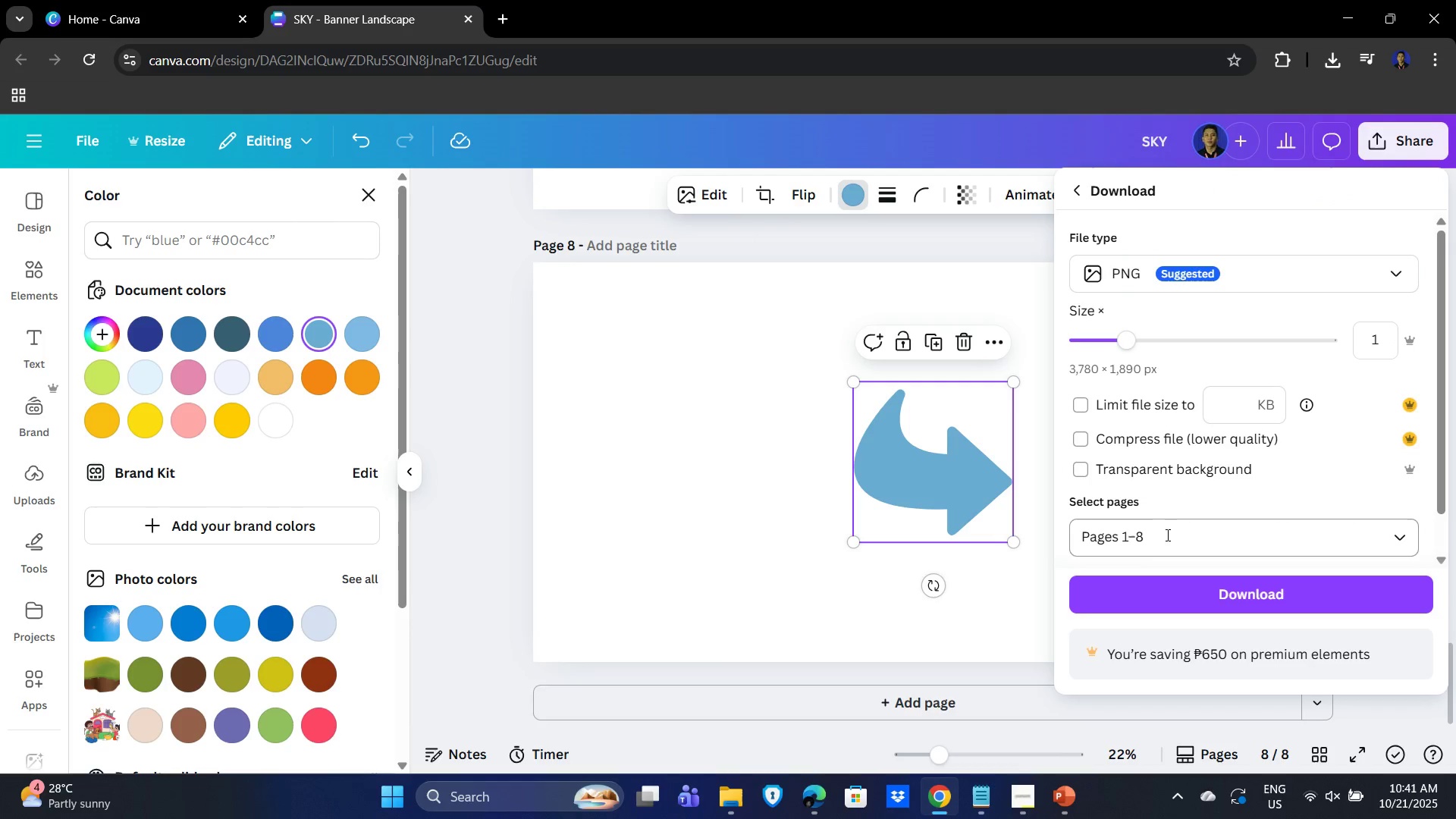 
scroll: coordinate [742, 526], scroll_direction: down, amount: 2.0
 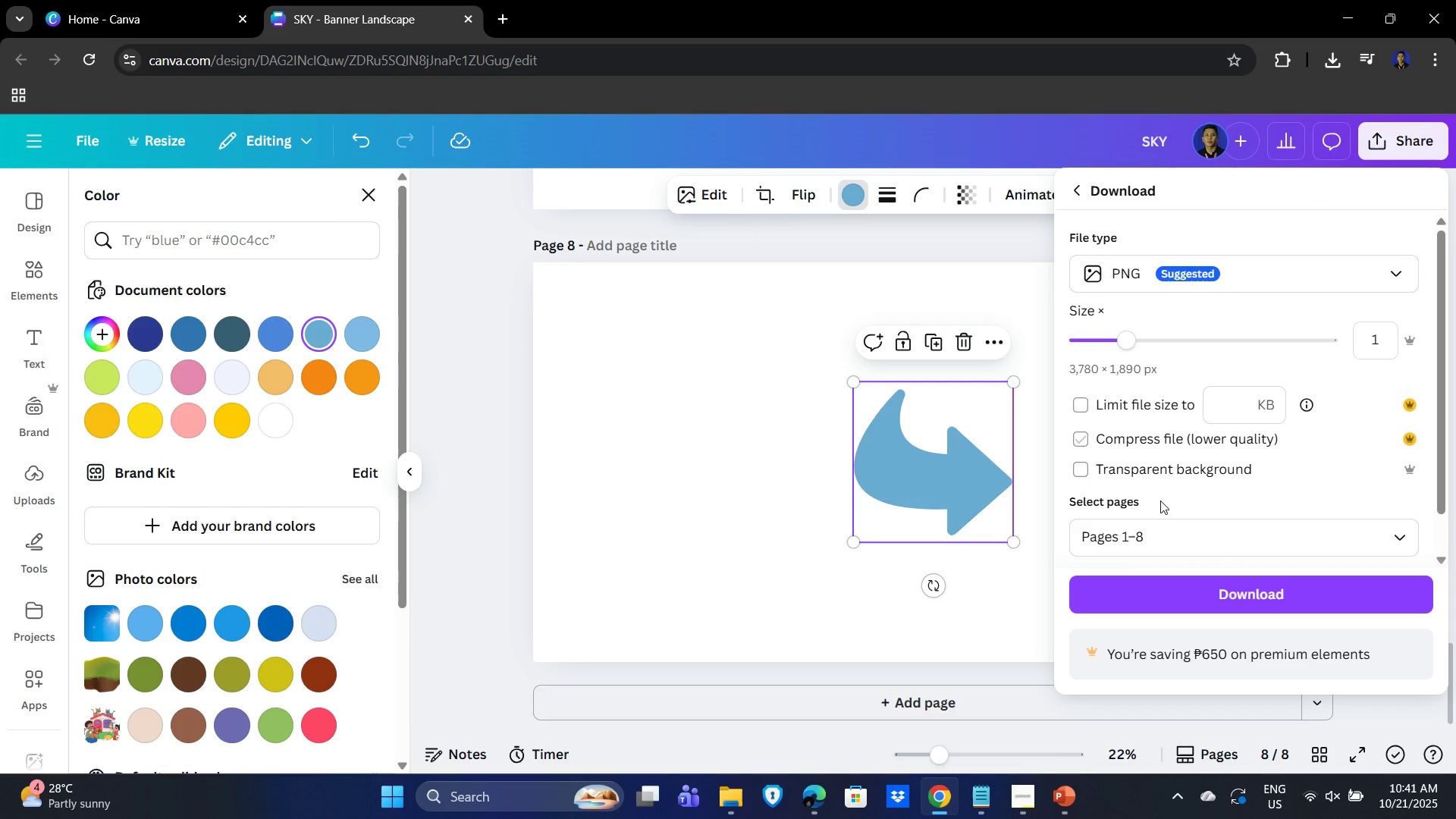 
left_click([1209, 535])
 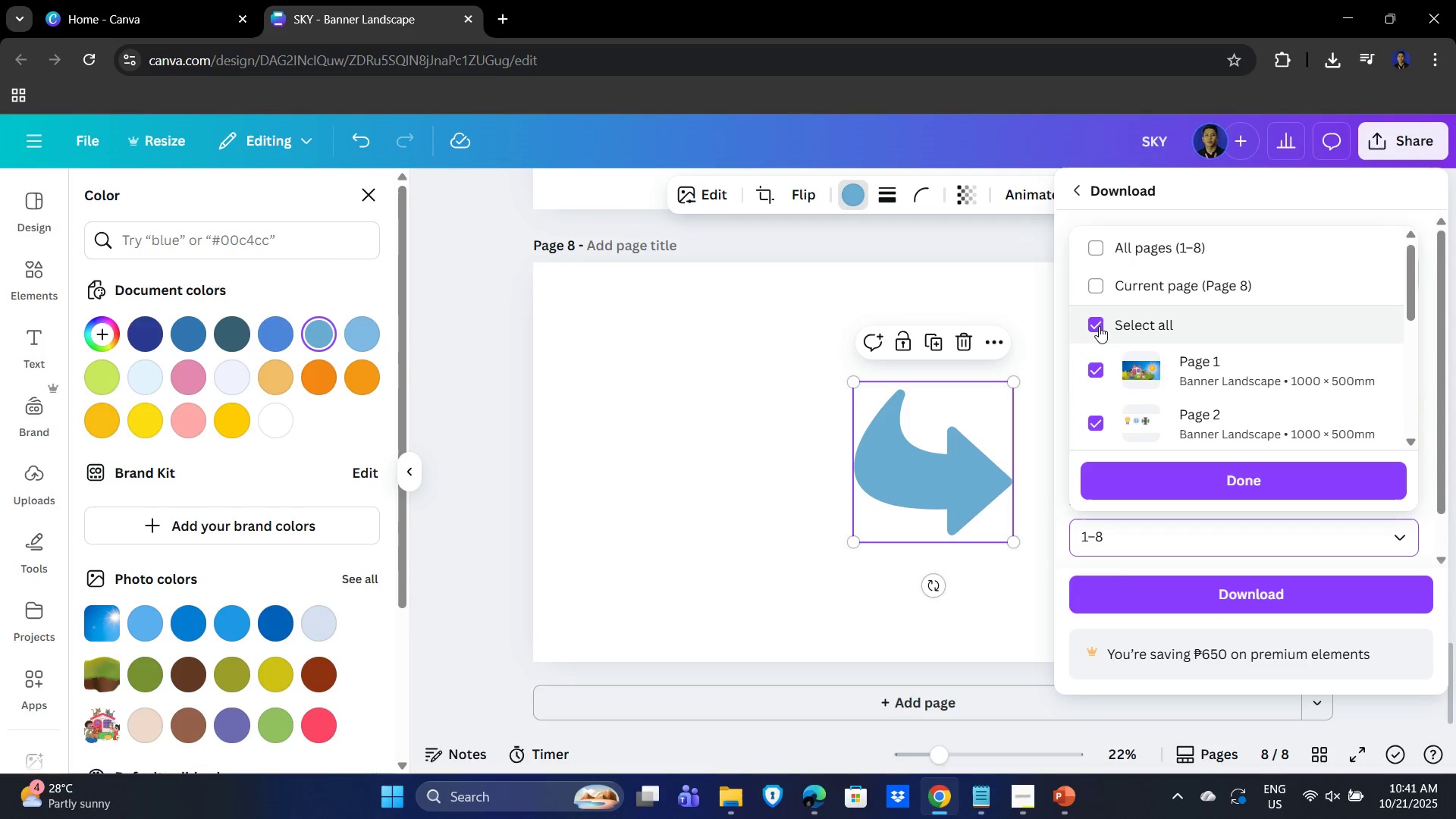 
left_click([1096, 322])
 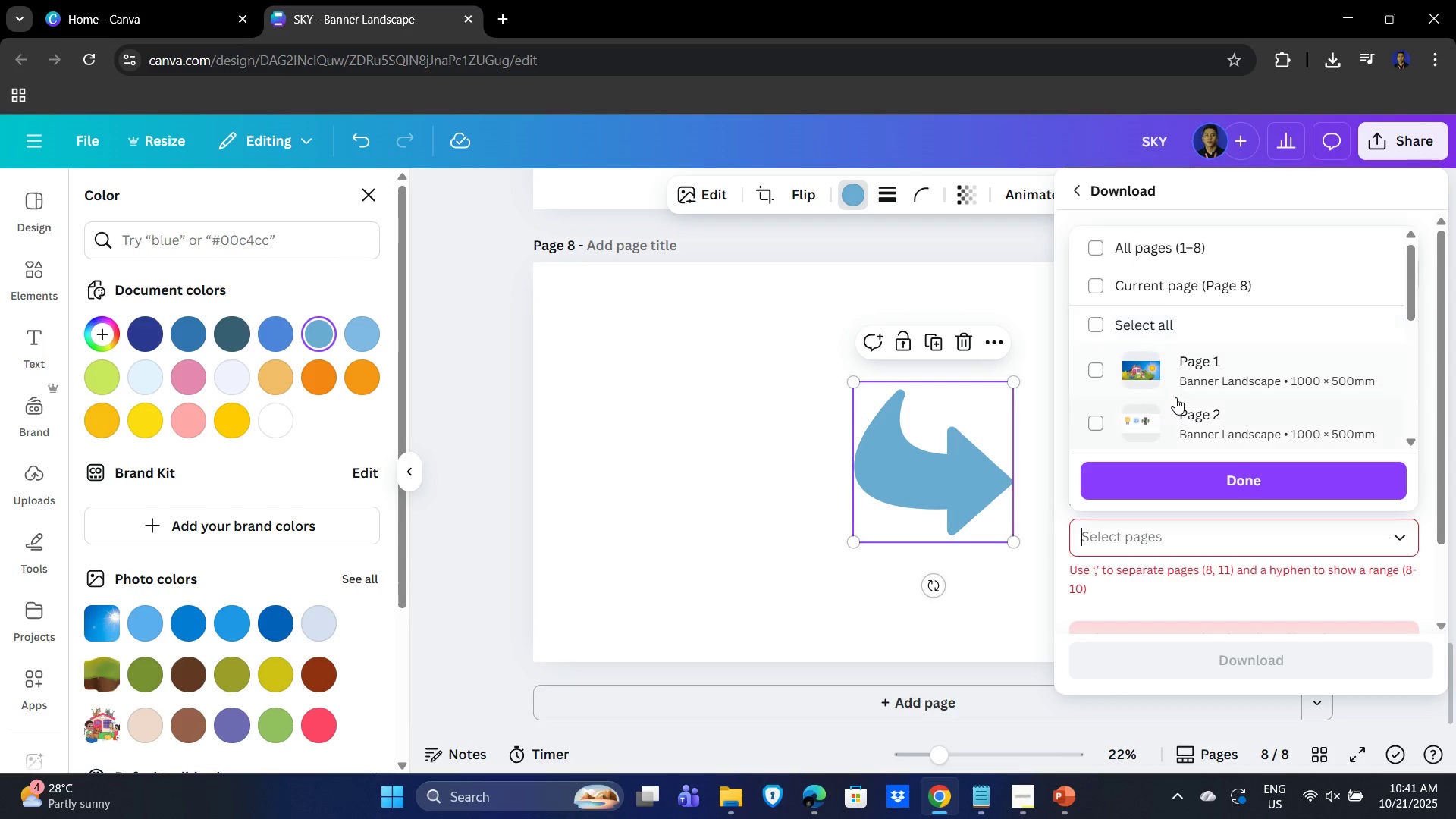 
scroll: coordinate [1180, 395], scroll_direction: down, amount: 4.0
 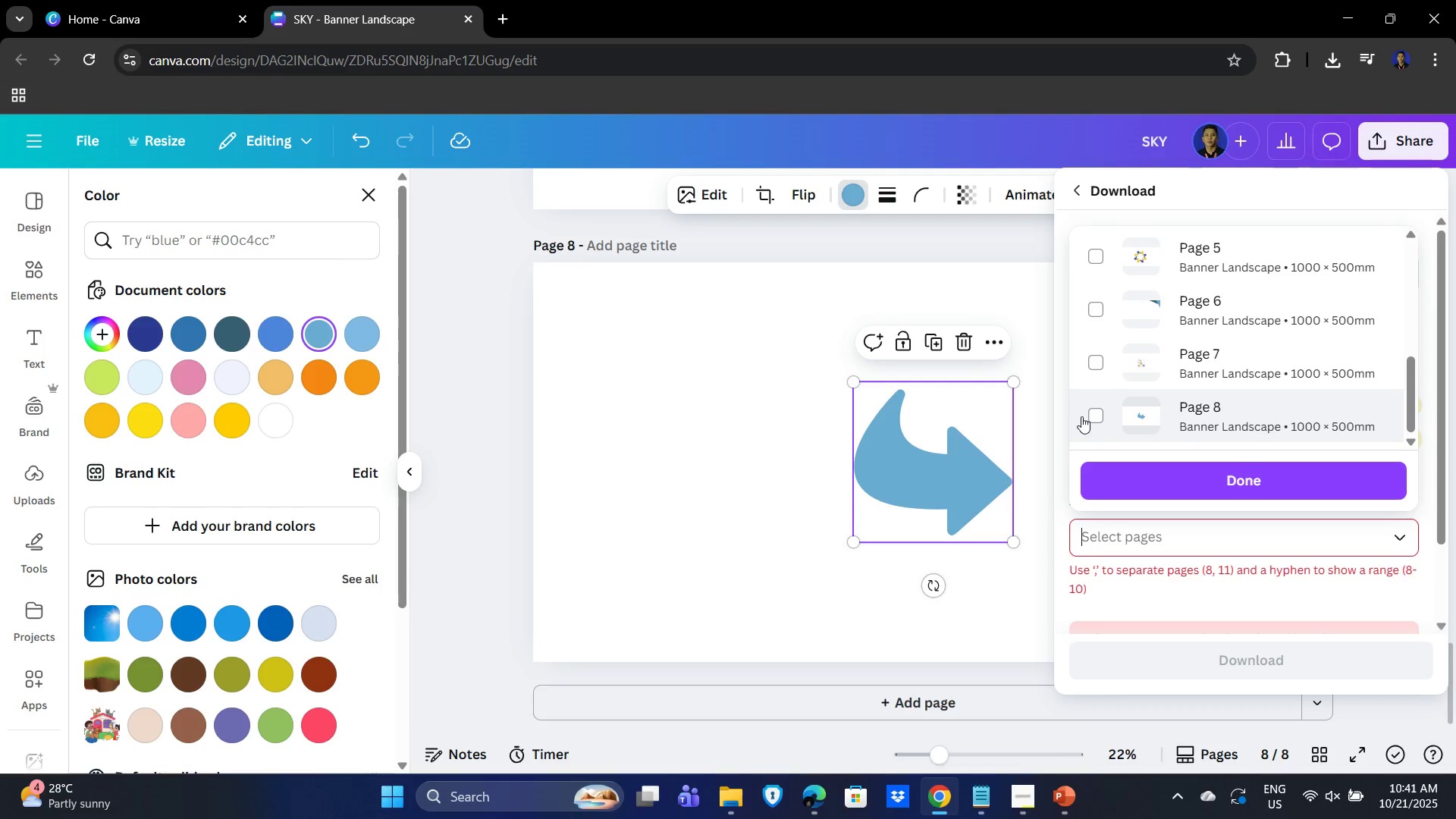 
left_click([1089, 416])
 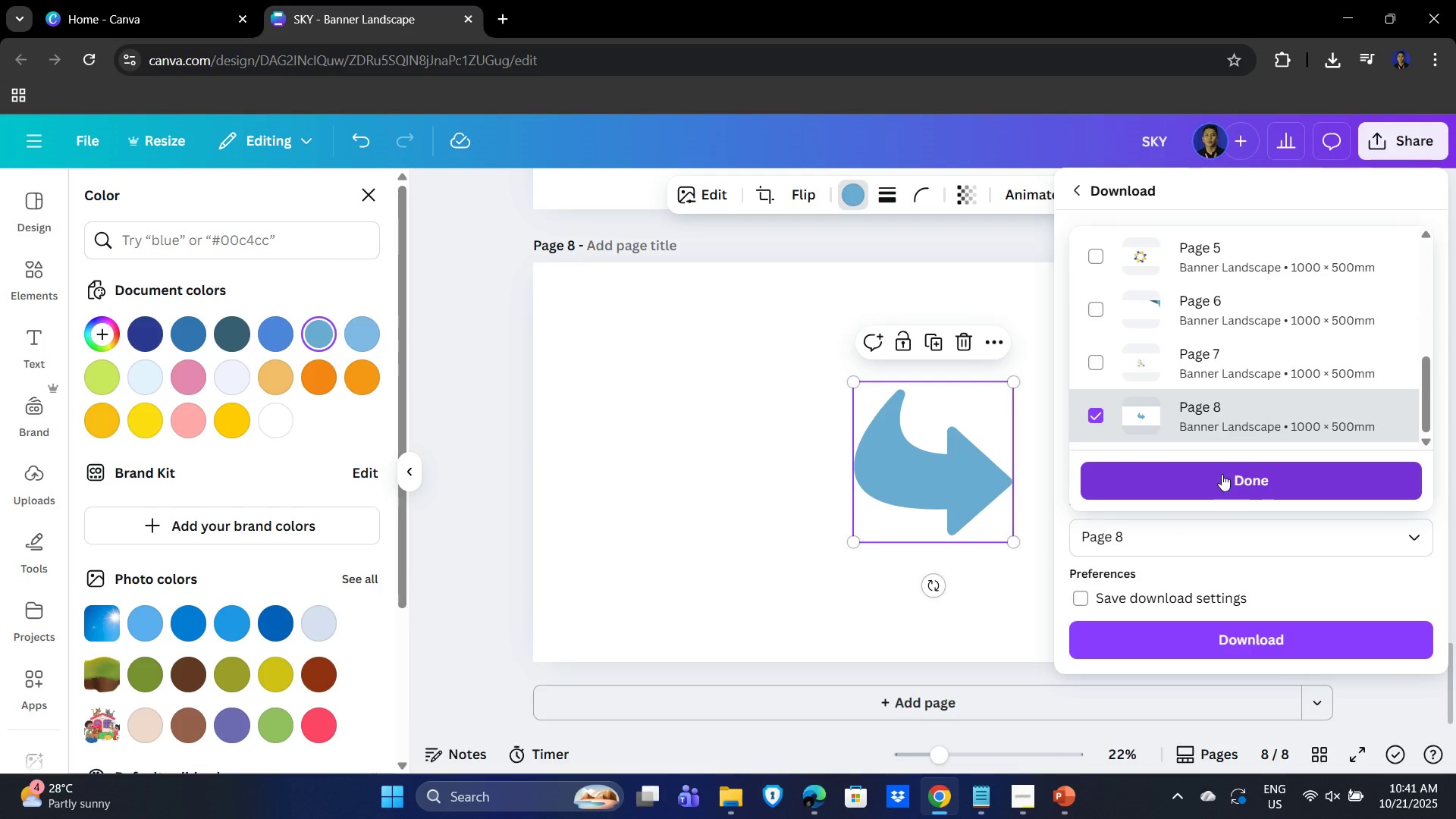 
left_click([1222, 474])
 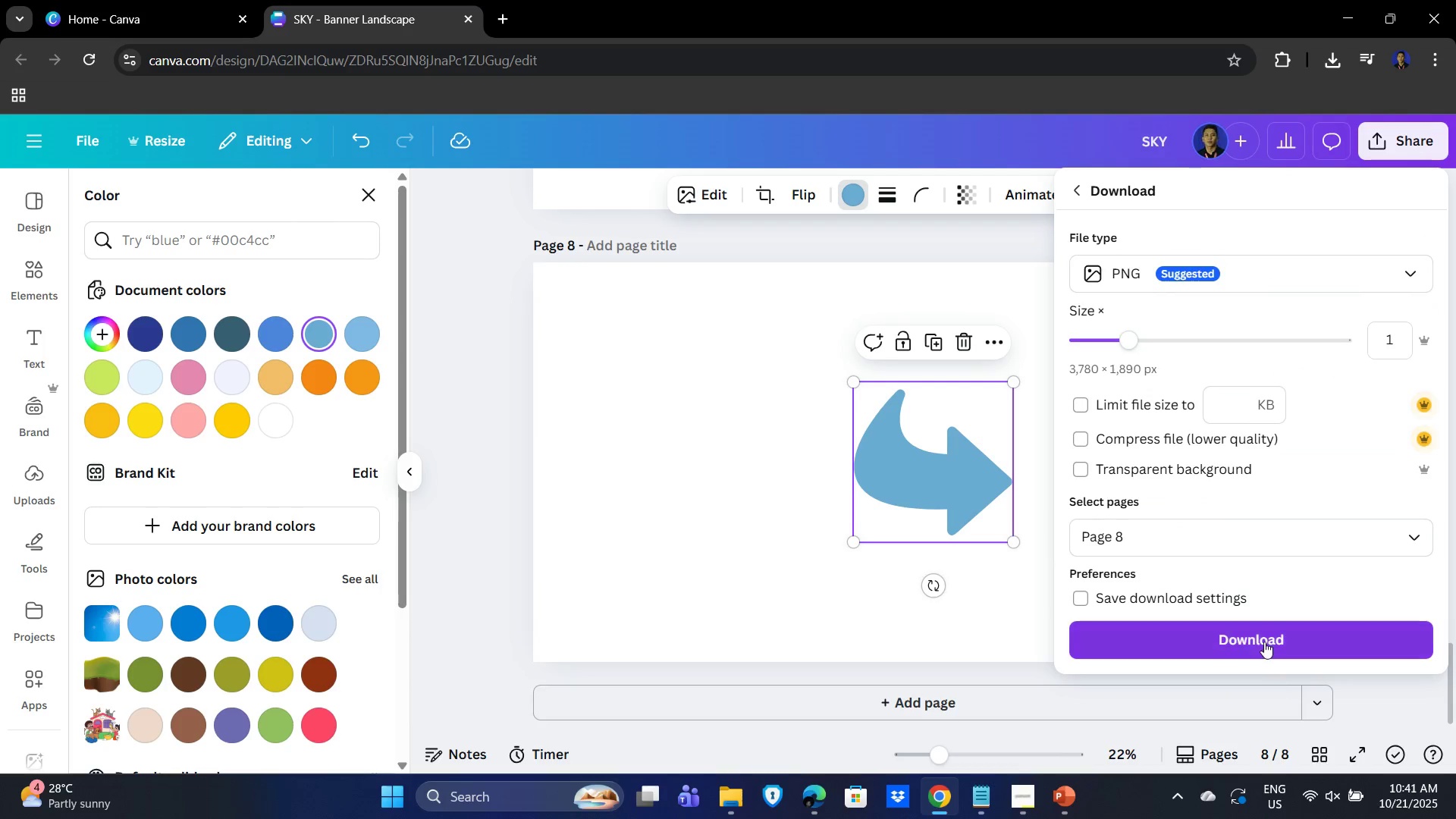 
left_click([1264, 642])
 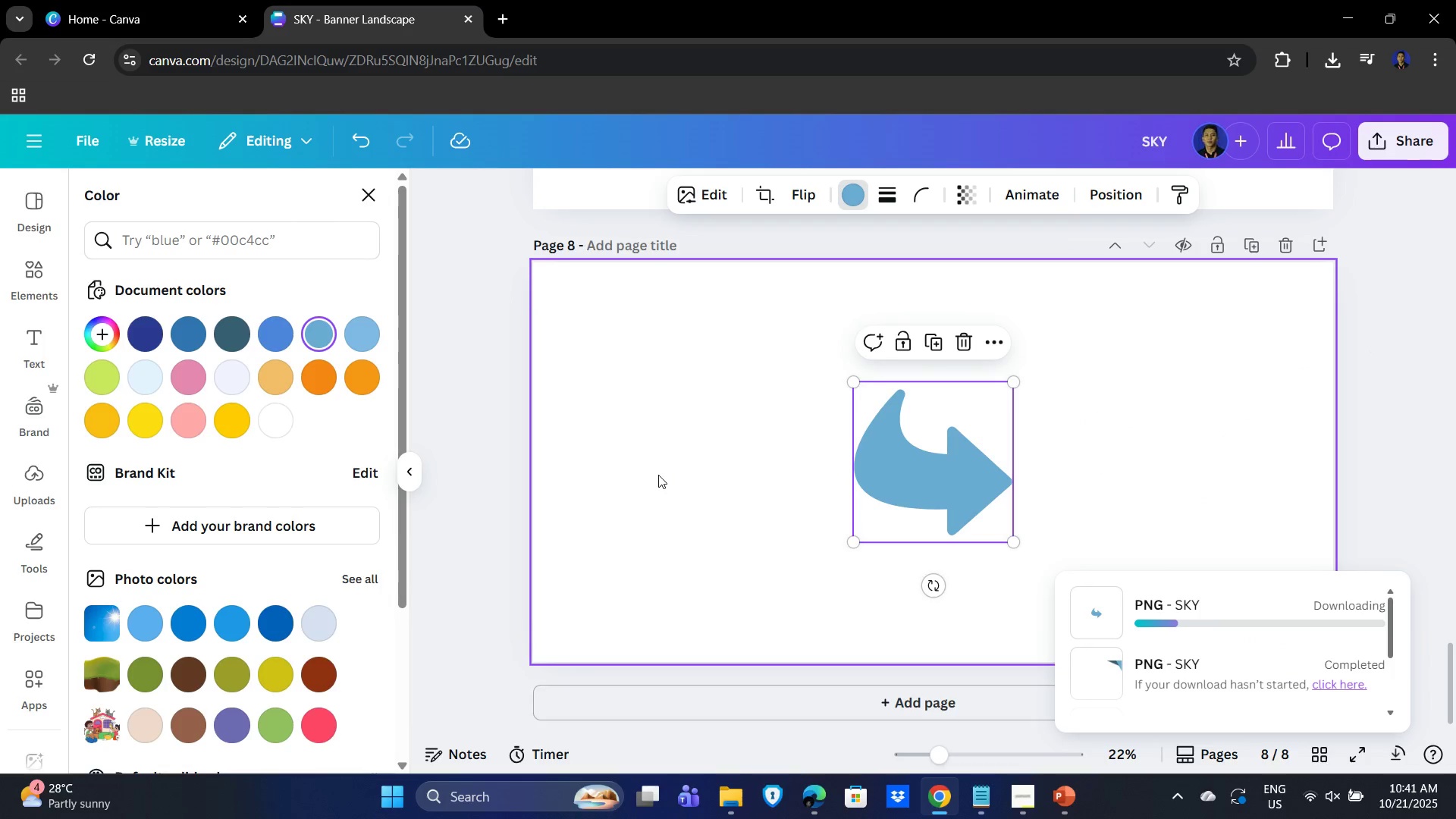 
key(Alt+Tab)
 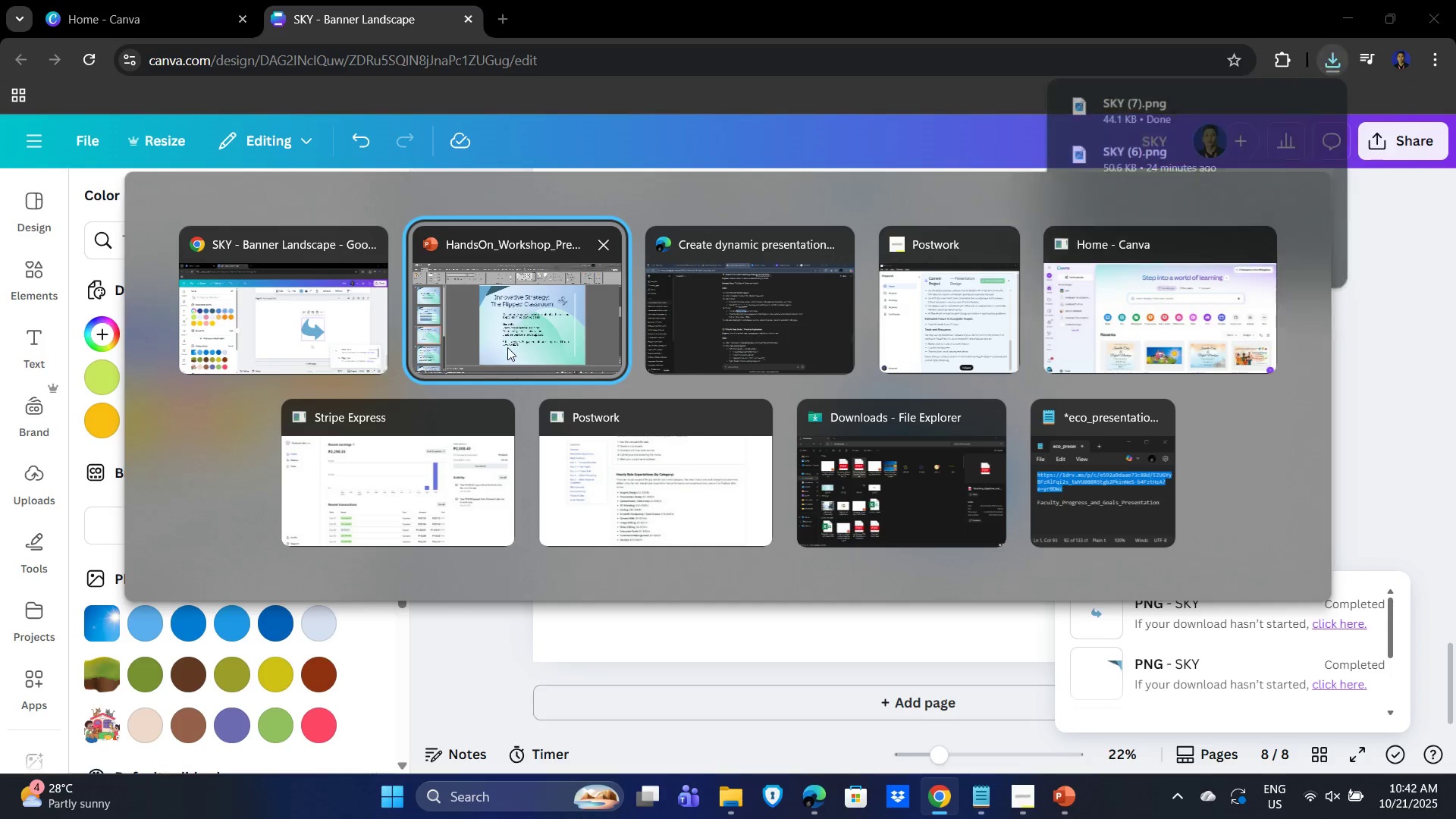 
left_click([507, 346])
 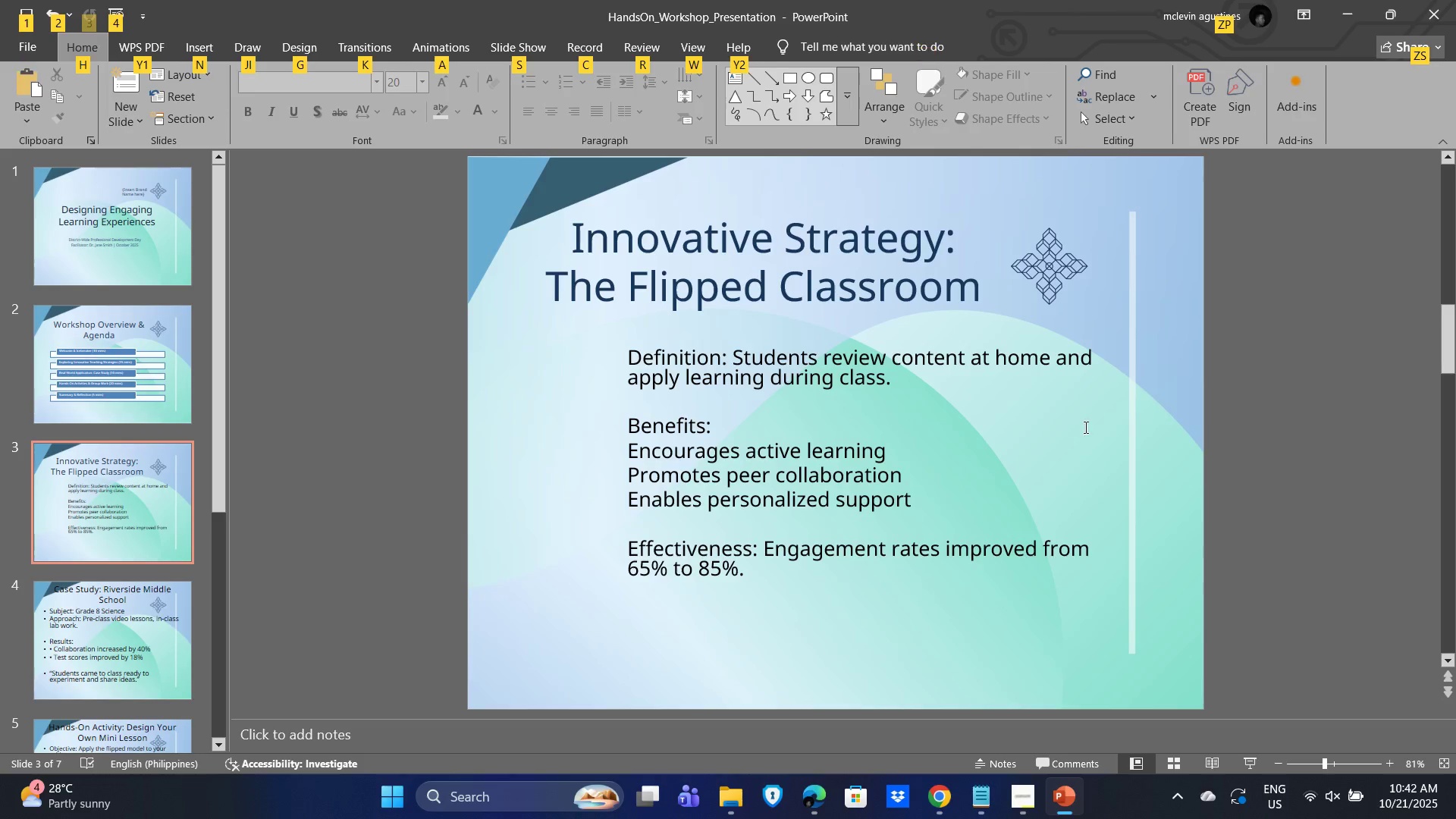 
left_click([1084, 427])
 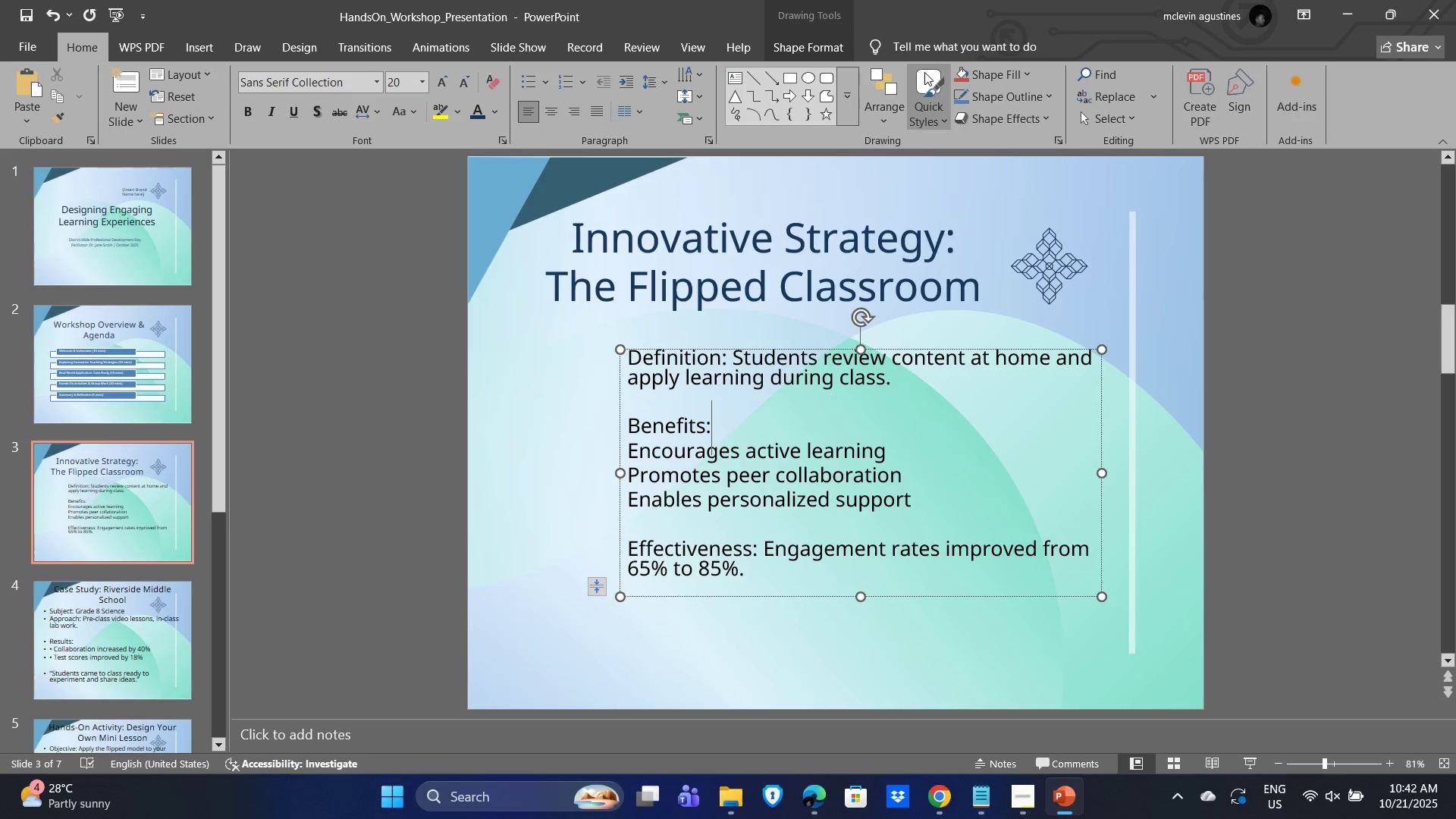 
left_click([793, 47])
 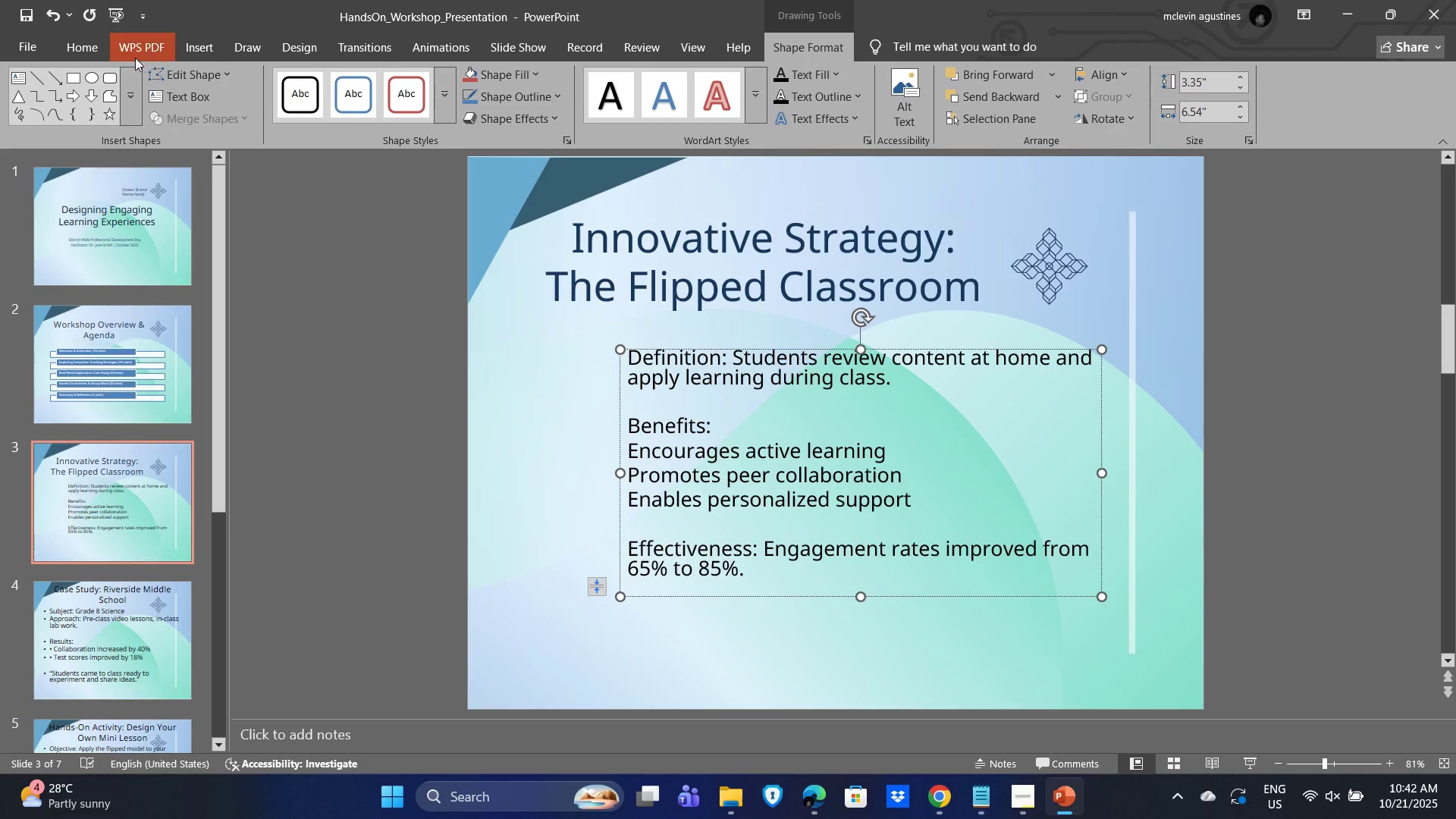 
left_click([204, 47])
 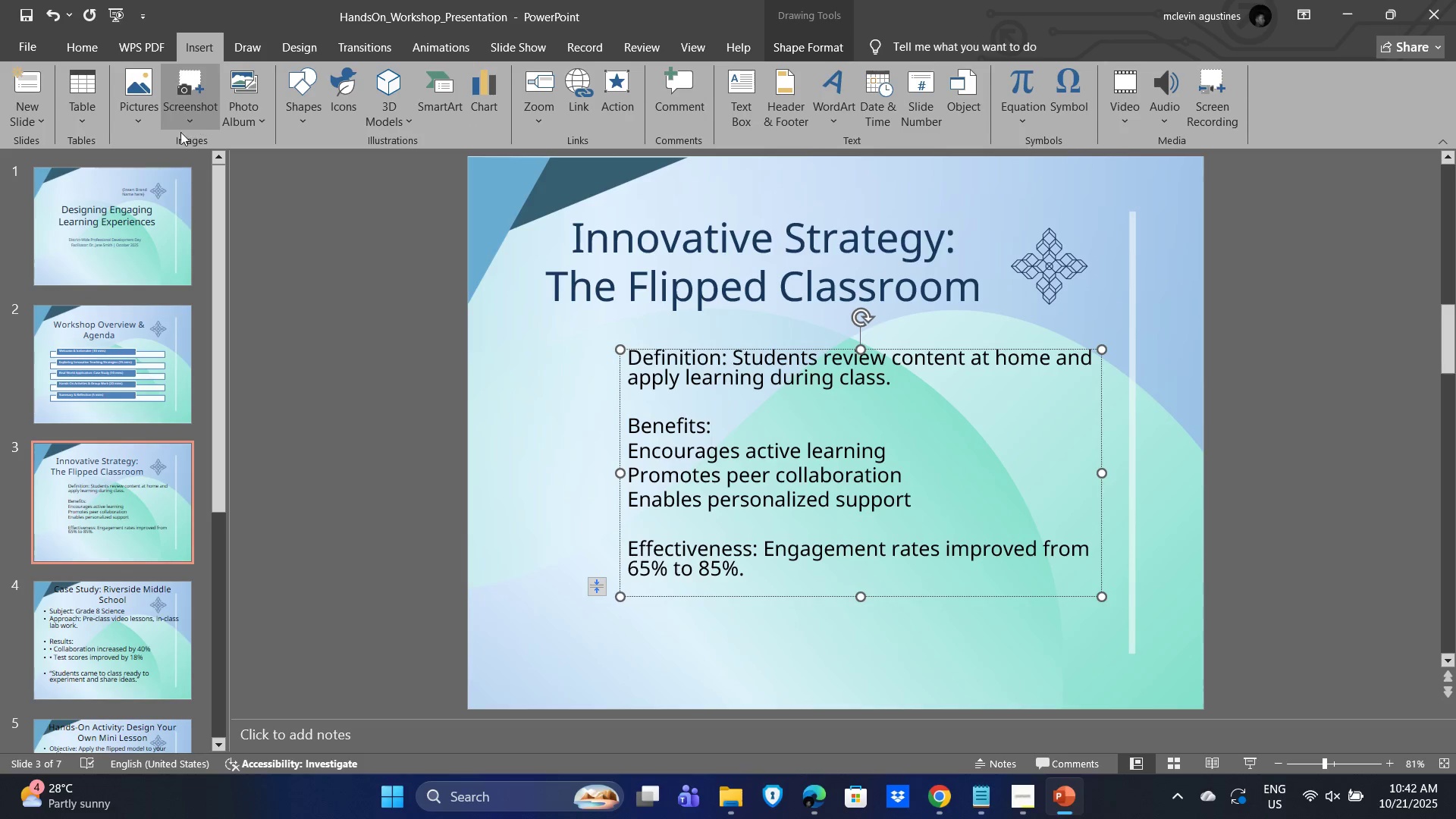 
left_click([138, 124])
 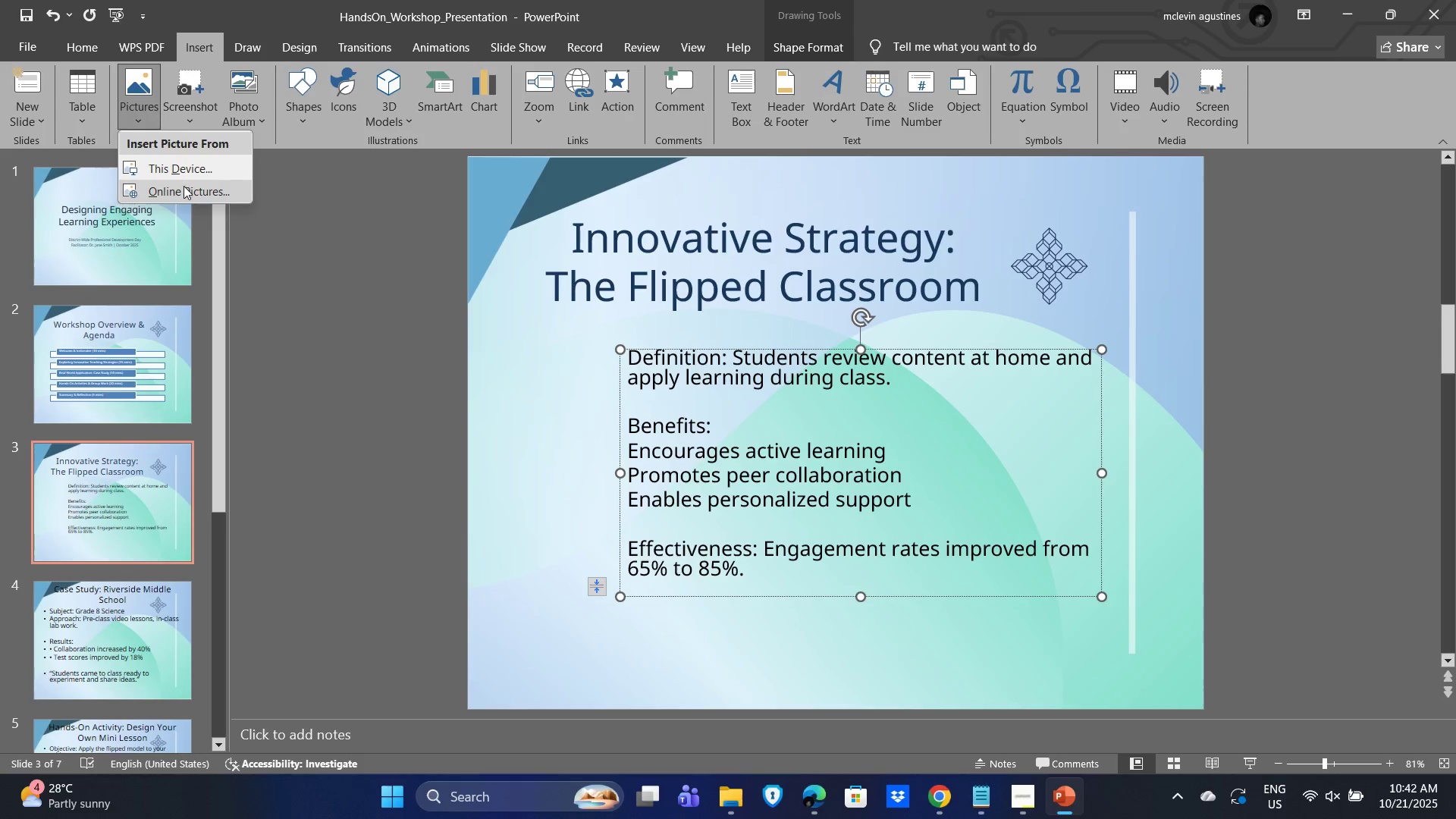 
left_click([191, 169])
 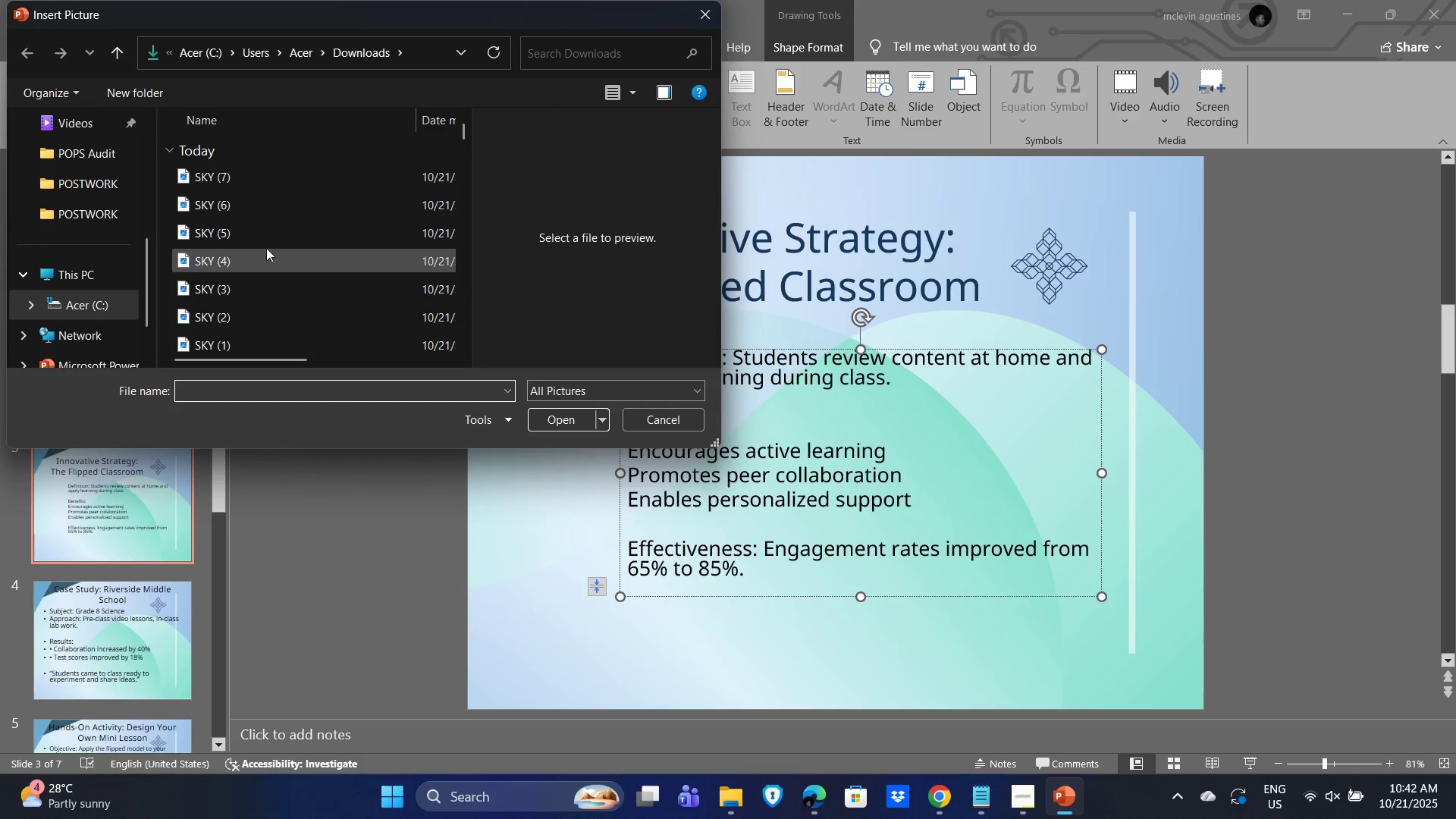 
left_click([283, 179])
 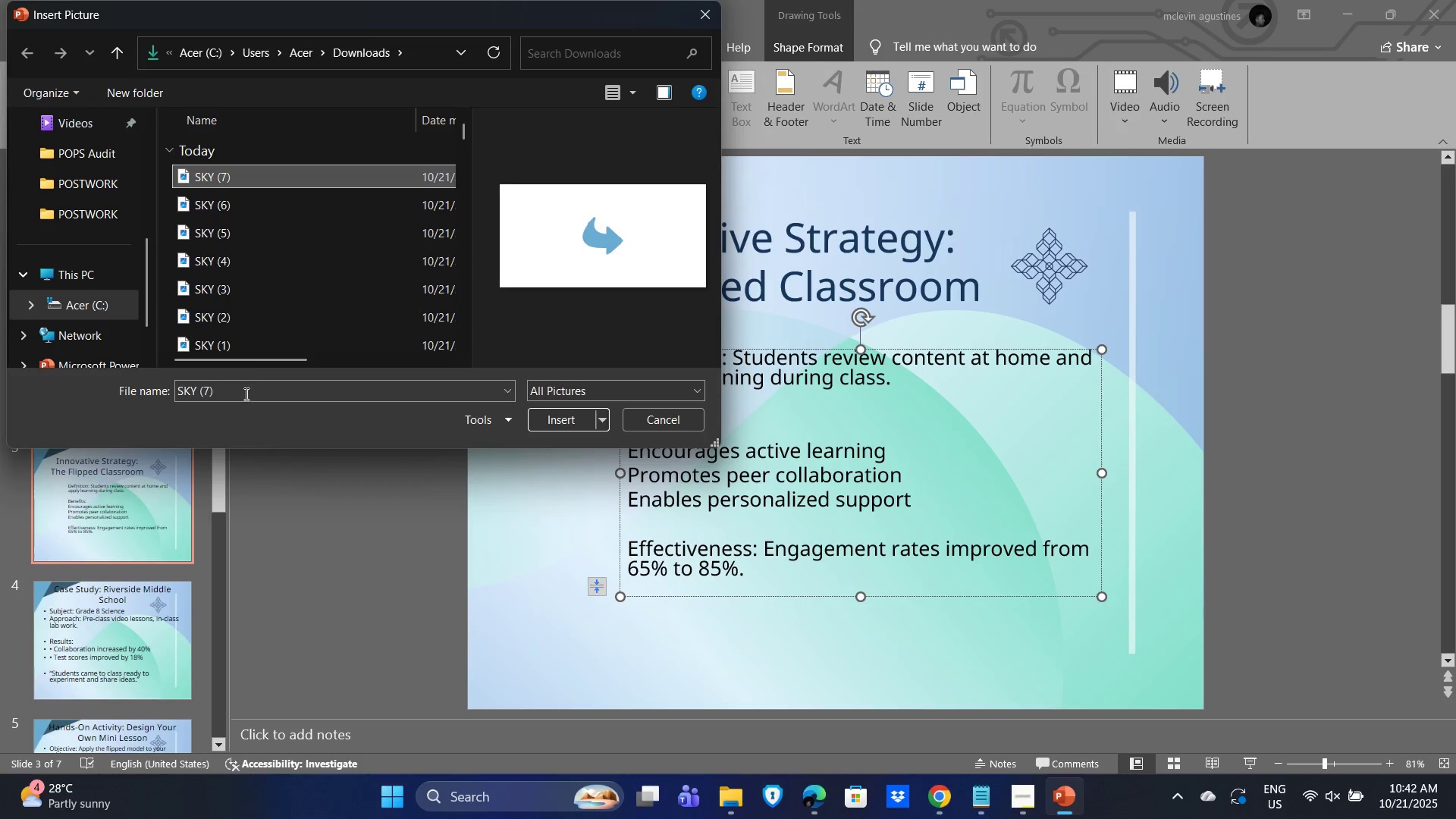 
wait(7.57)
 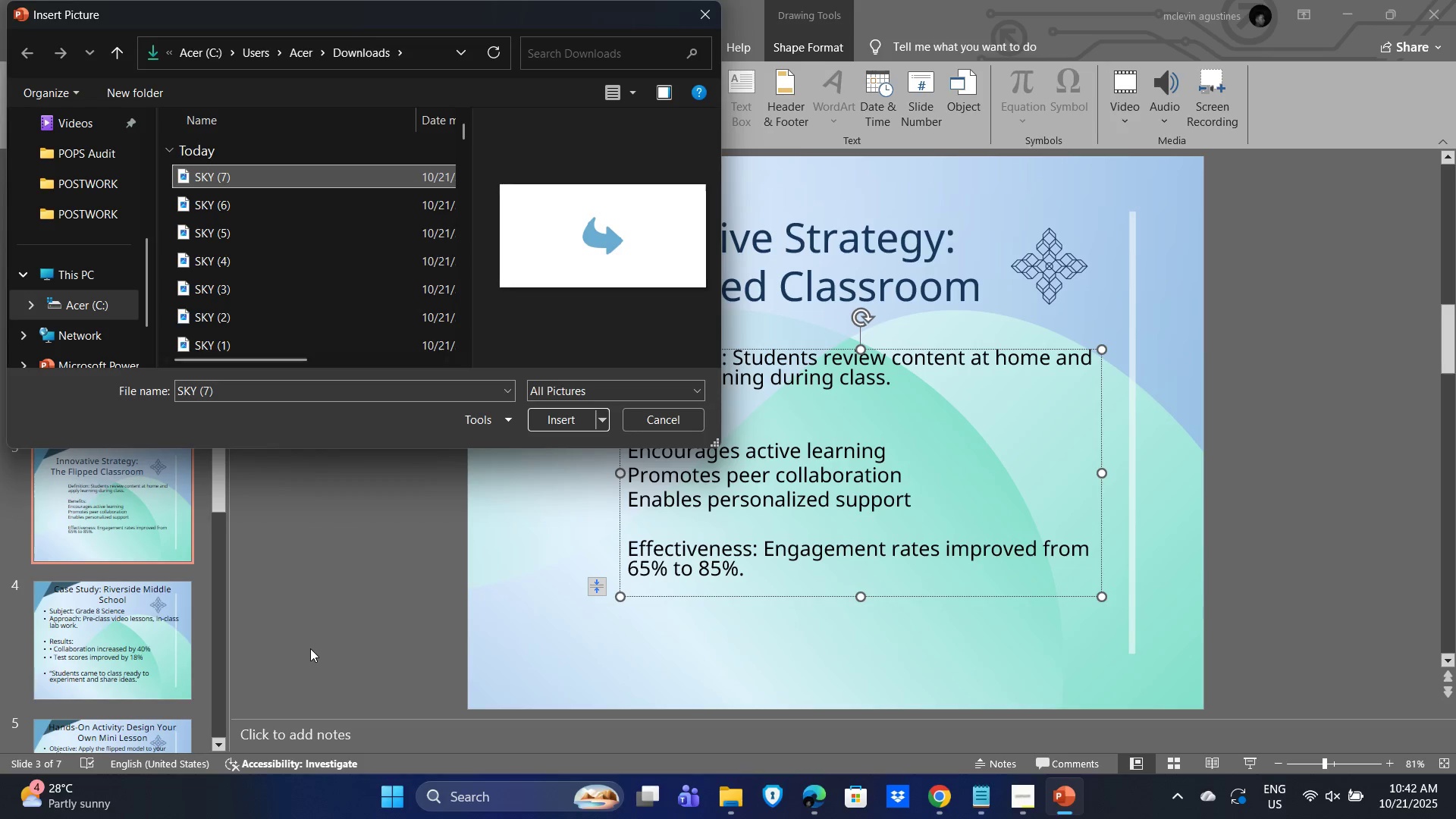 
left_click([552, 416])
 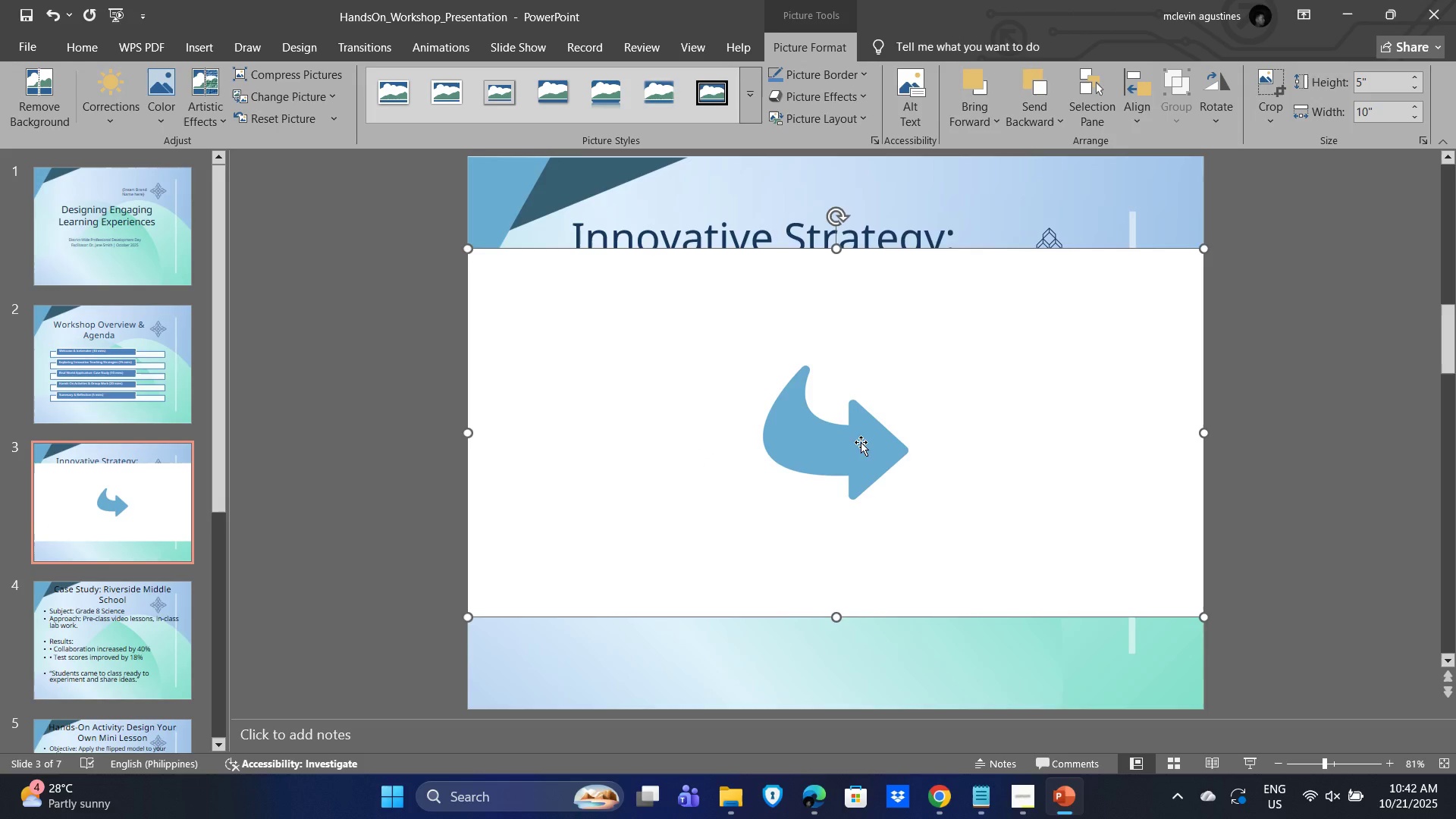 
left_click([861, 442])
 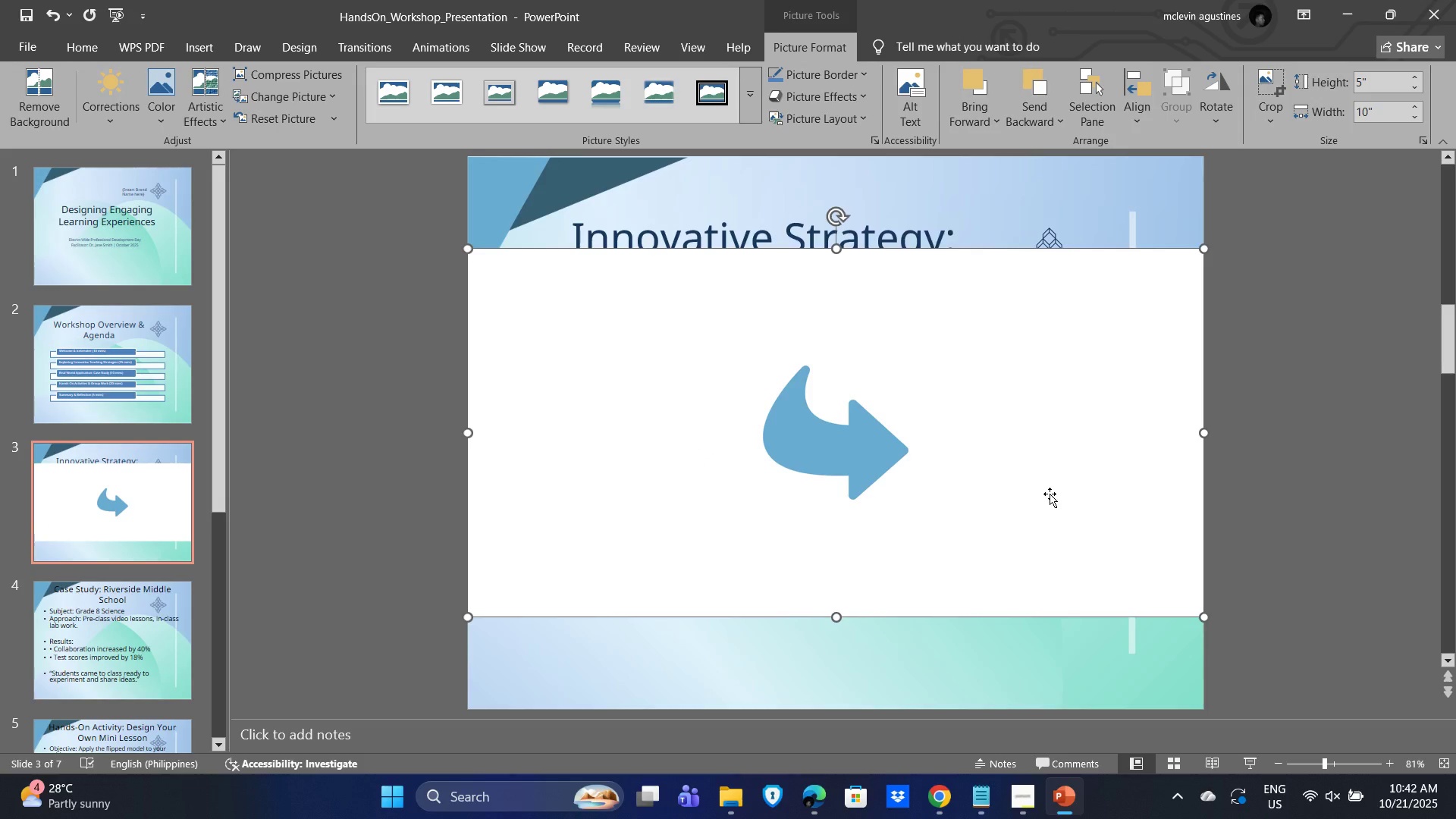 
key(Delete)
 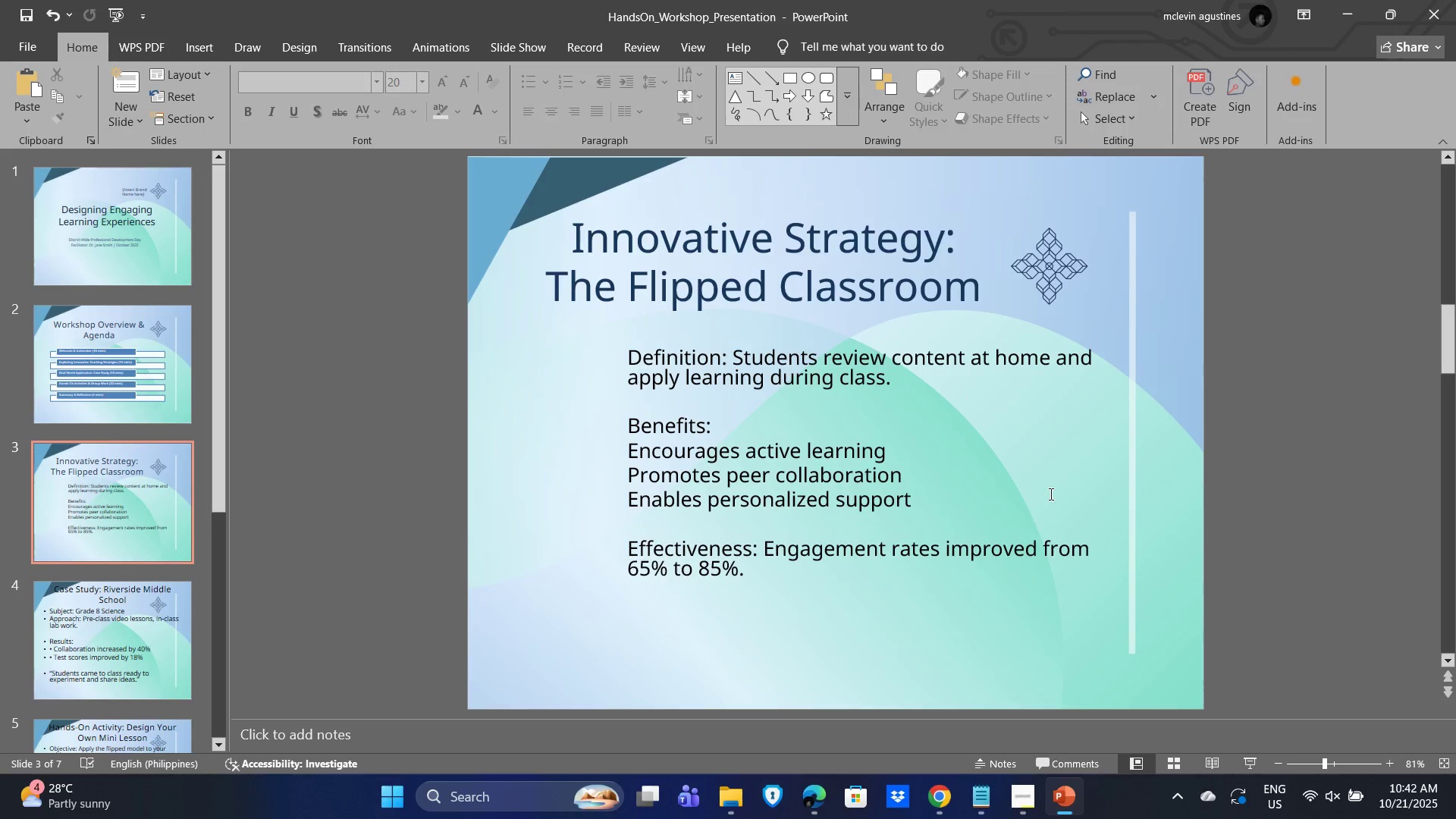 
key(Alt+Tab)
 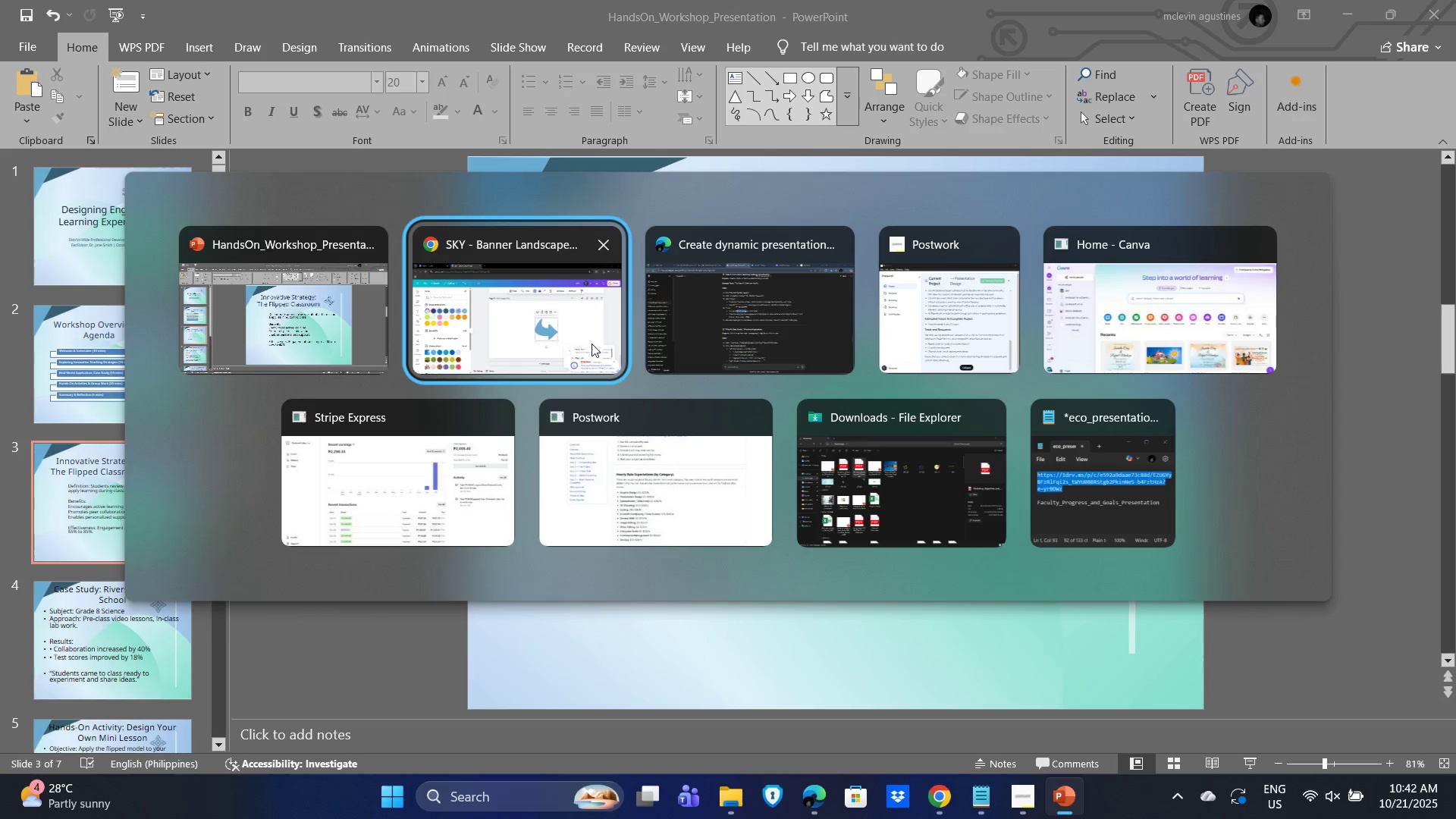 
left_click([564, 311])
 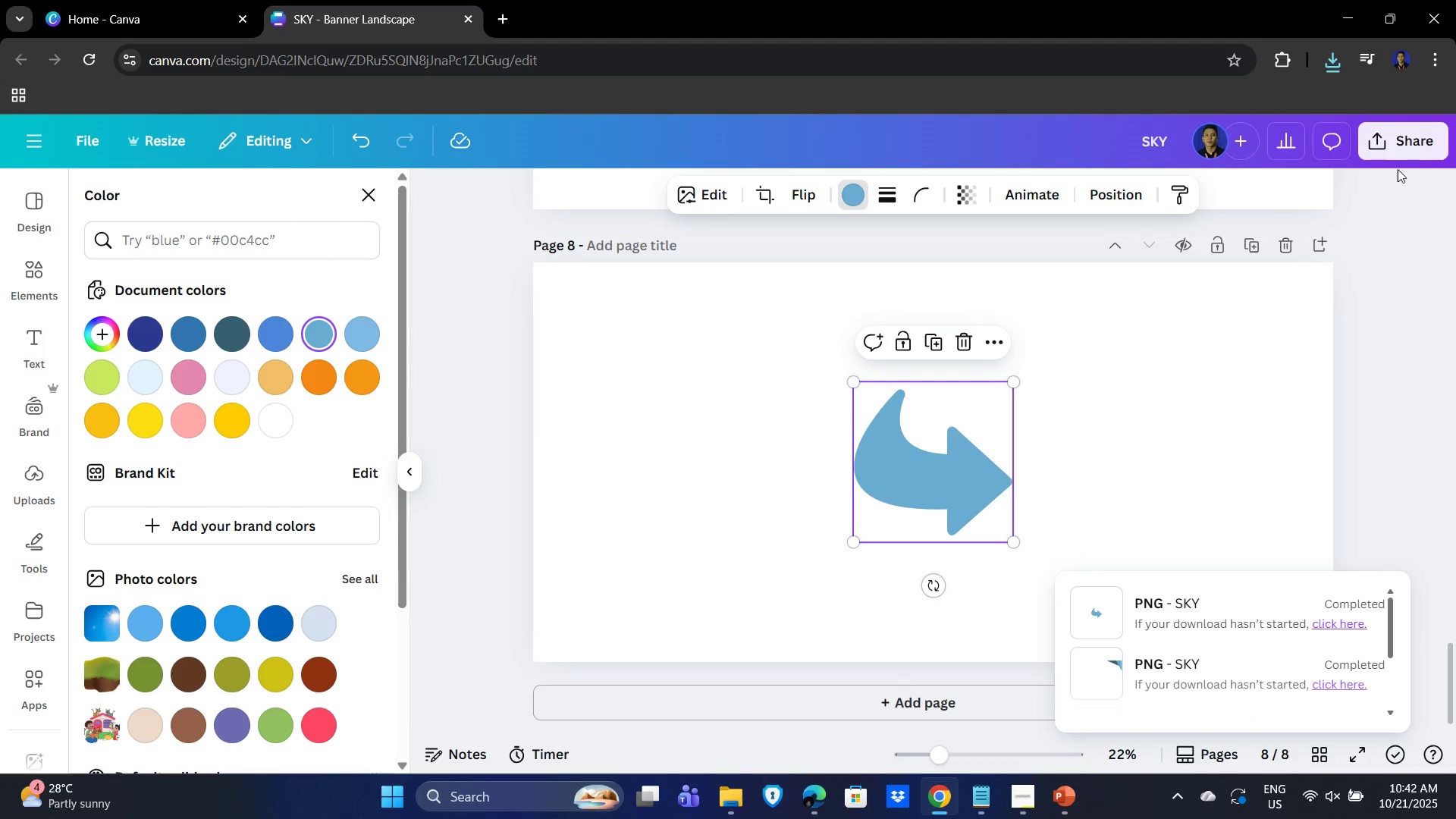 
left_click([1404, 142])
 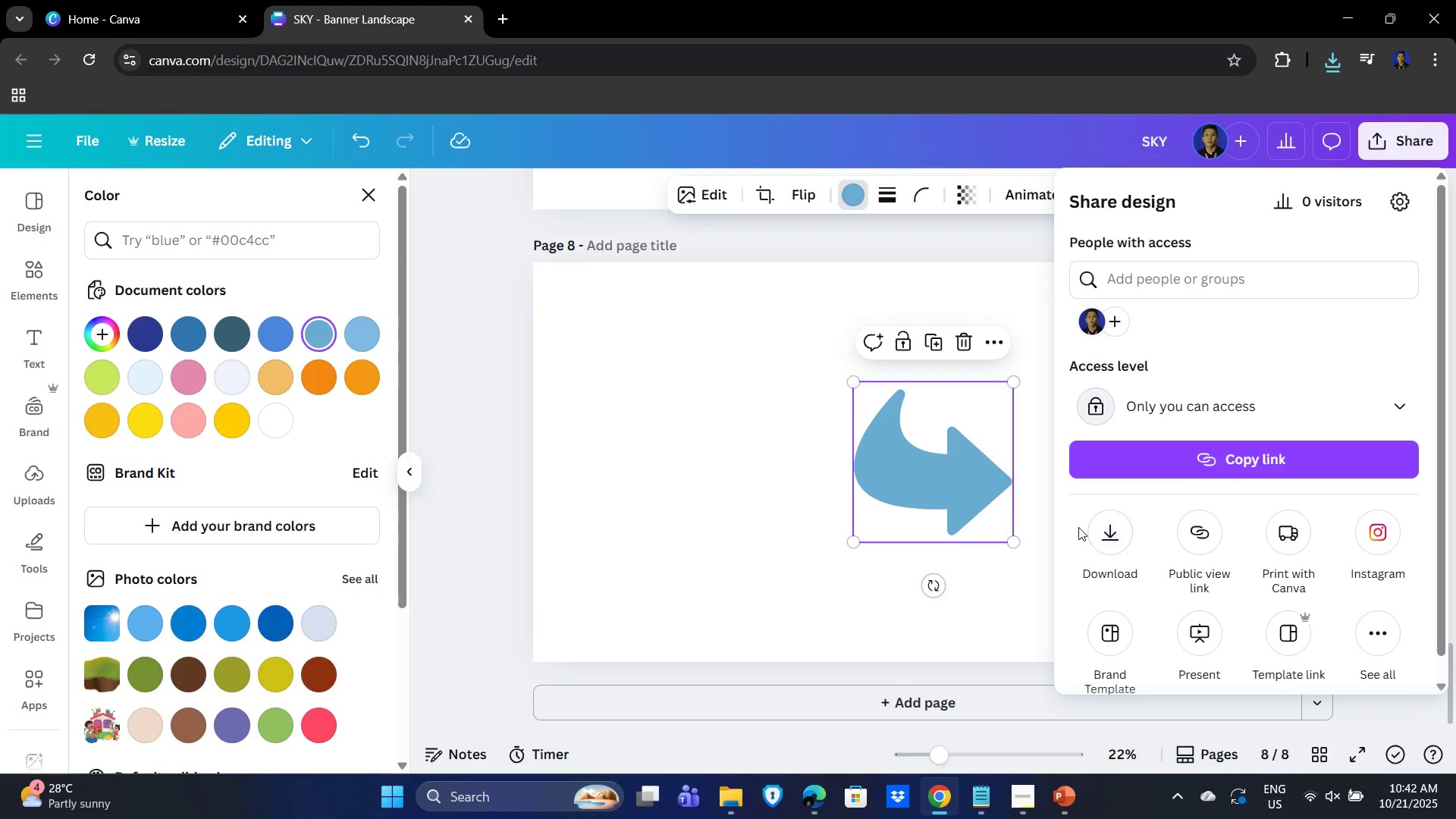 
double_click([1098, 526])
 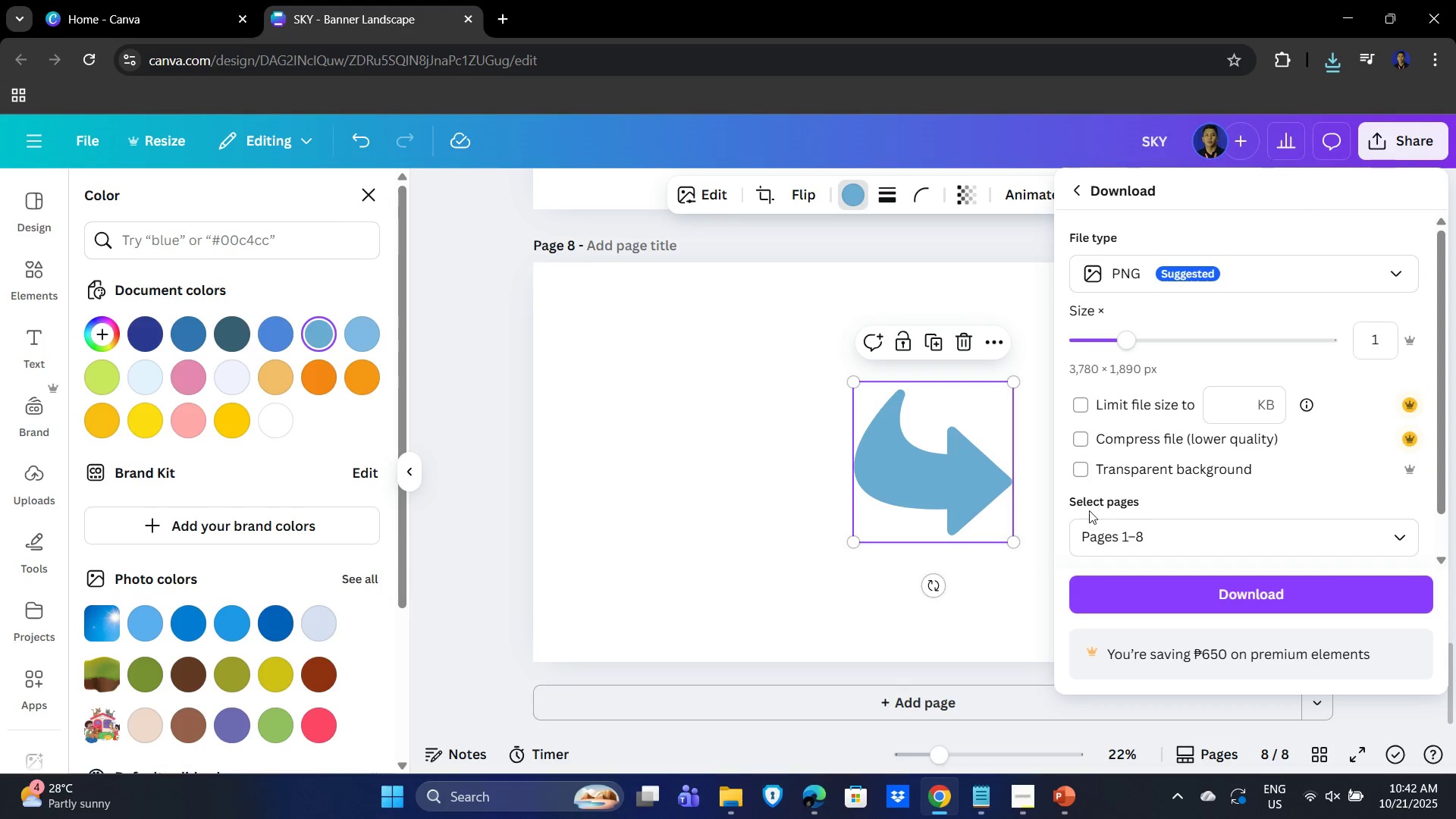 
left_click([1078, 471])
 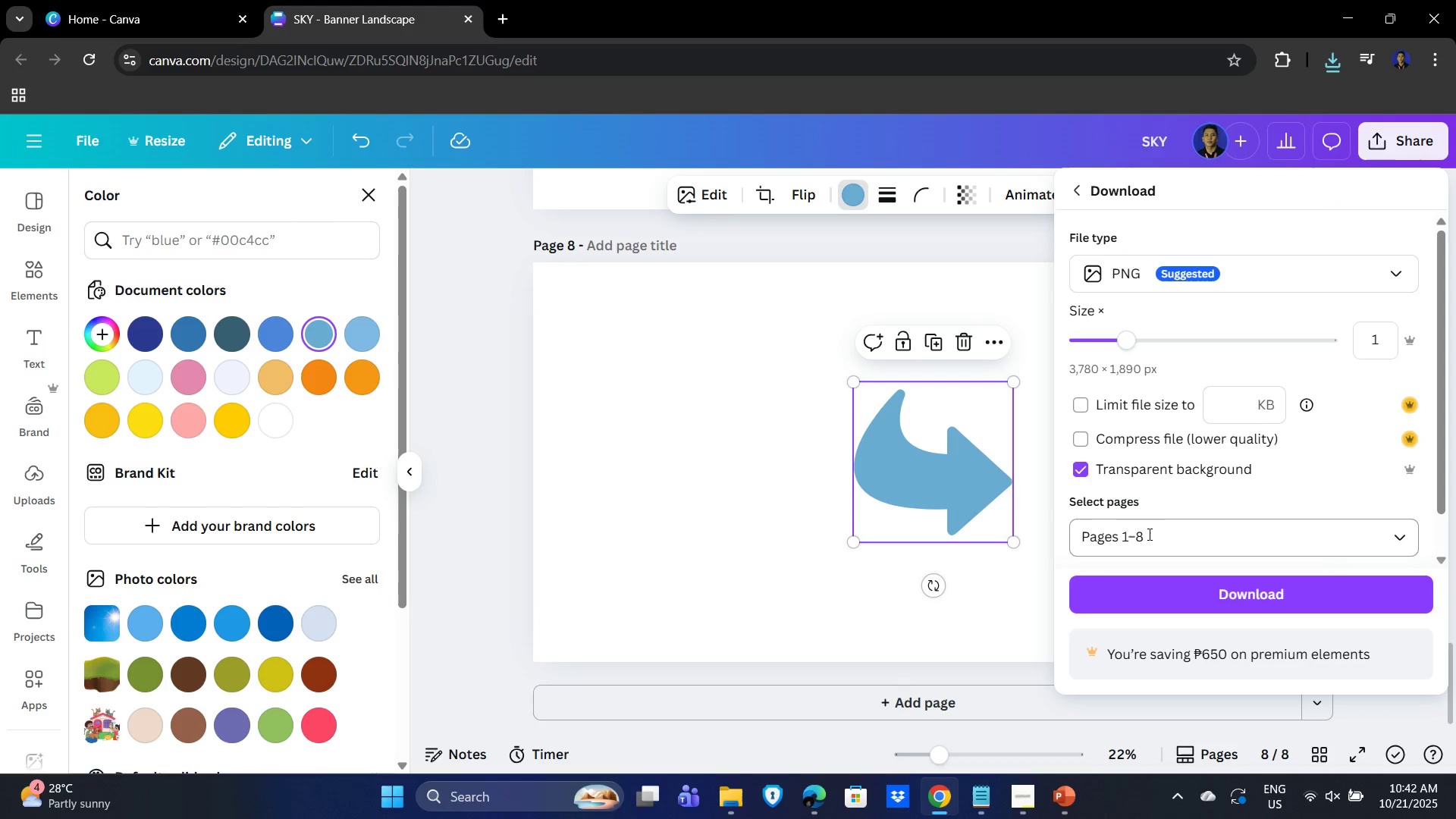 
left_click([1148, 534])
 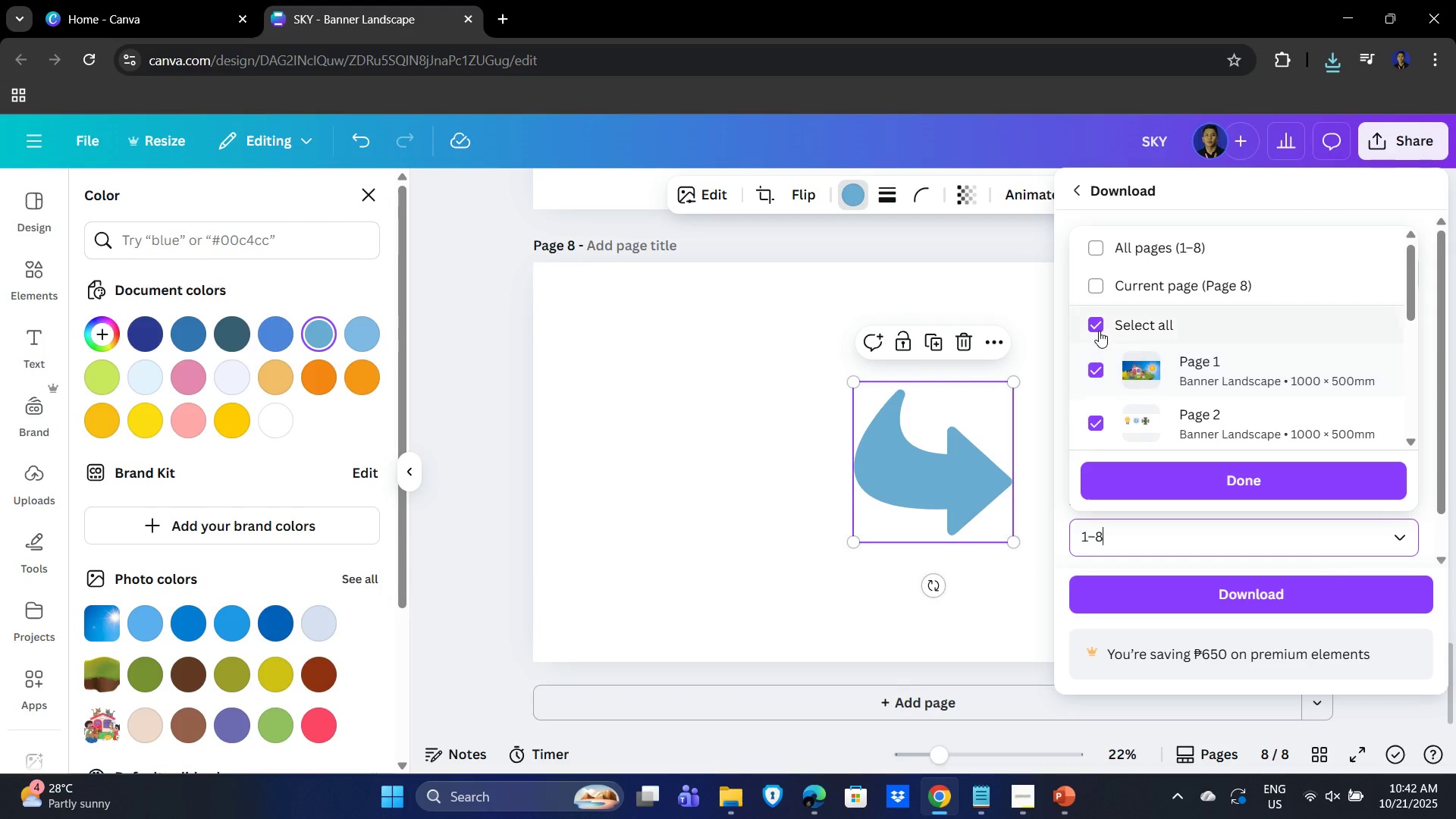 
left_click([1097, 330])
 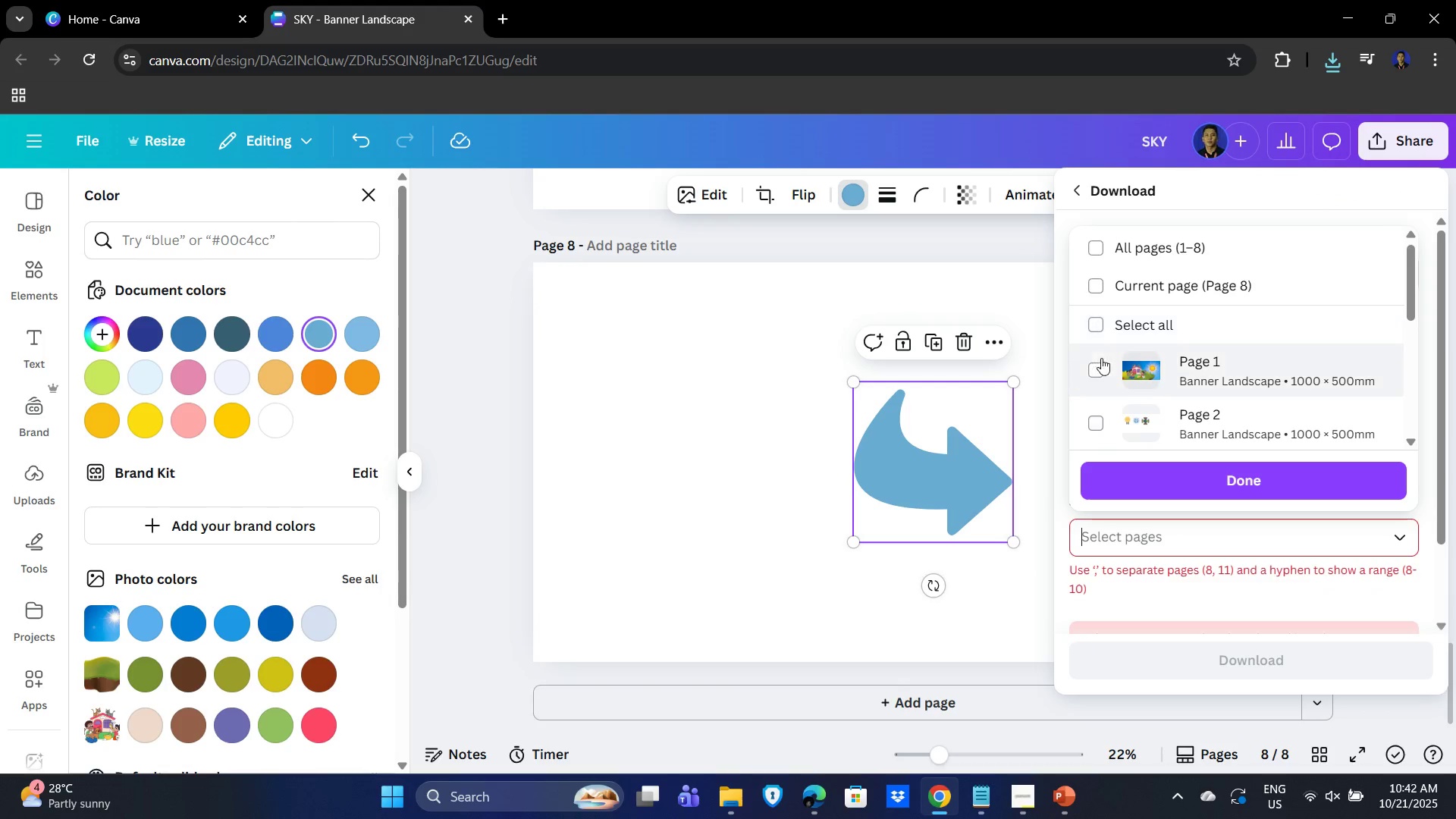 
scroll: coordinate [1116, 421], scroll_direction: down, amount: 10.0
 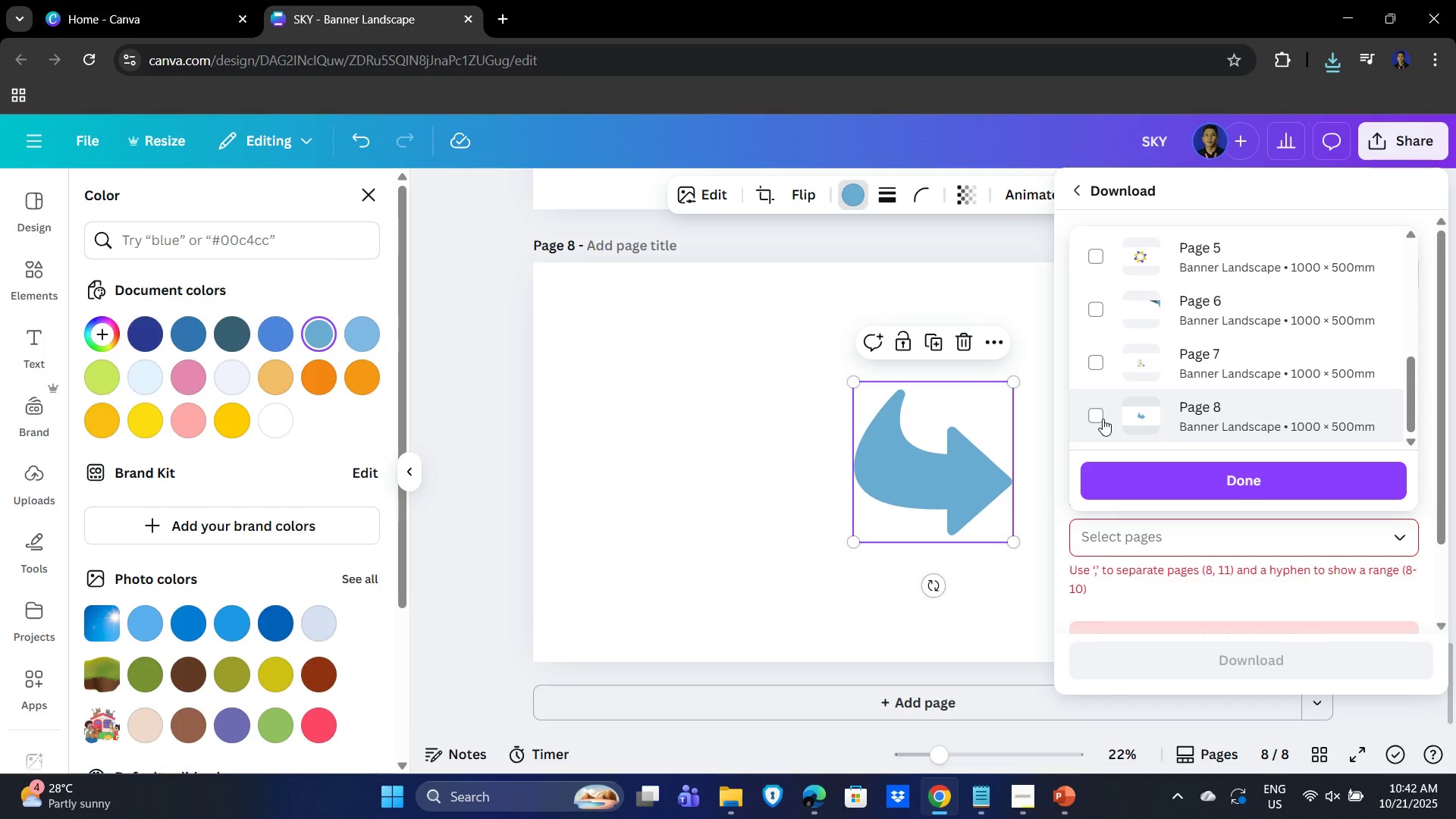 
left_click([1099, 416])
 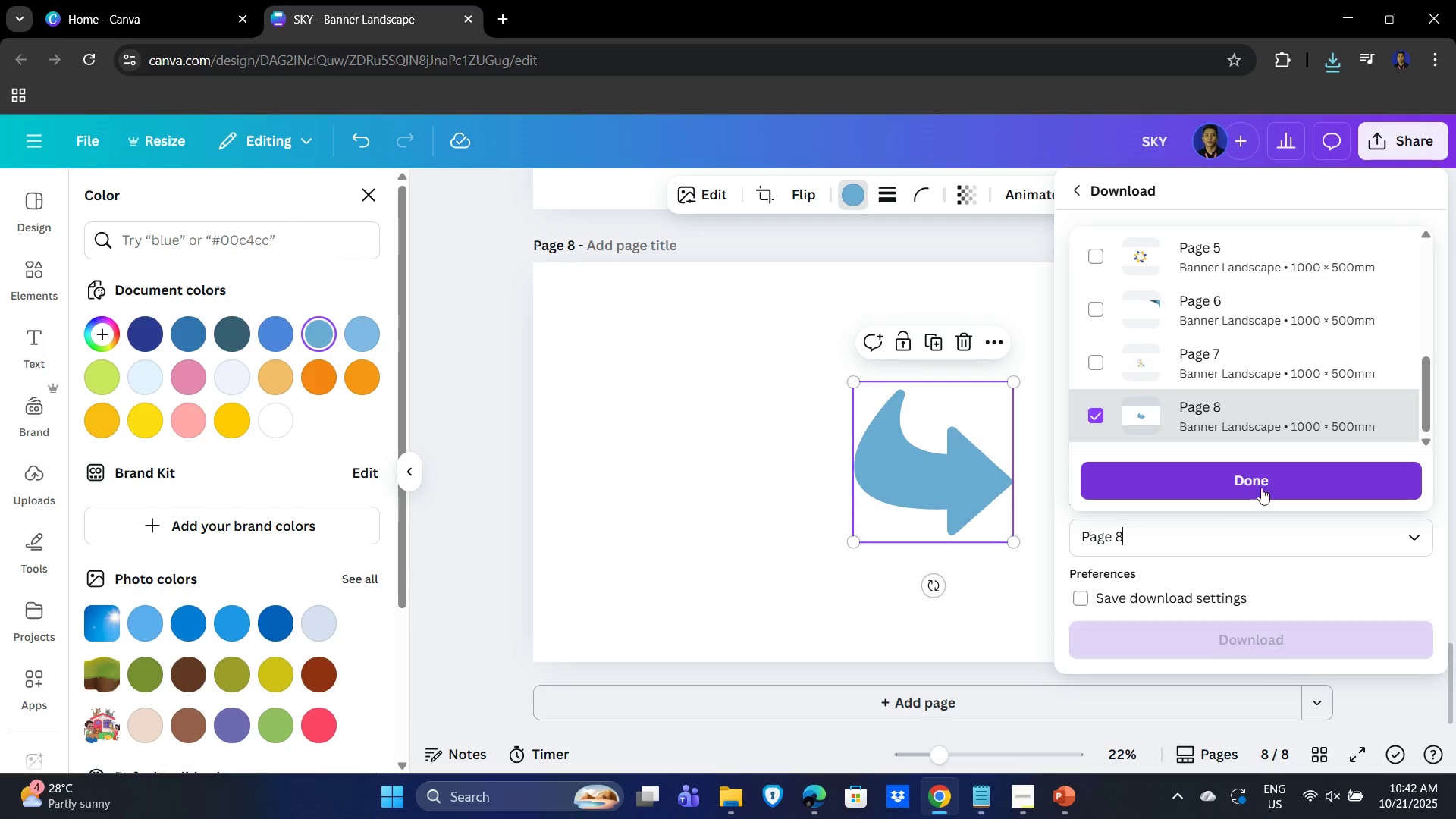 
left_click([1264, 489])
 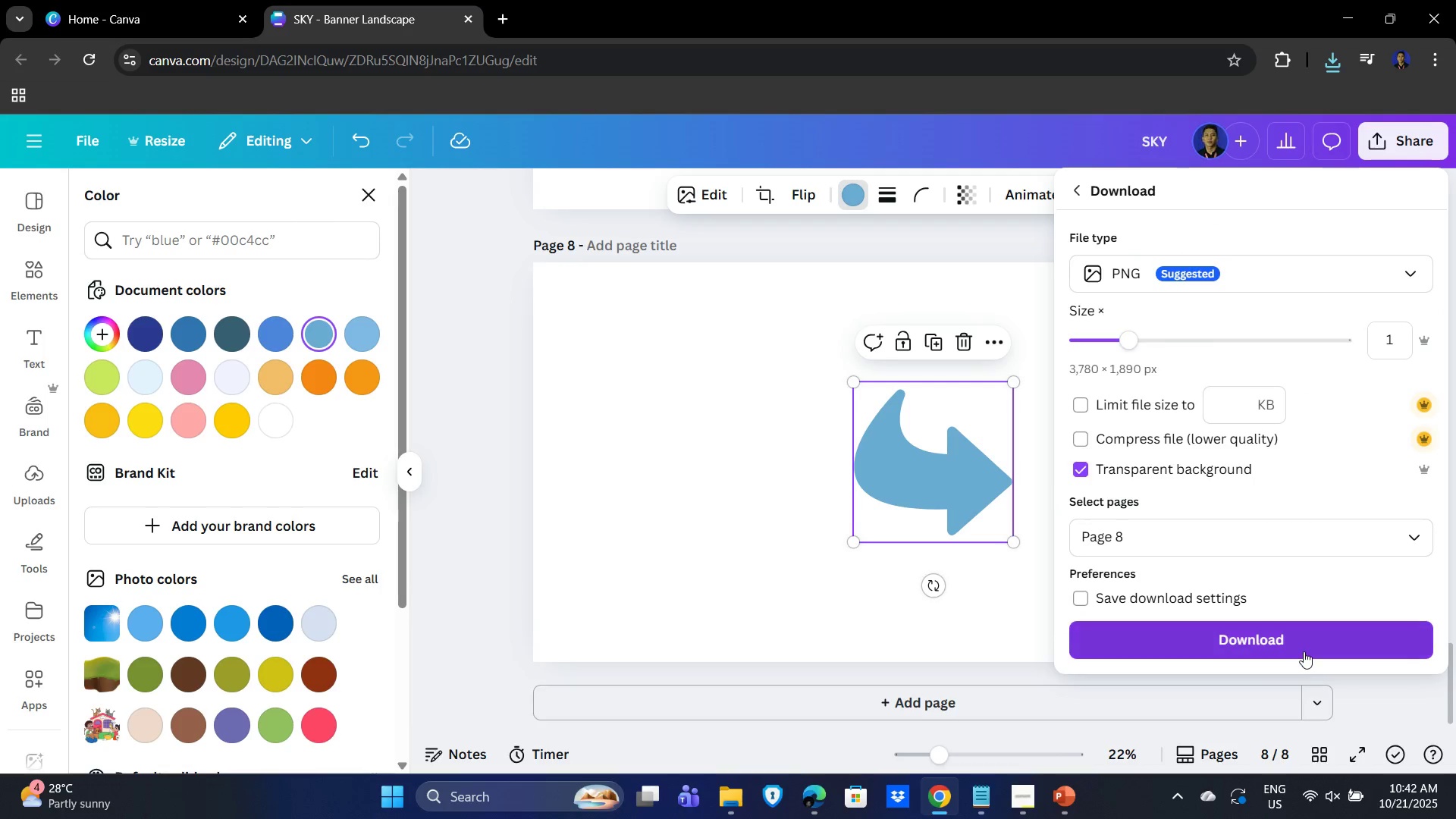 
left_click([1304, 651])
 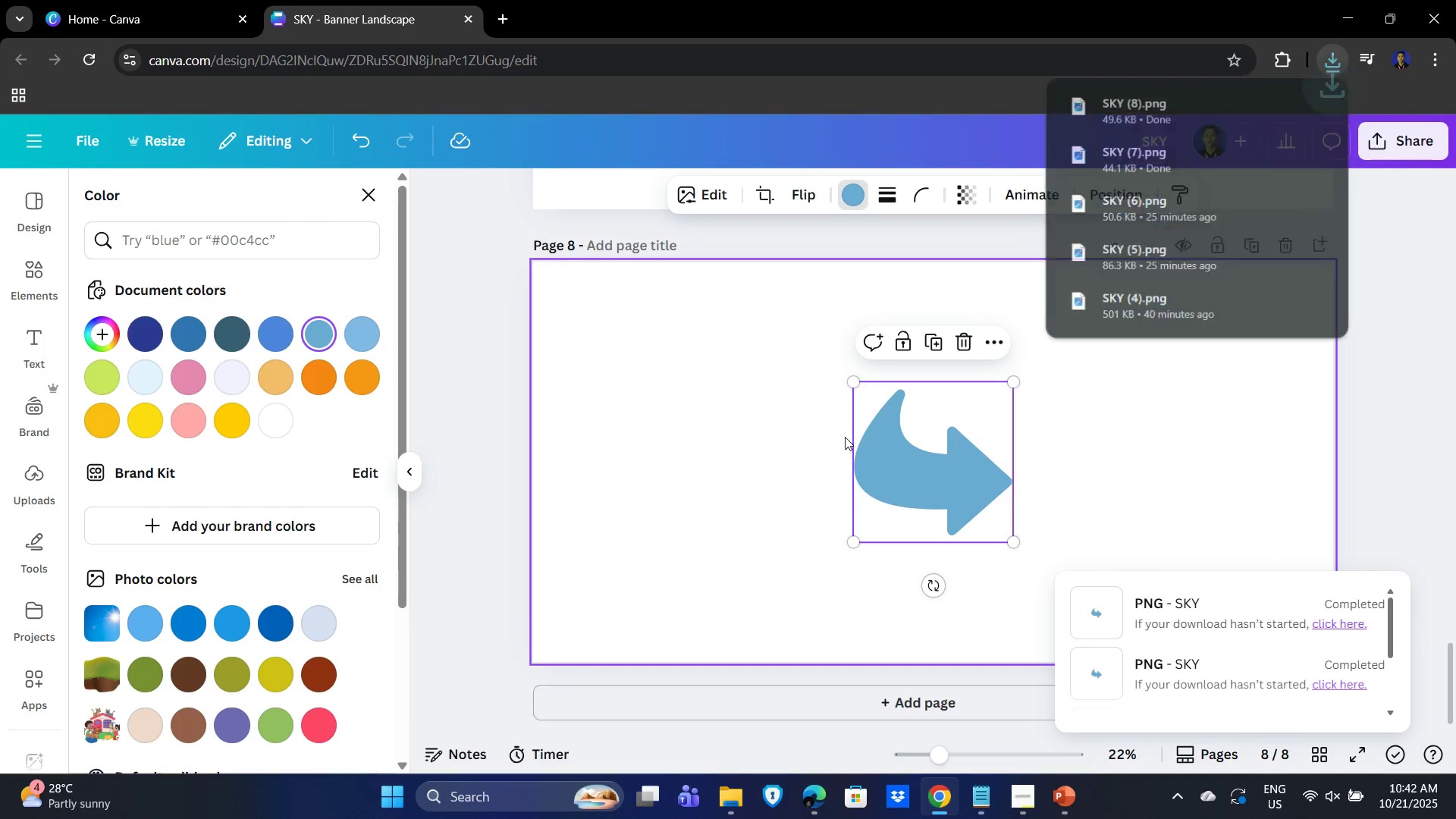 
key(Alt+Tab)
 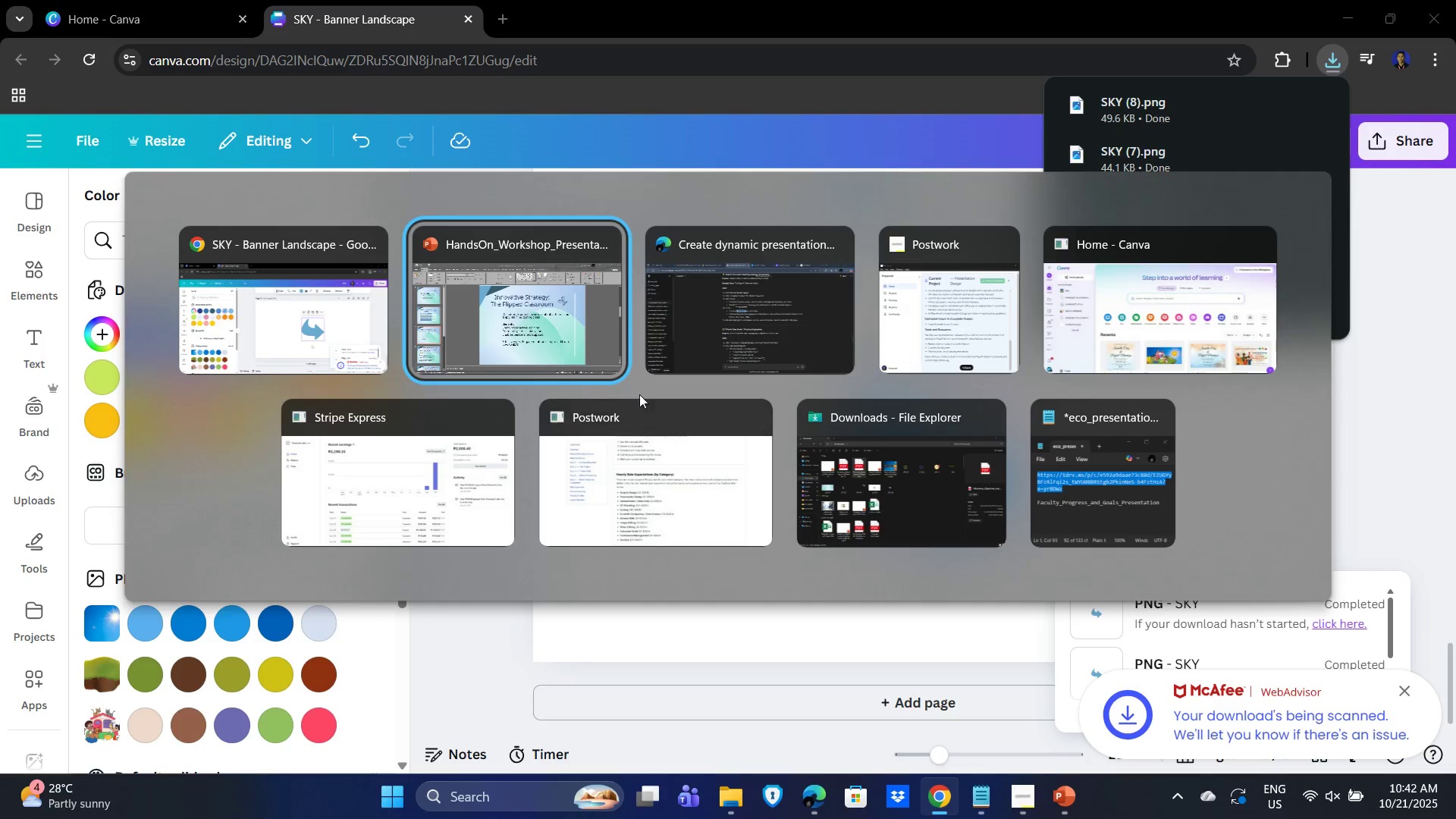 
key(Alt+Tab)
 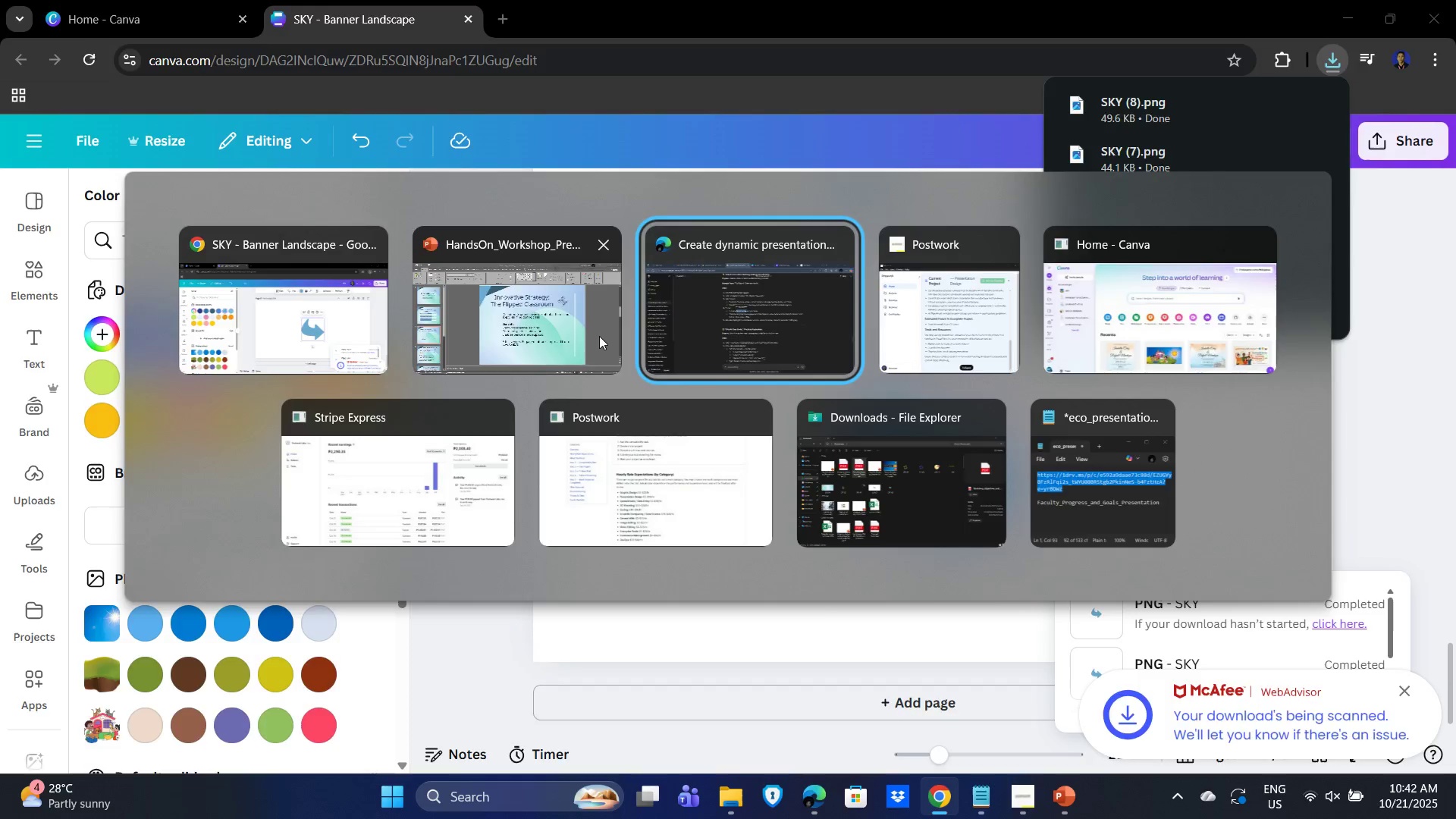 
left_click([599, 336])
 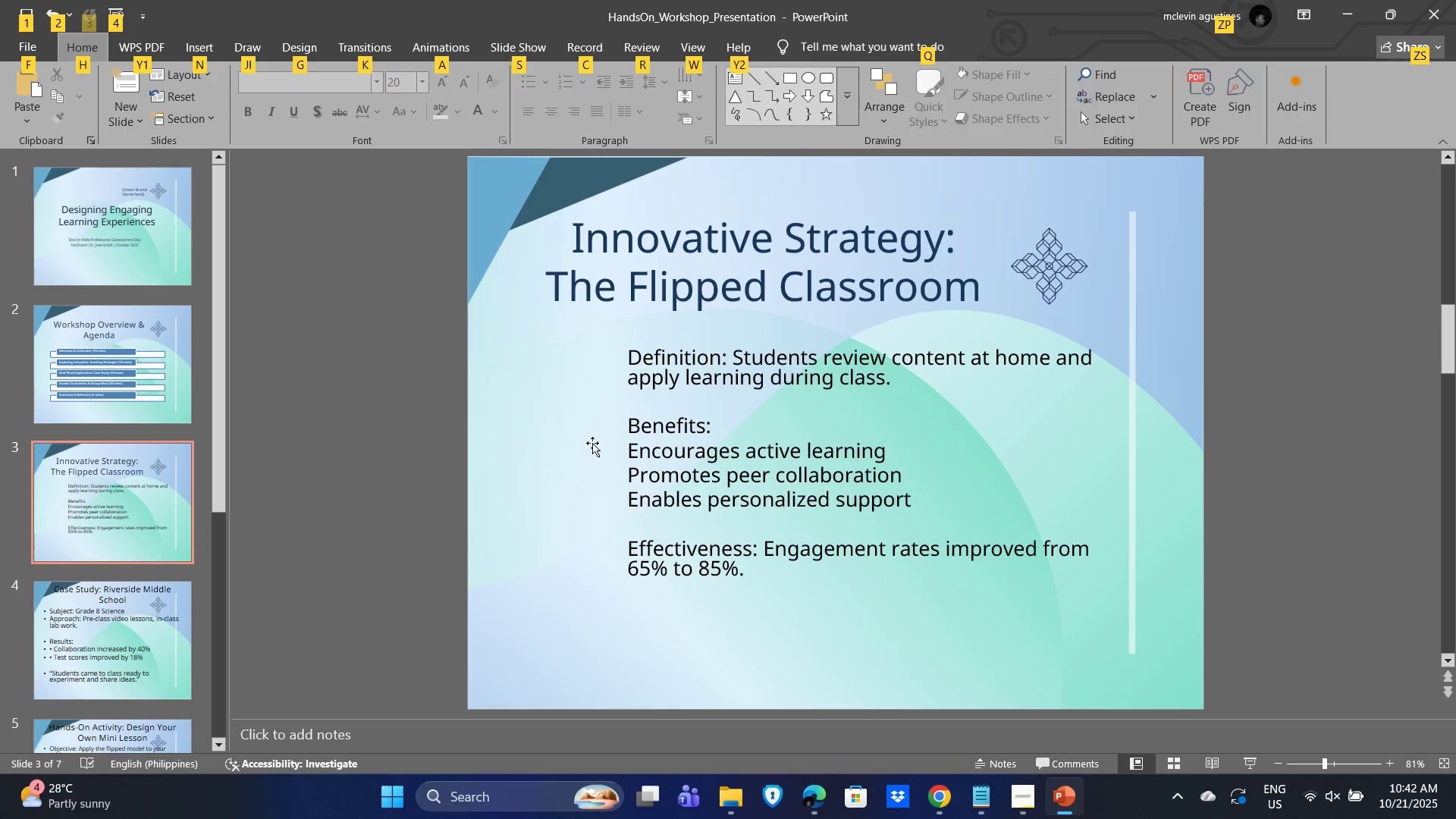 
left_click([566, 445])
 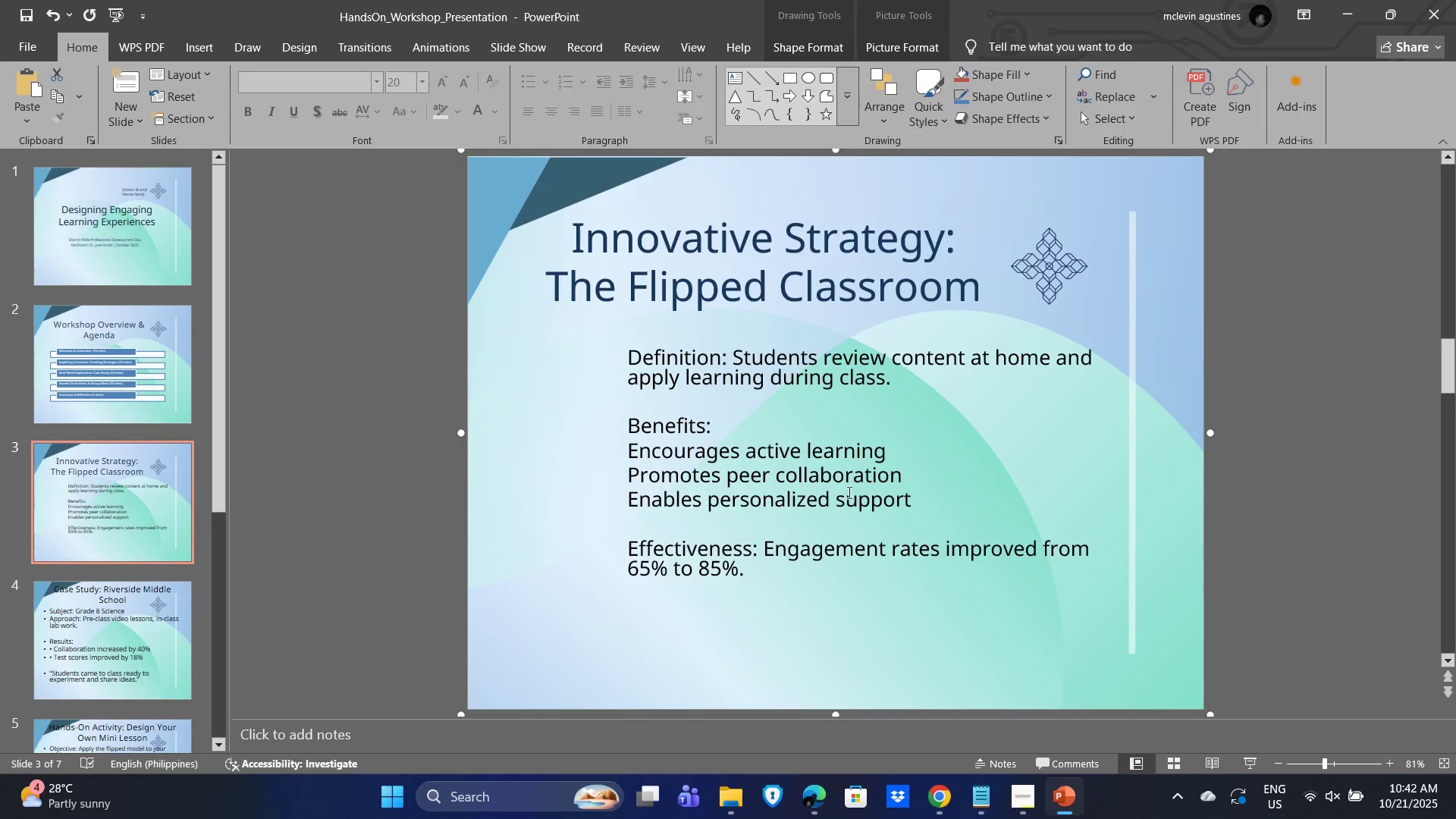 
left_click([888, 498])
 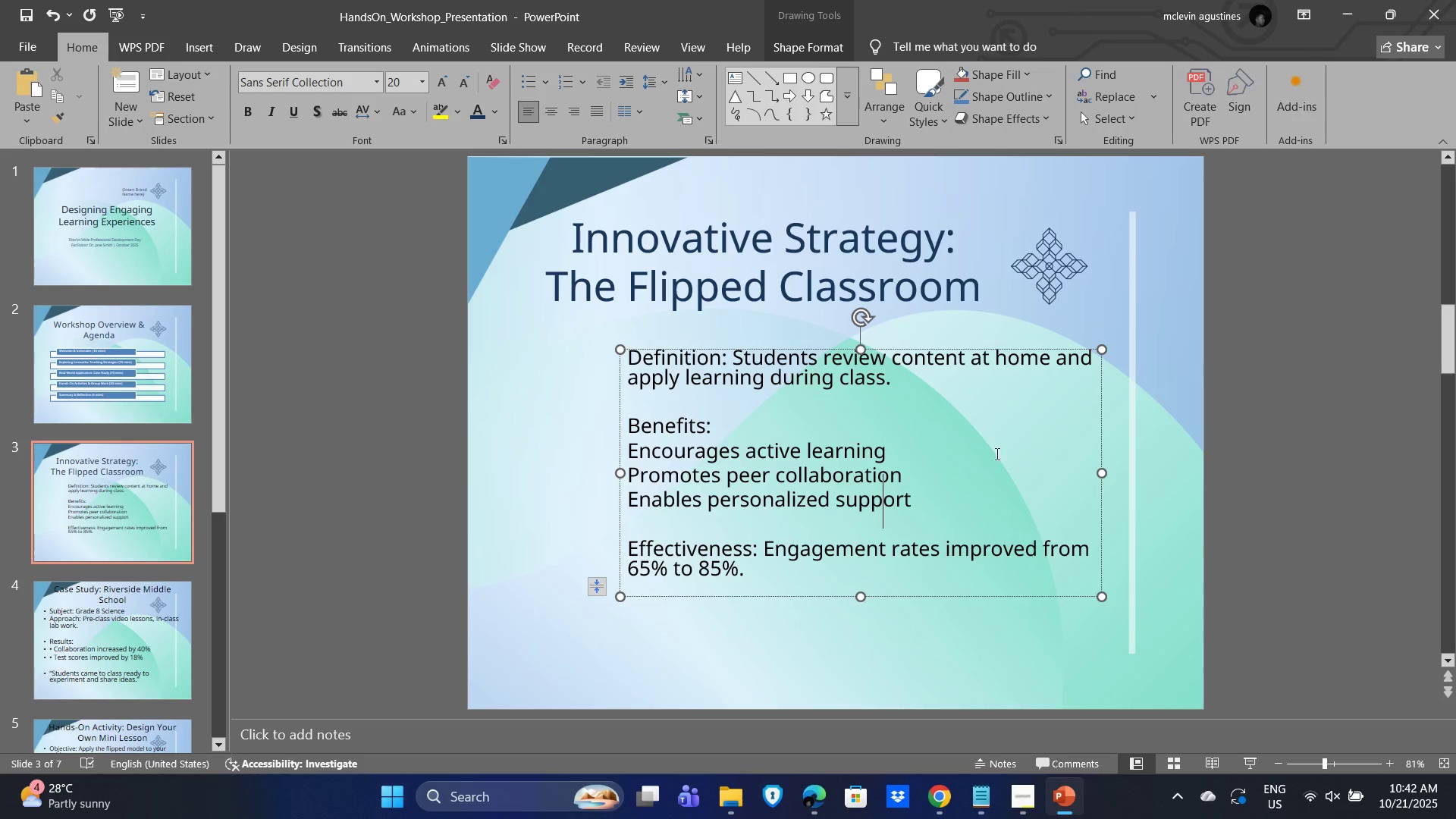 
left_click([999, 440])
 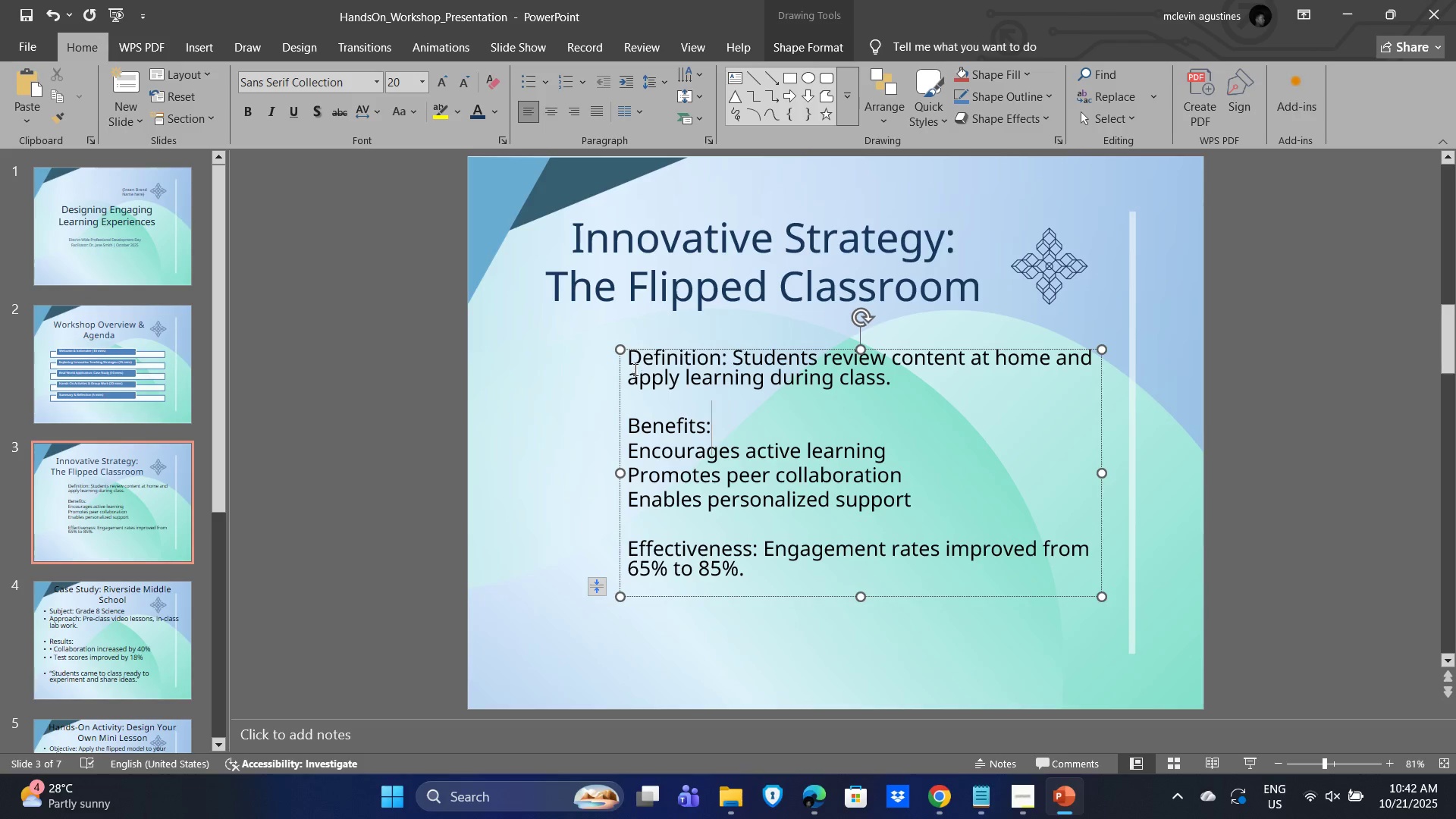 
left_click([578, 369])
 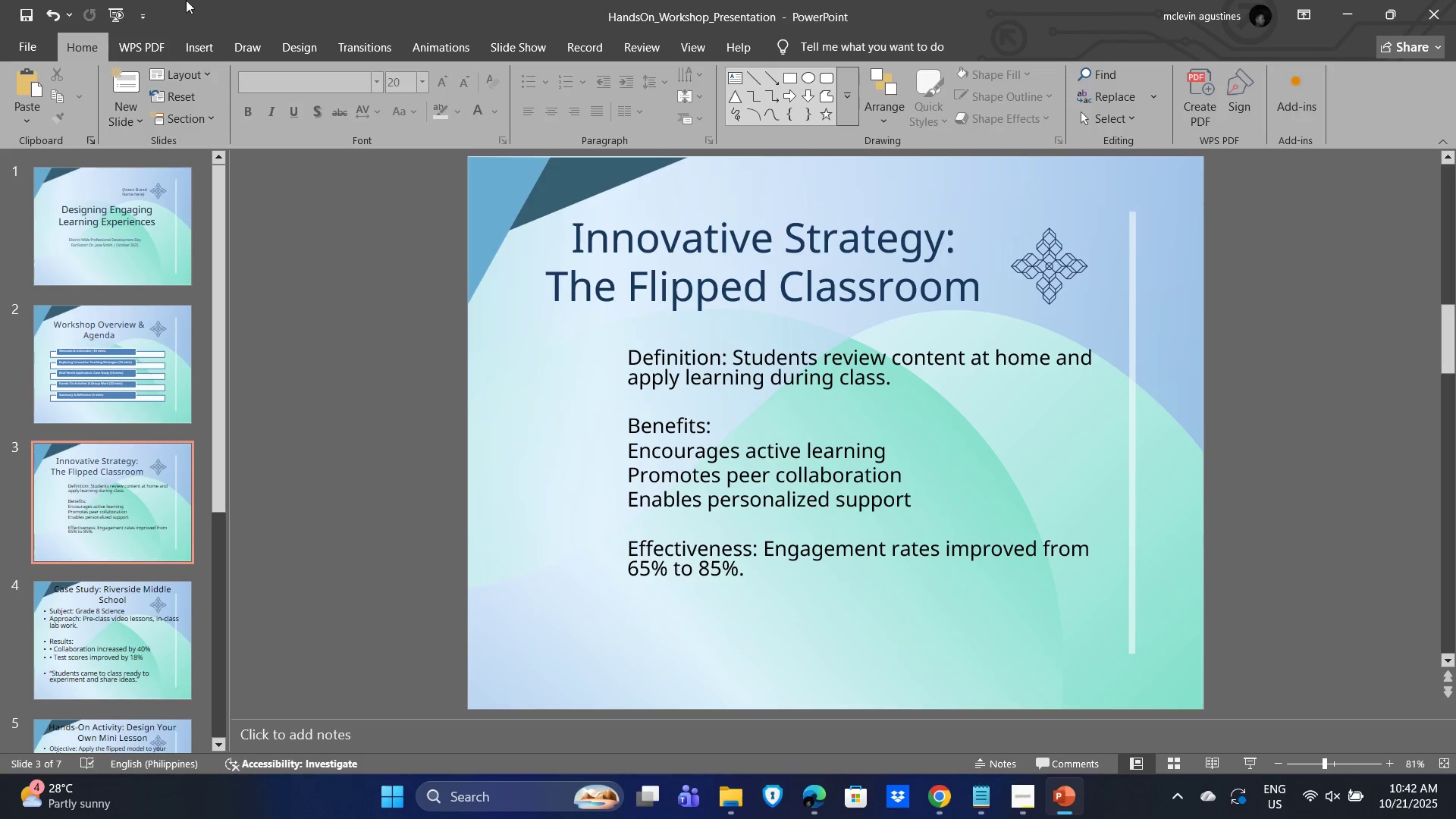 
left_click([204, 45])
 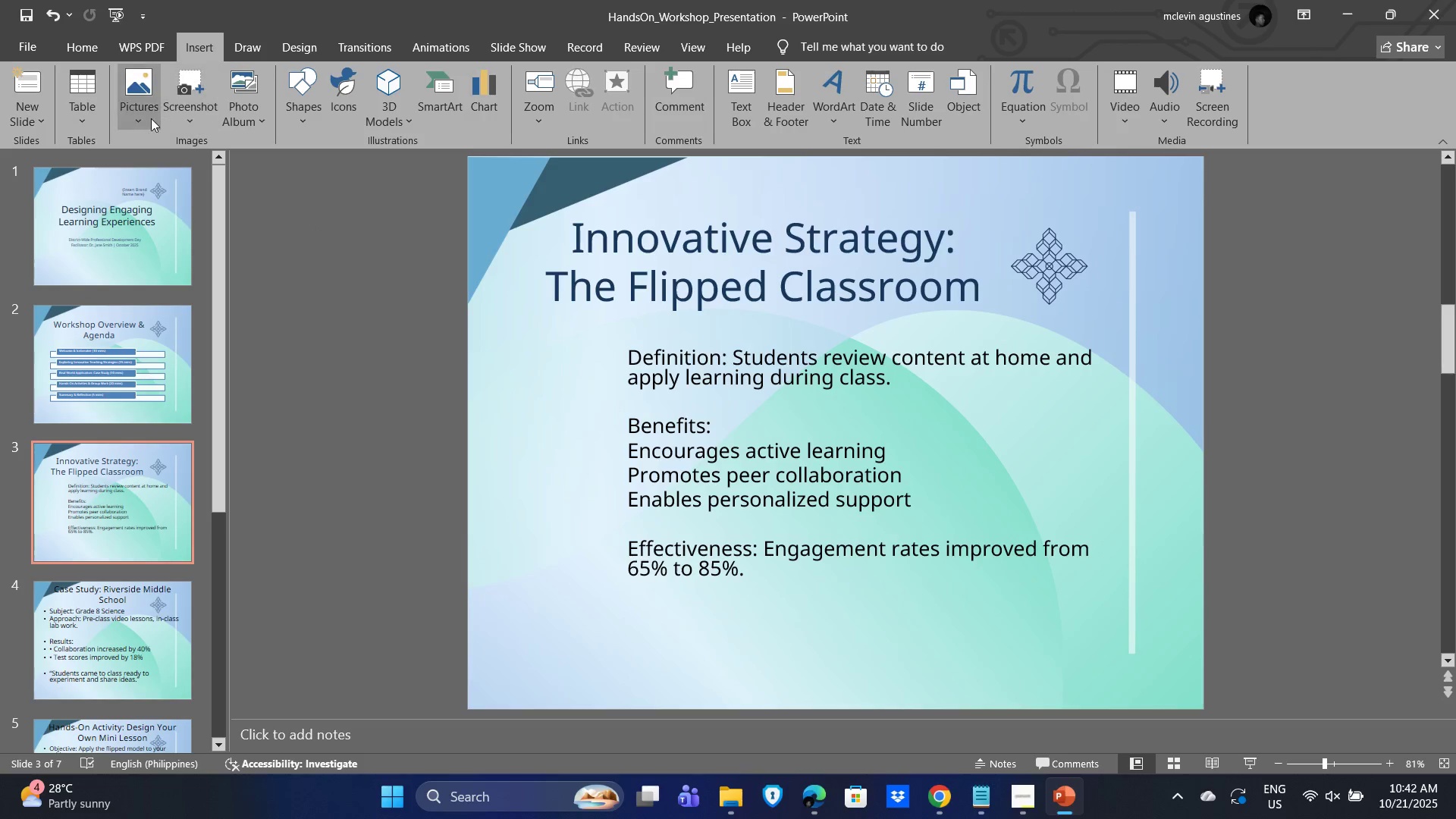 
left_click([136, 113])
 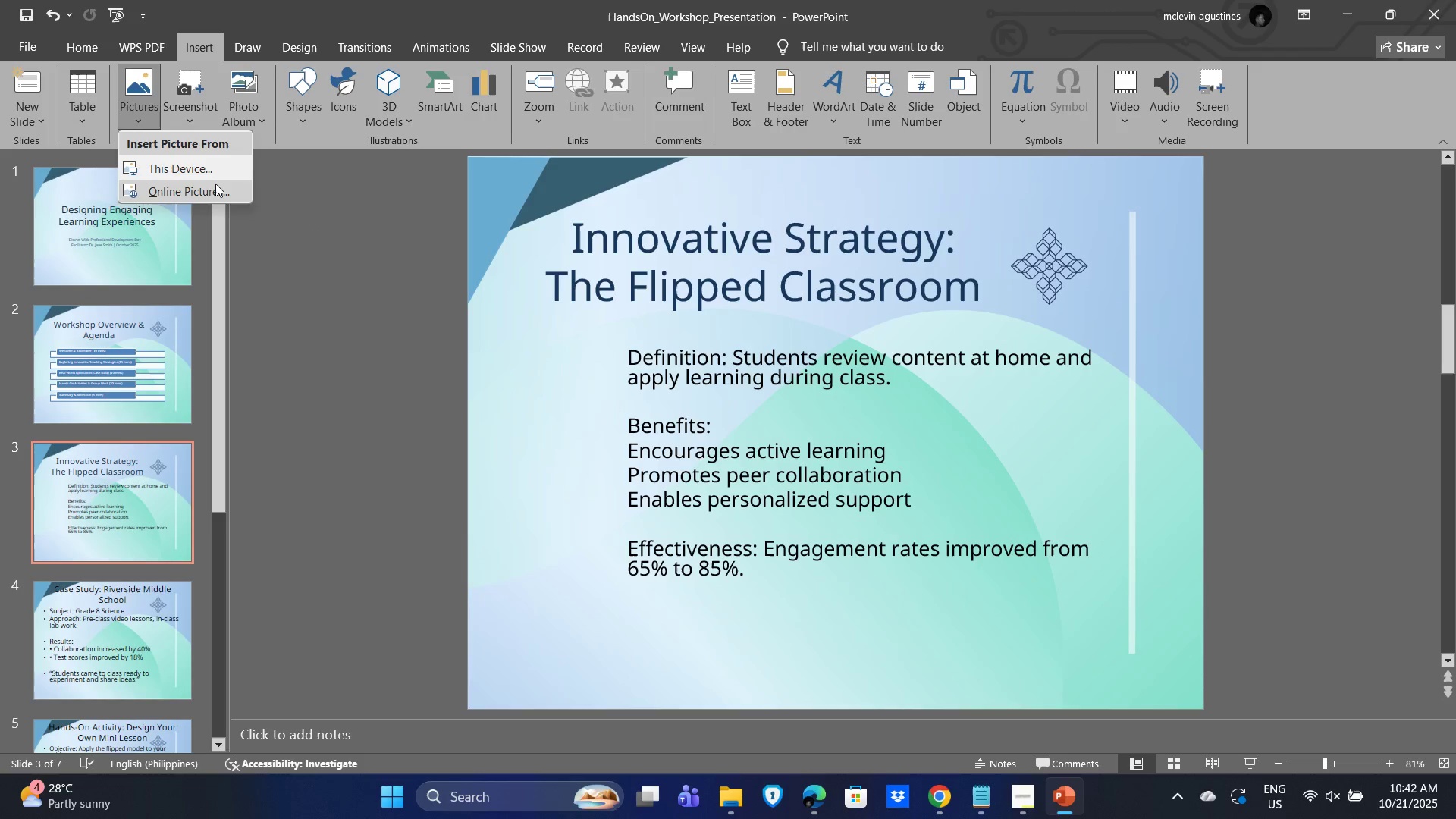 
left_click([215, 184])
 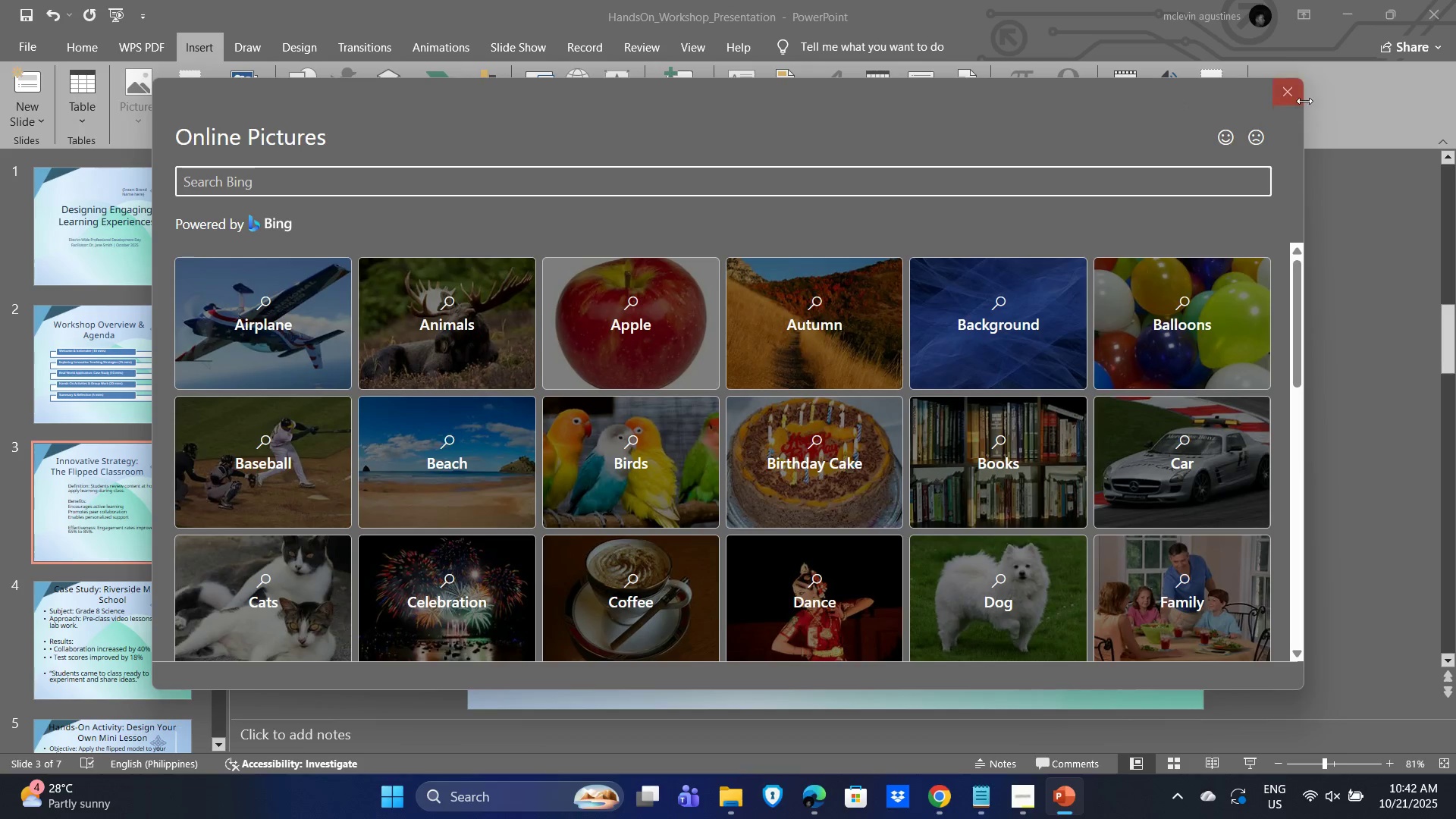 
left_click([1289, 99])
 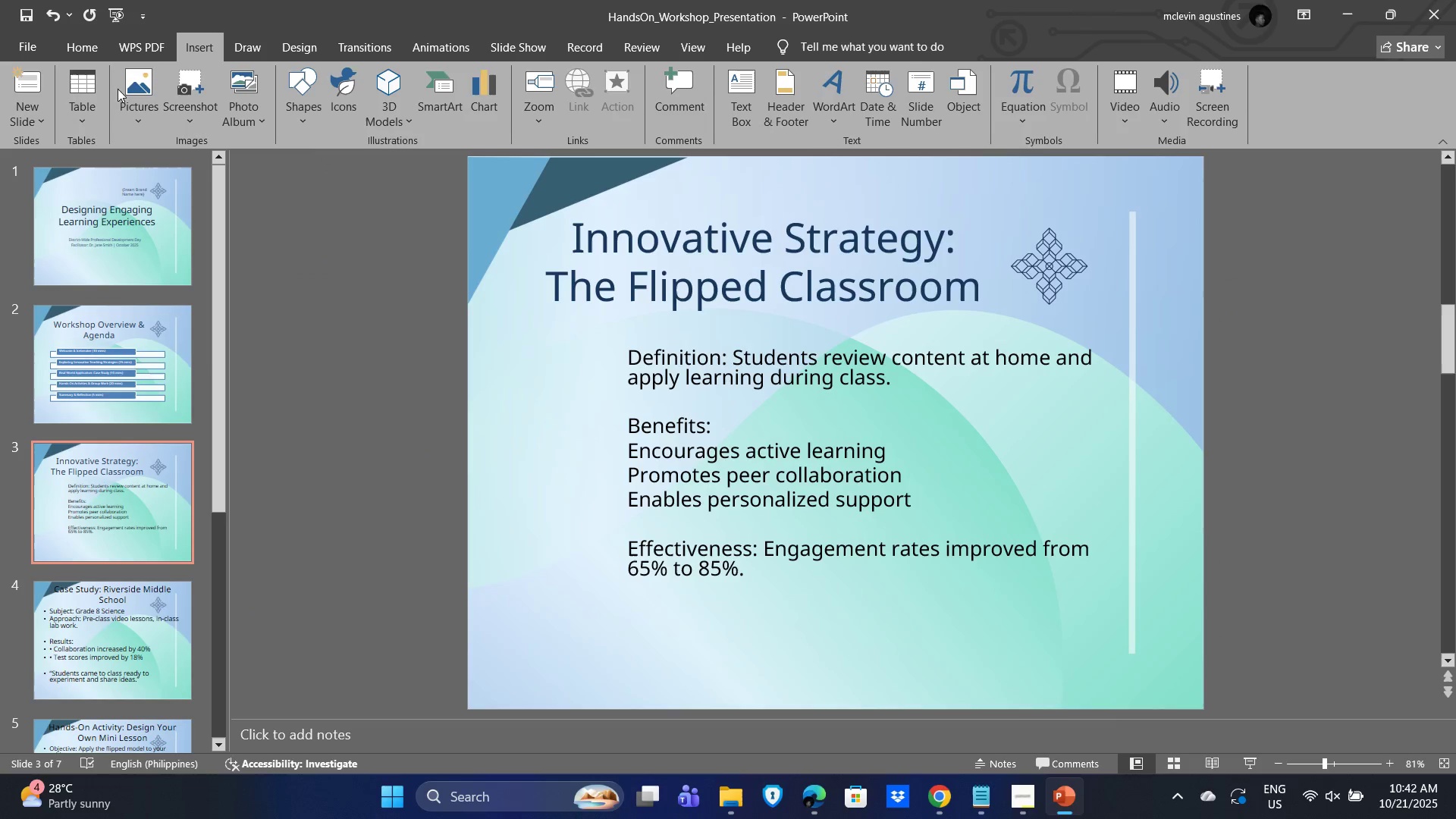 
double_click([130, 93])
 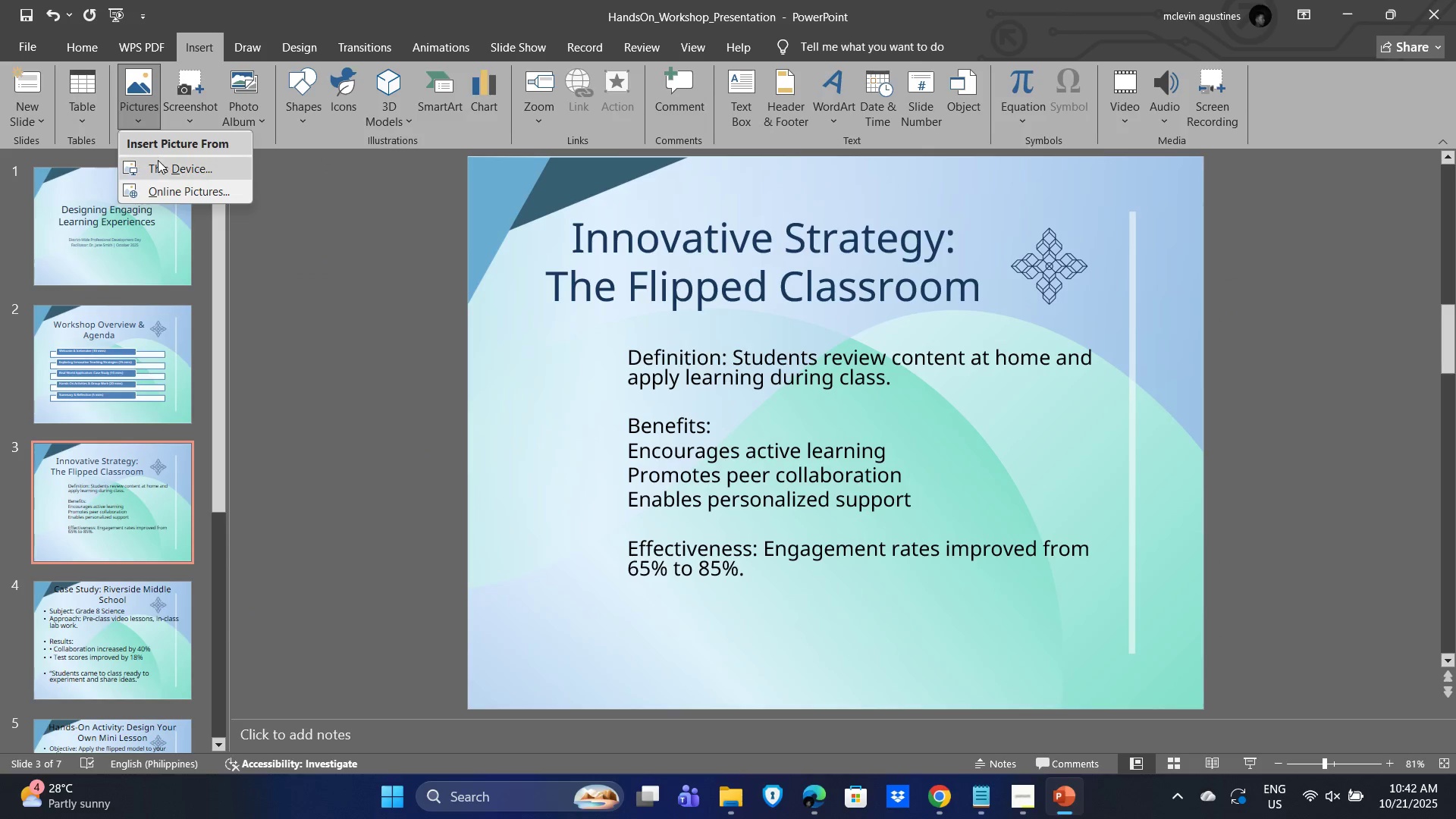 
left_click([158, 160])
 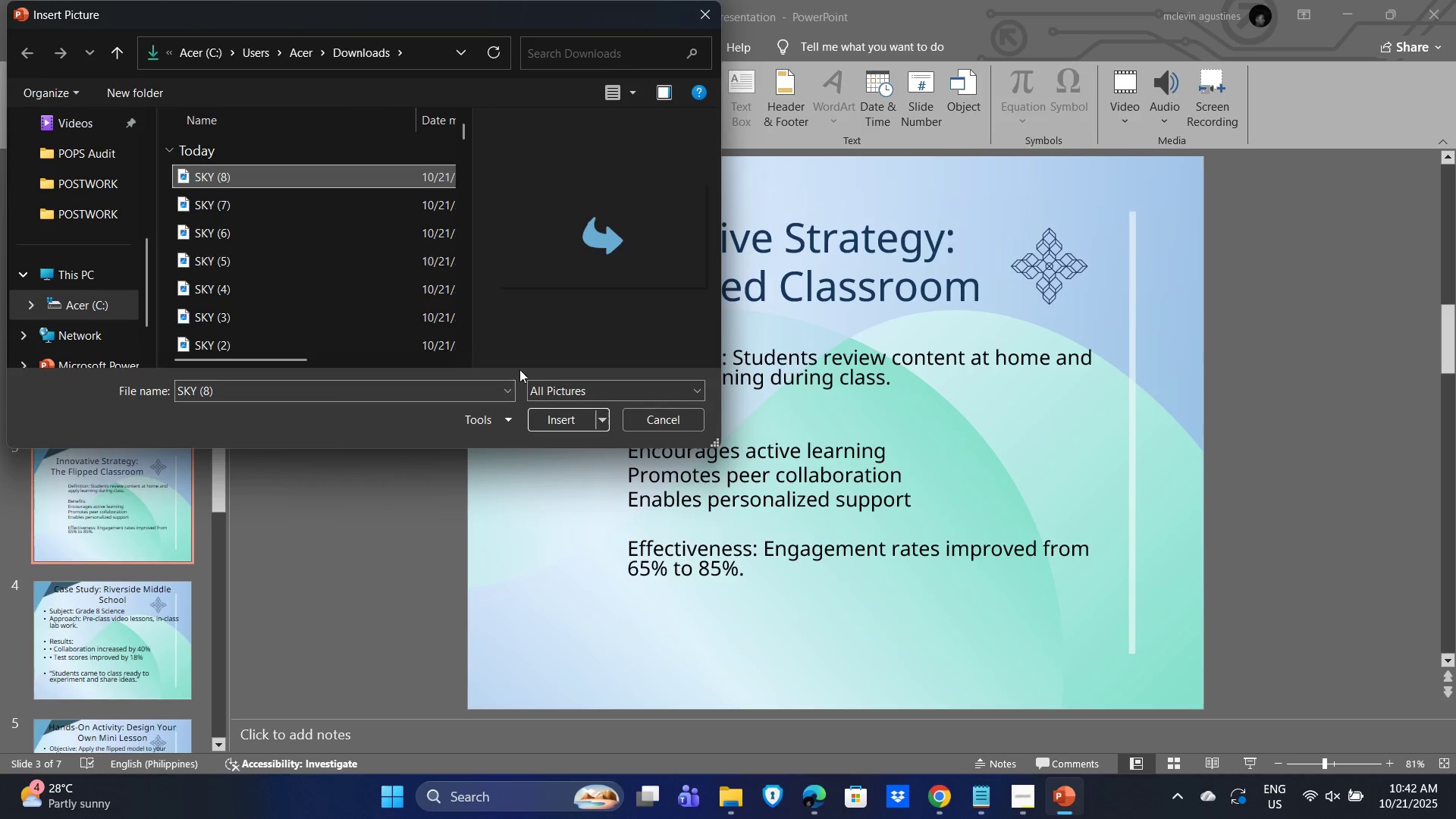 
left_click([567, 426])
 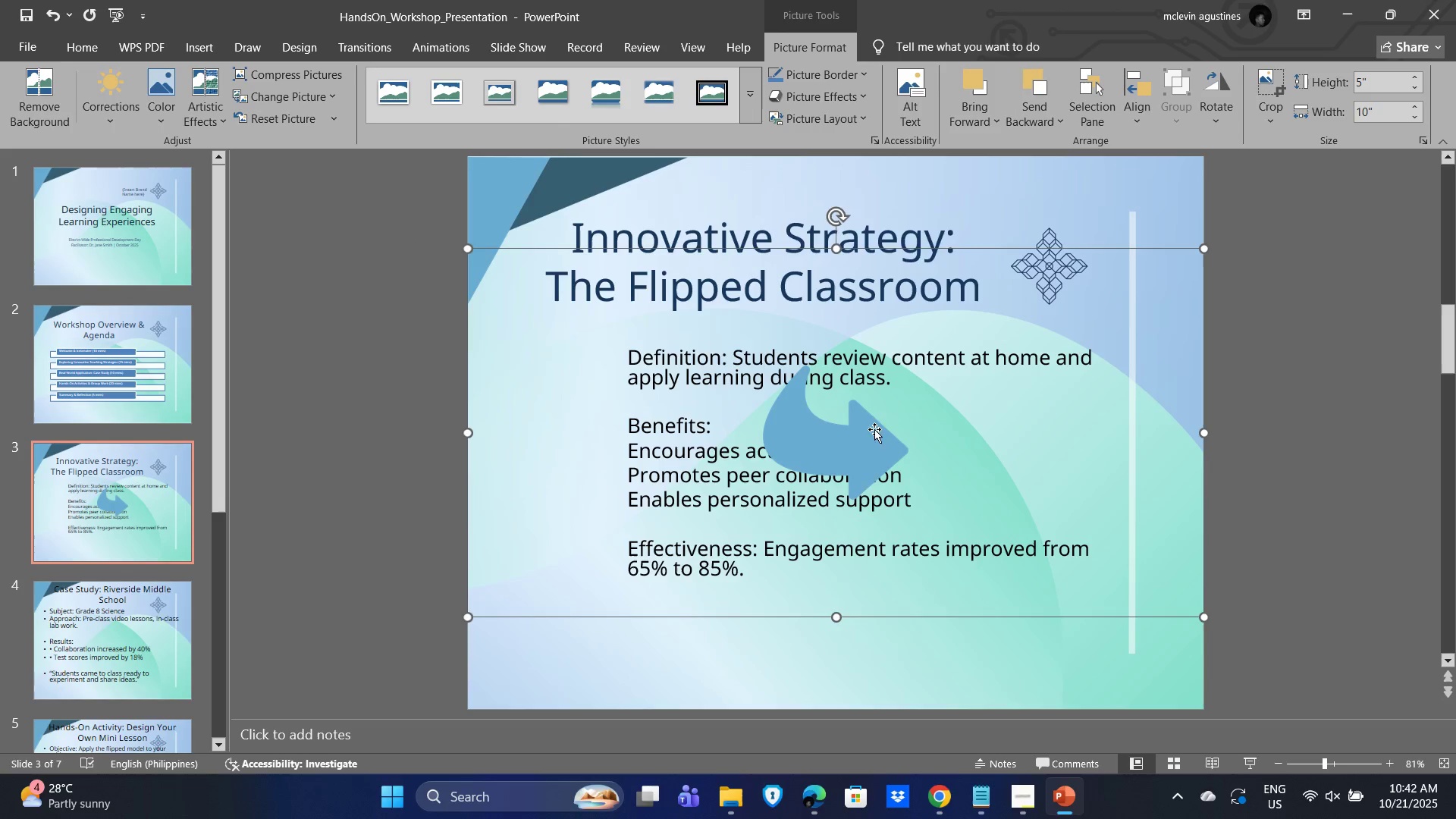 
left_click([855, 434])
 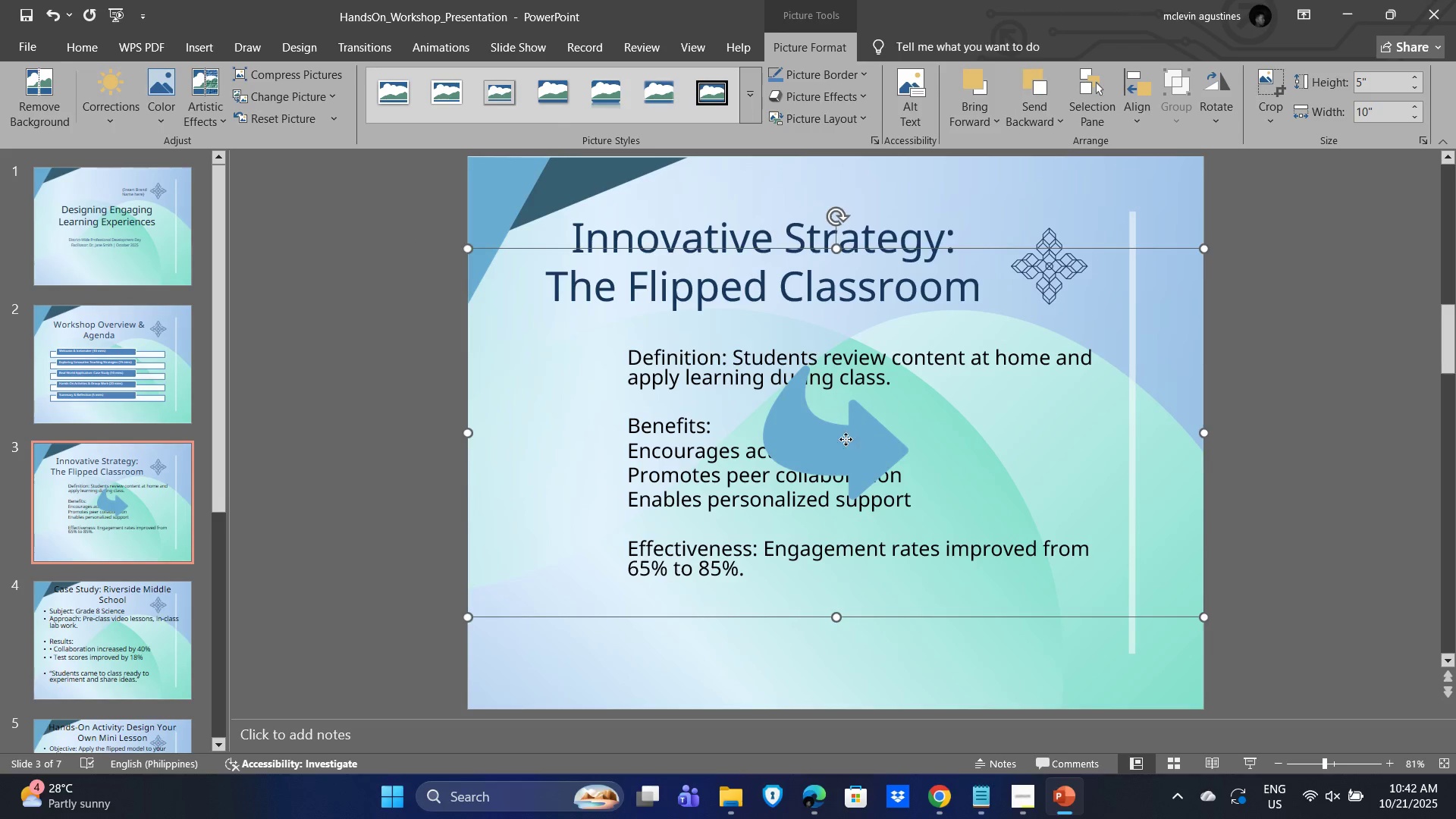 
left_click_drag(start_coordinate=[864, 437], to_coordinate=[576, 369])
 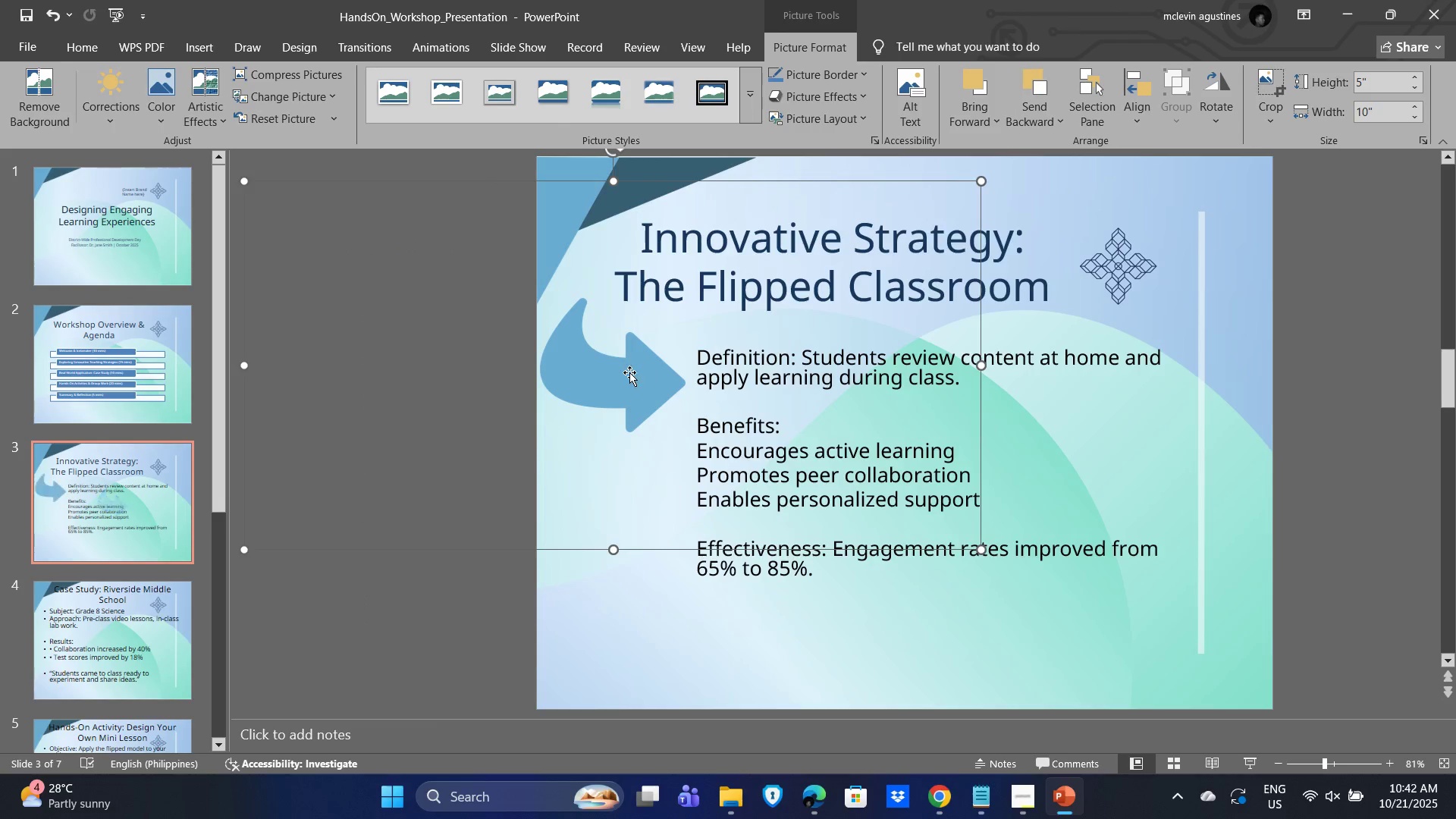 
left_click([629, 372])
 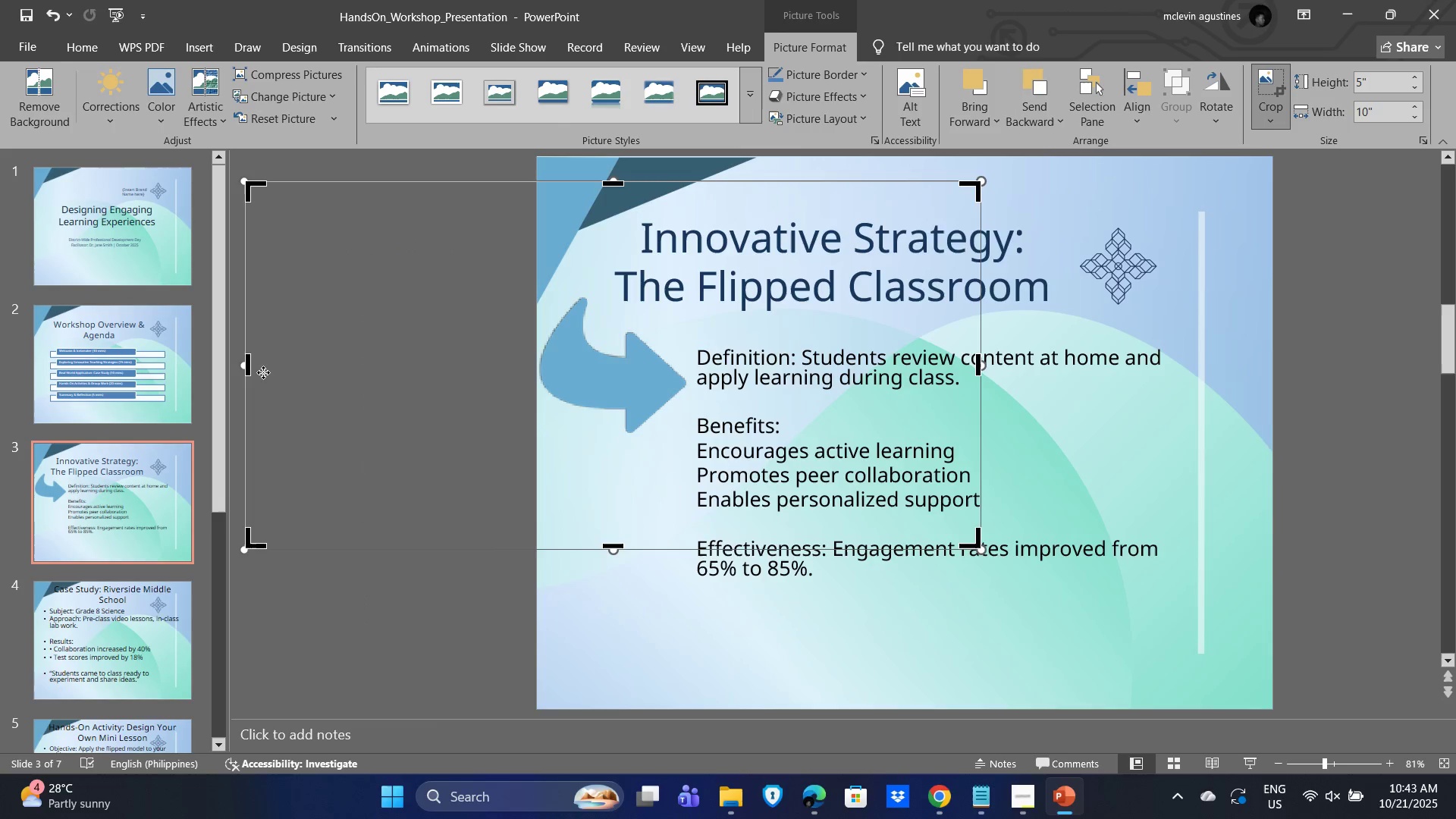 
left_click_drag(start_coordinate=[247, 363], to_coordinate=[538, 391])
 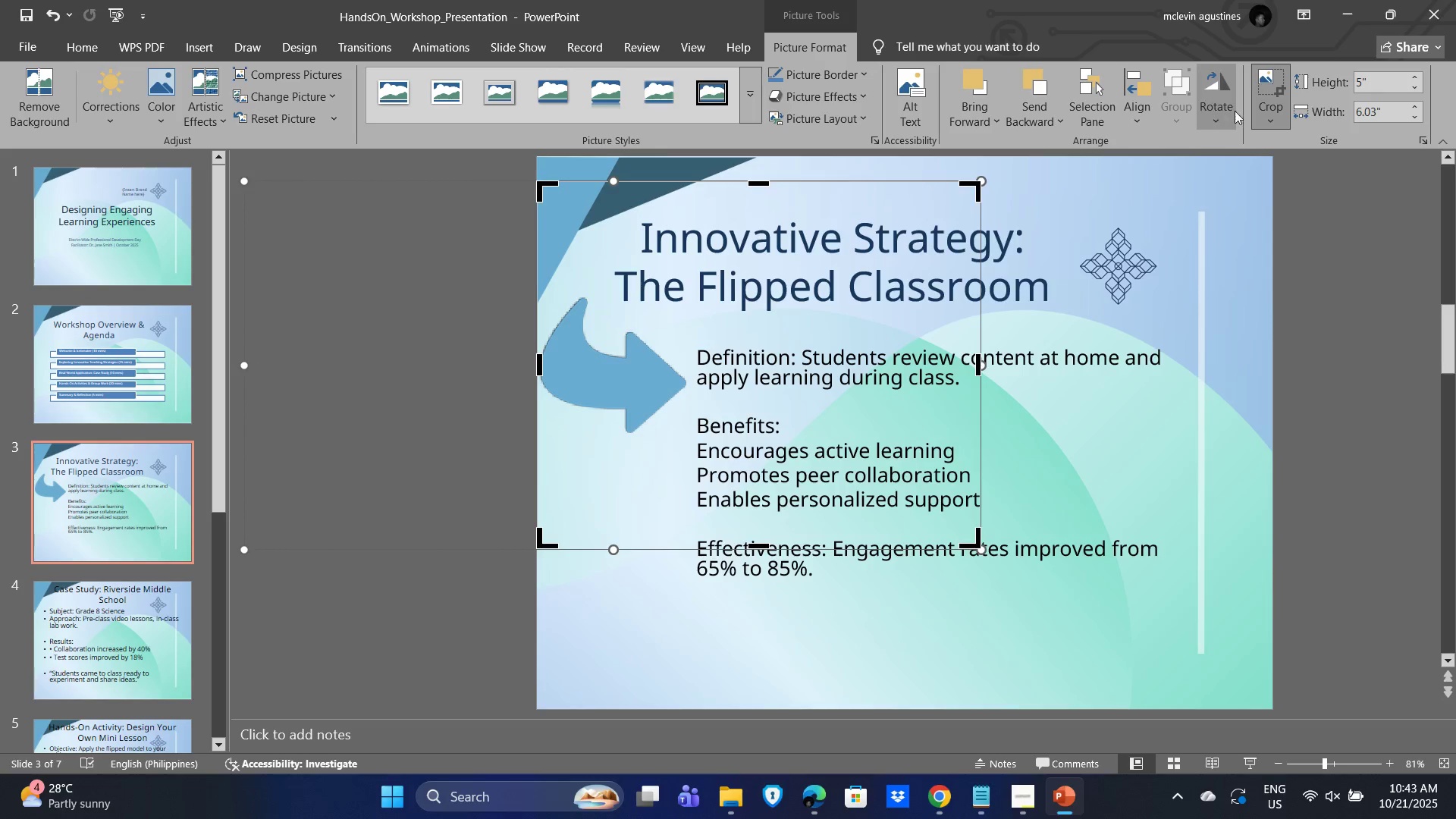 
wait(5.69)
 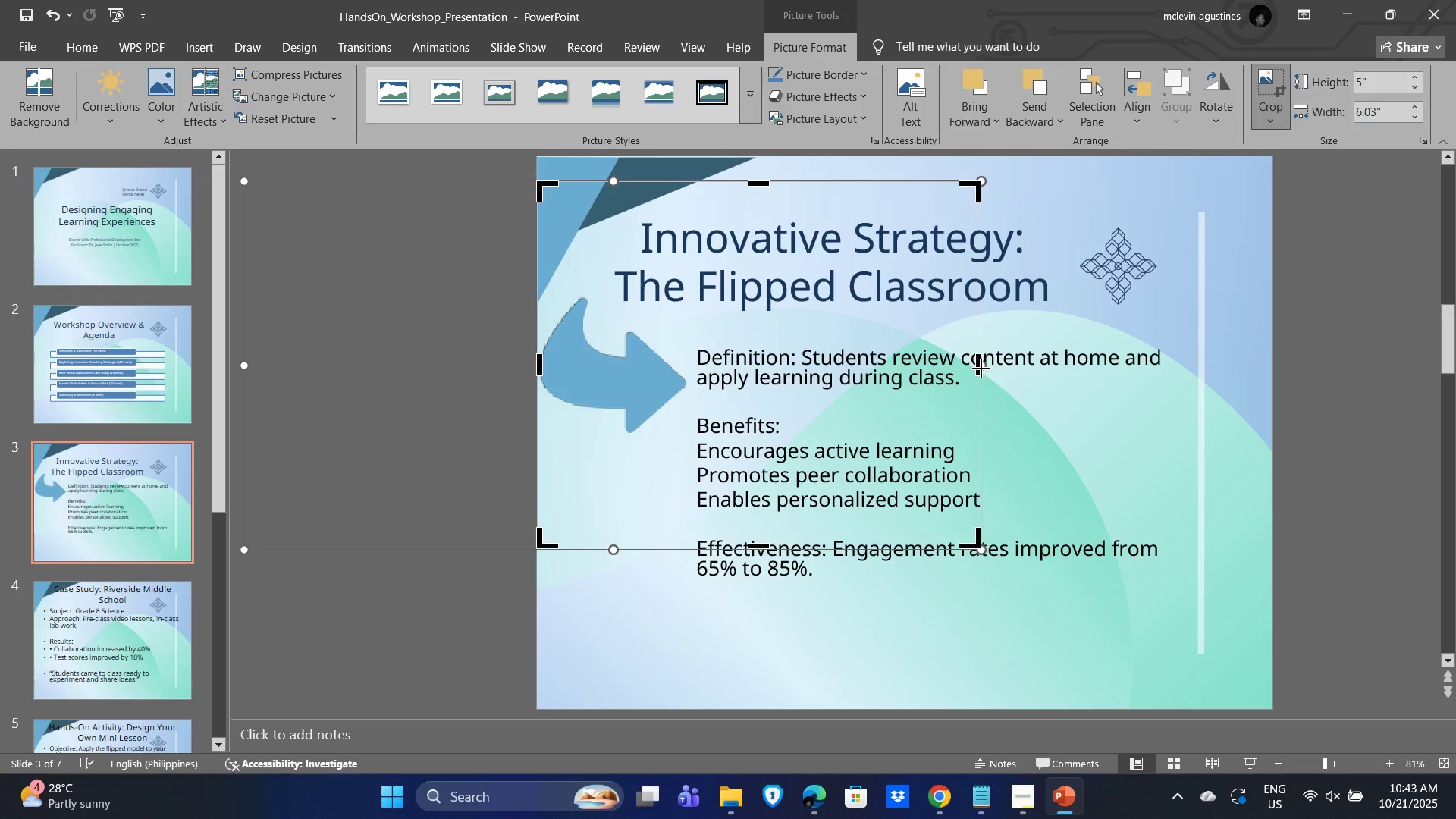 
left_click_drag(start_coordinate=[978, 365], to_coordinate=[693, 409])
 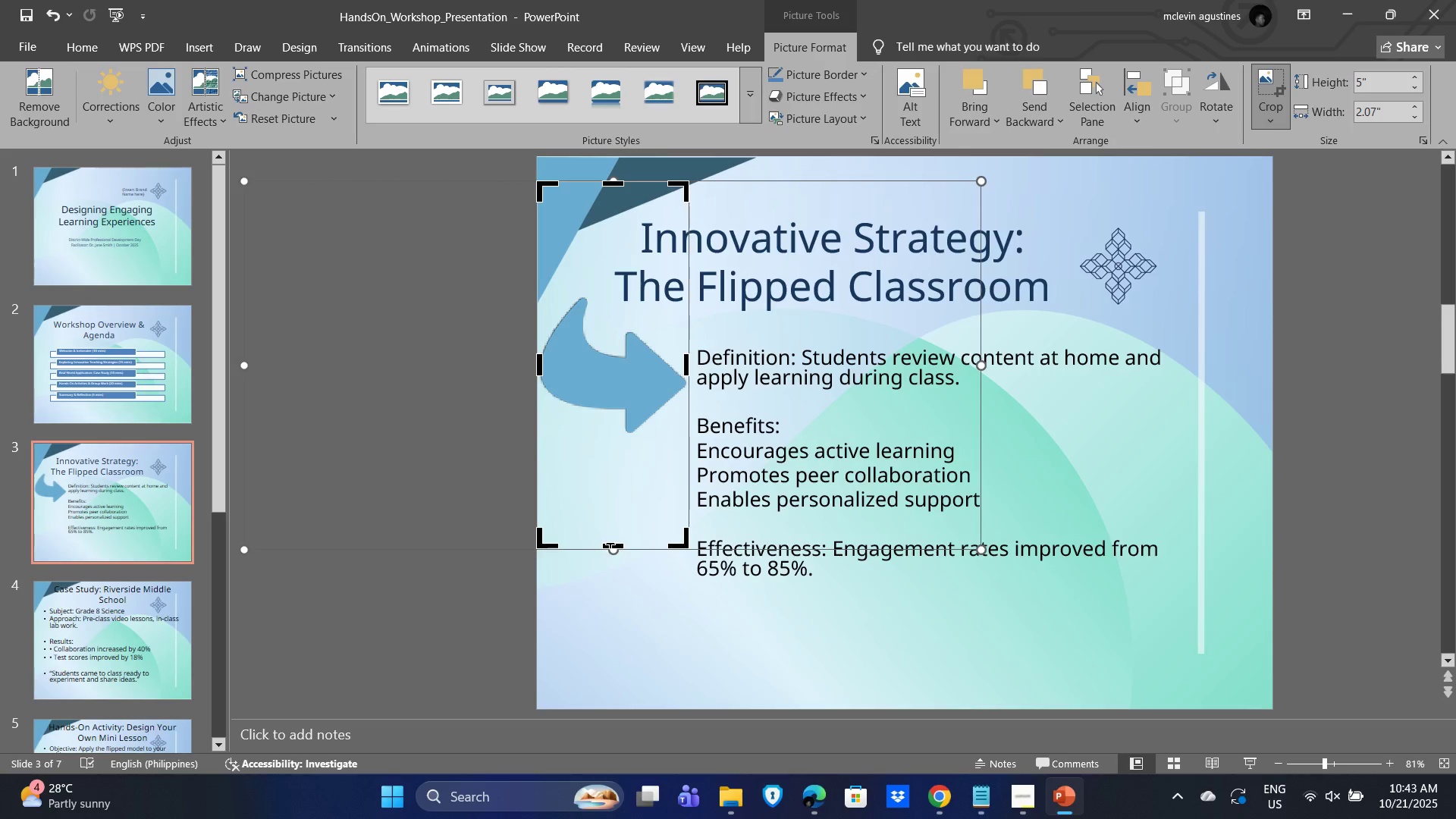 
left_click_drag(start_coordinate=[610, 543], to_coordinate=[608, 438])
 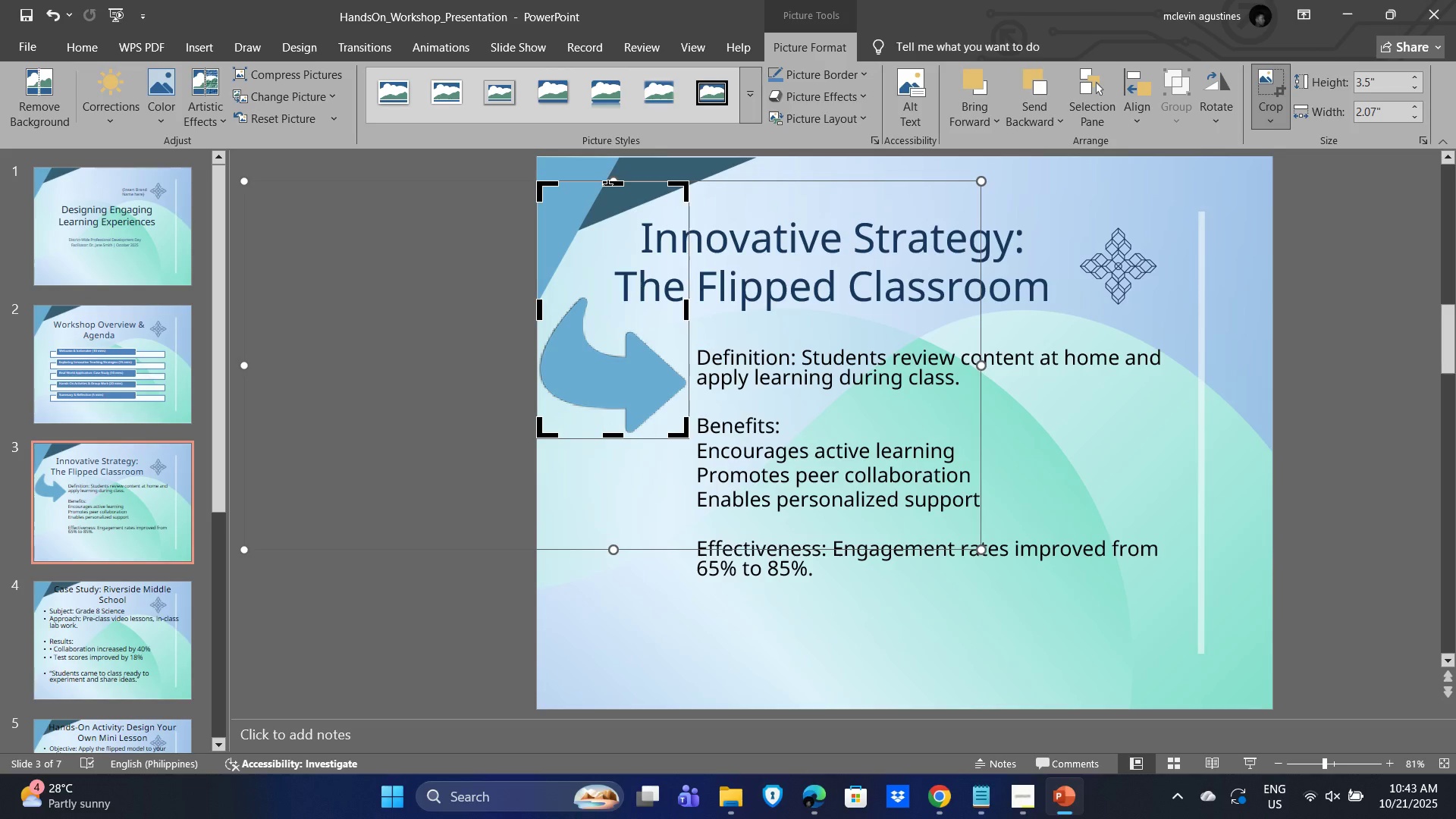 
left_click_drag(start_coordinate=[608, 185], to_coordinate=[601, 285])
 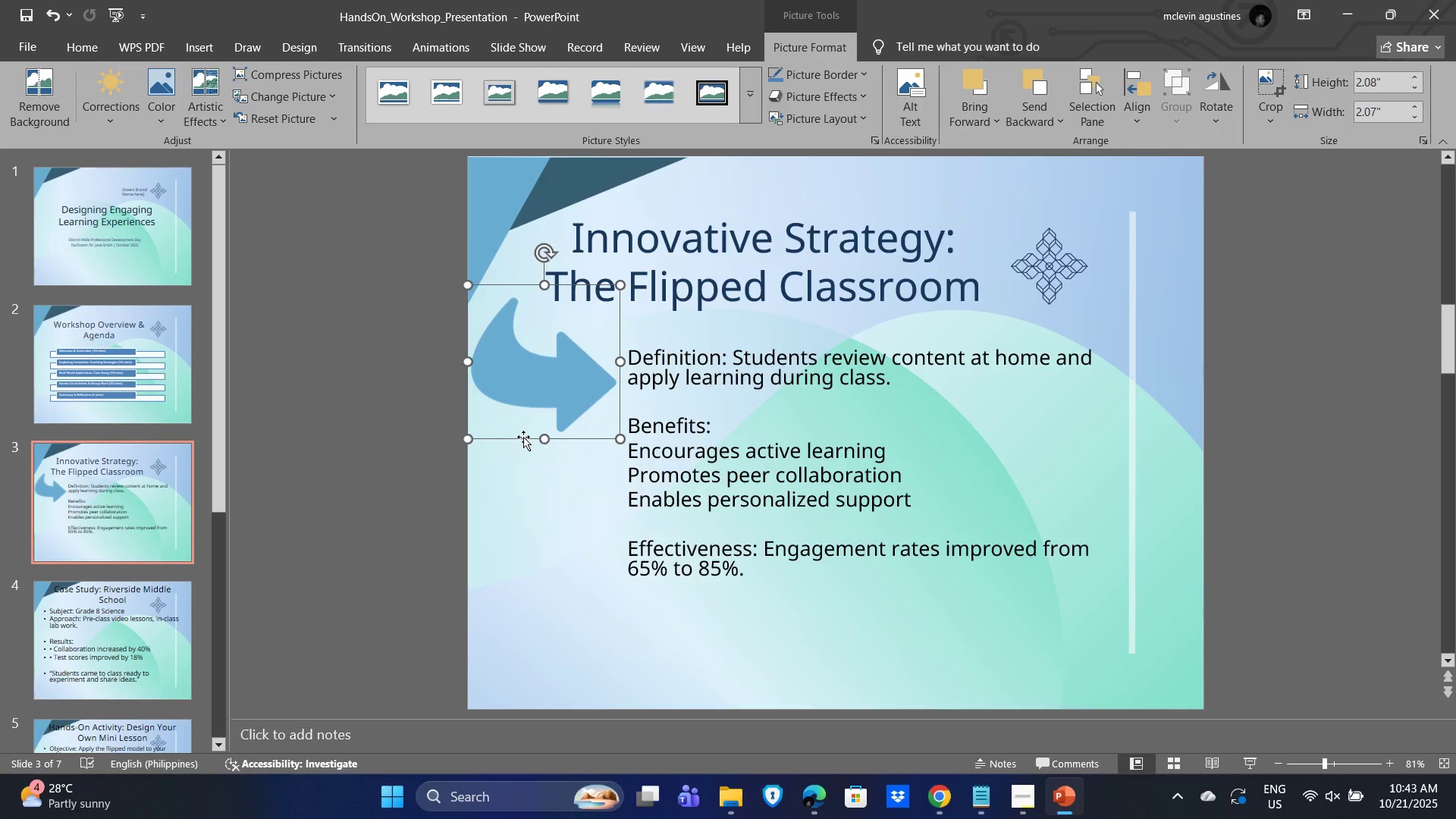 
left_click([528, 388])
 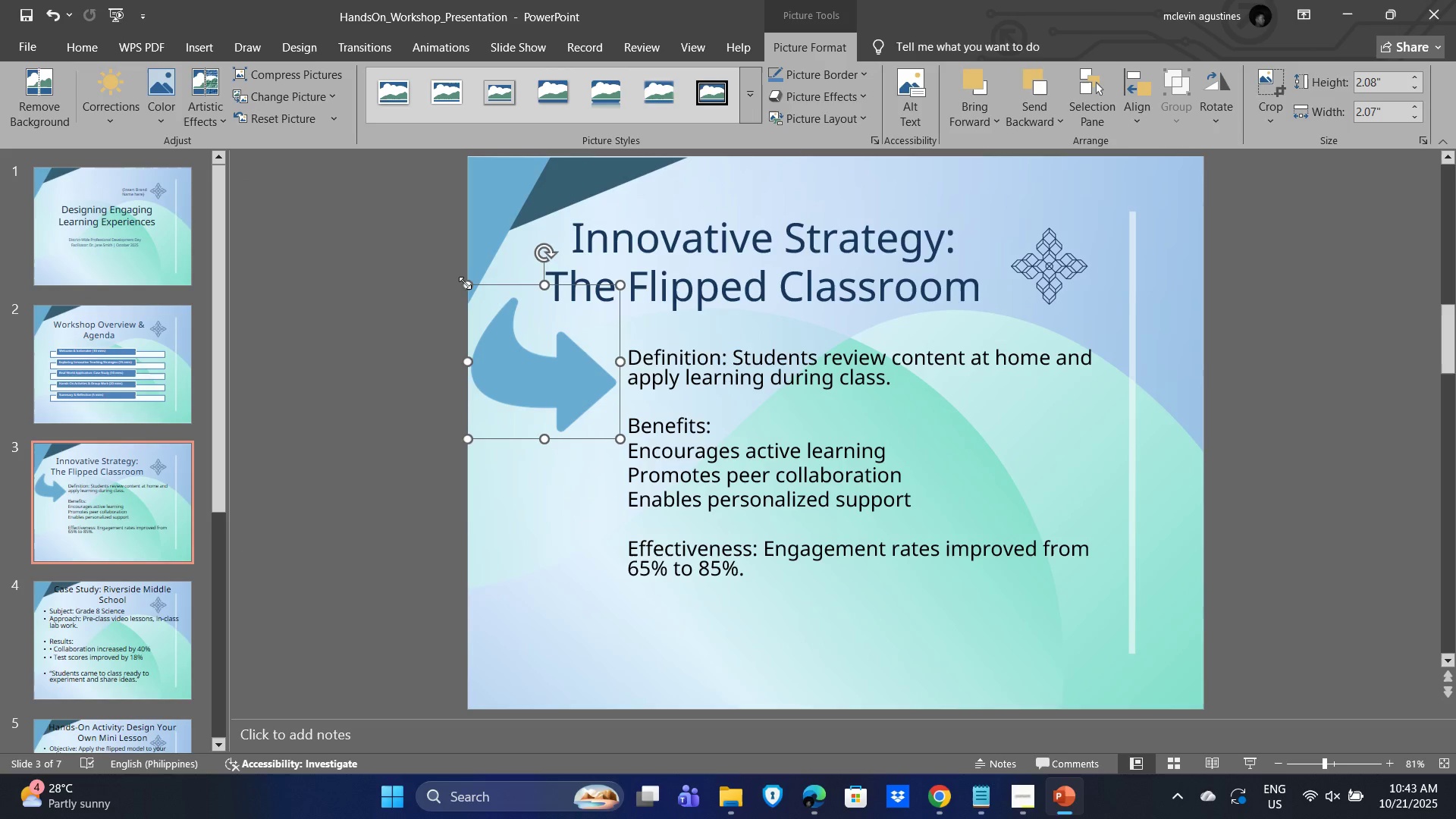 
left_click_drag(start_coordinate=[465, 283], to_coordinate=[575, 391])
 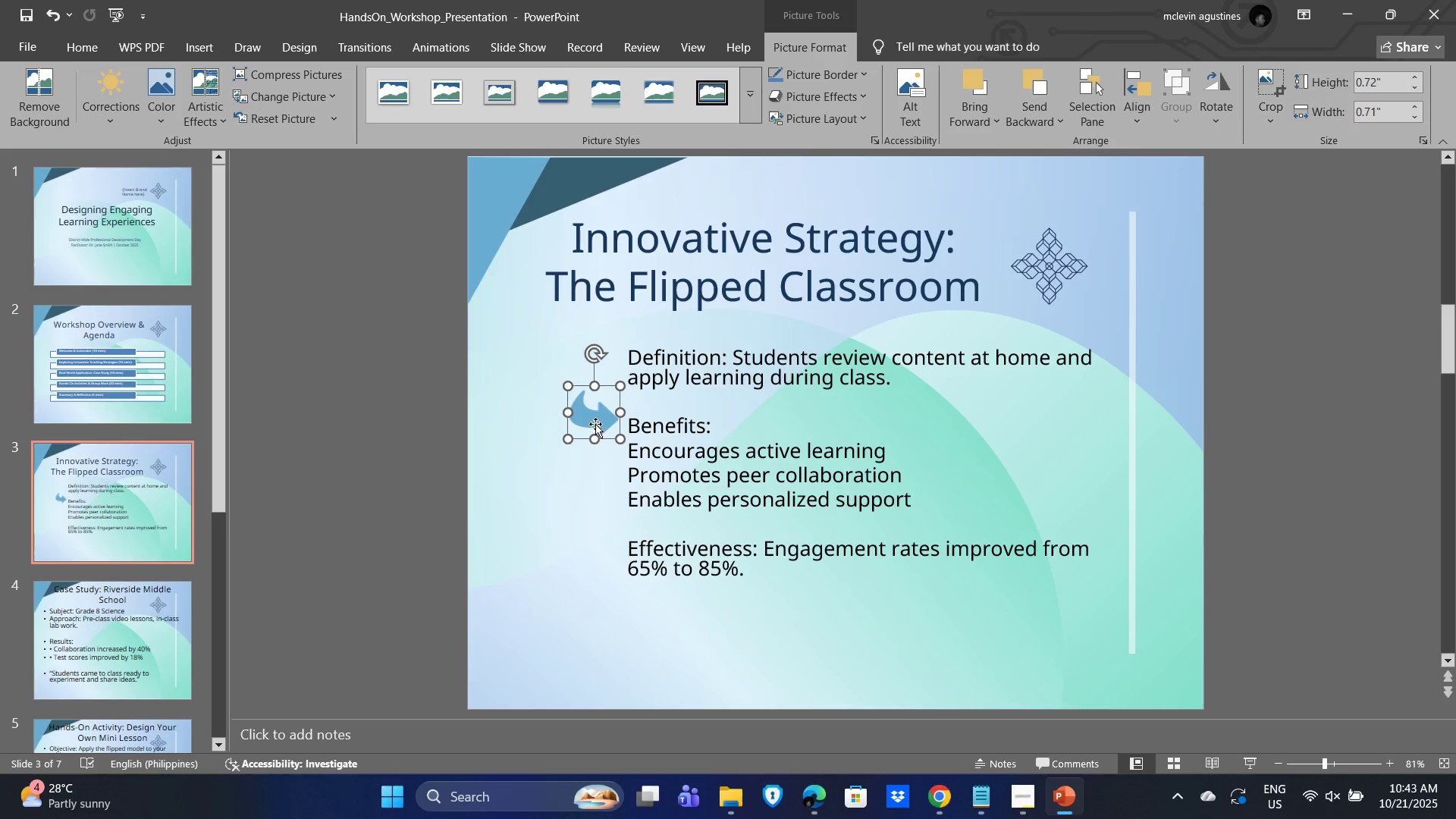 
left_click_drag(start_coordinate=[595, 424], to_coordinate=[582, 380])
 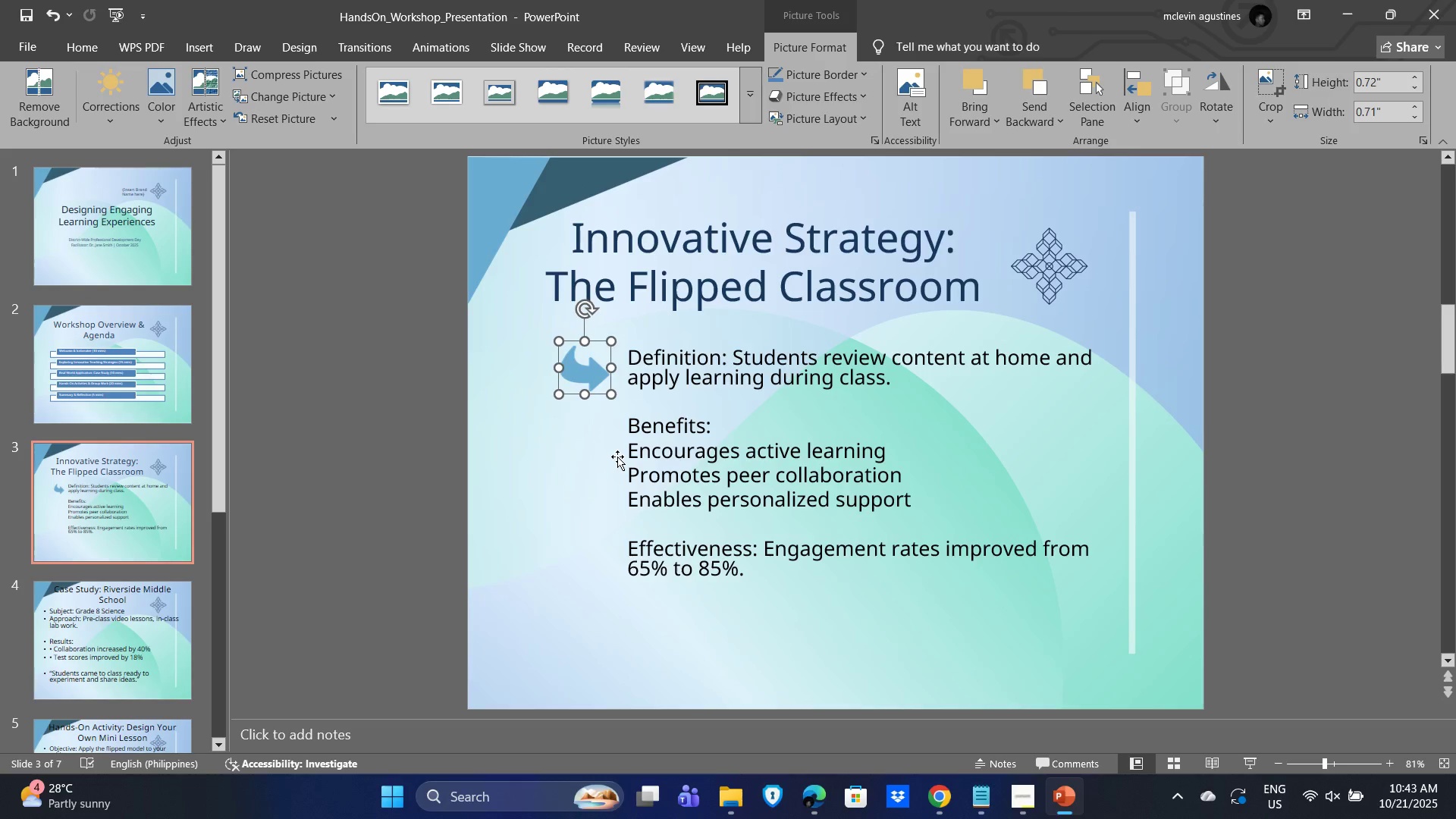 
hold_key(key=ControlLeft, duration=0.42)
 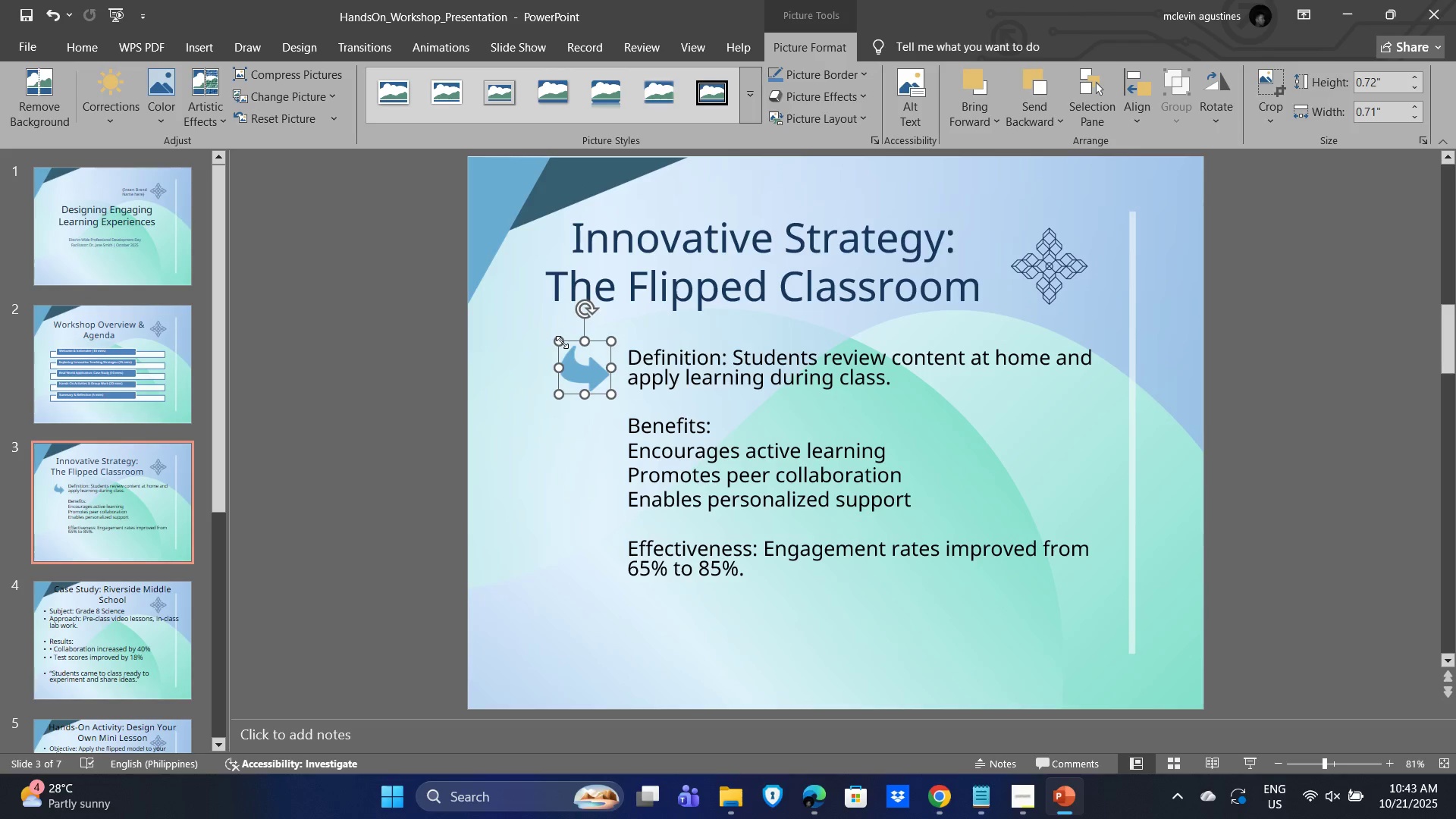 
left_click_drag(start_coordinate=[562, 342], to_coordinate=[575, 349])
 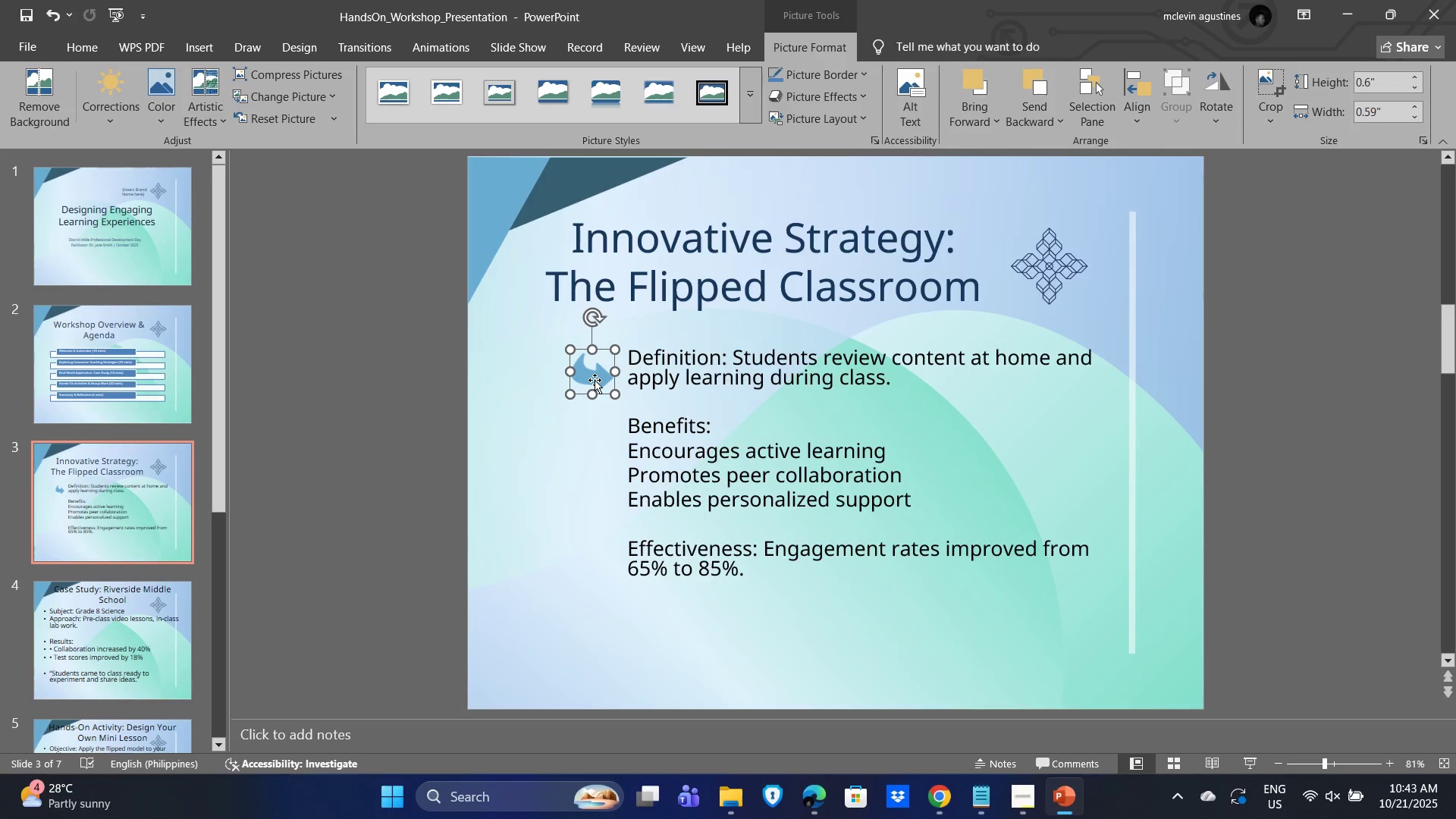 
key(Control+C)
 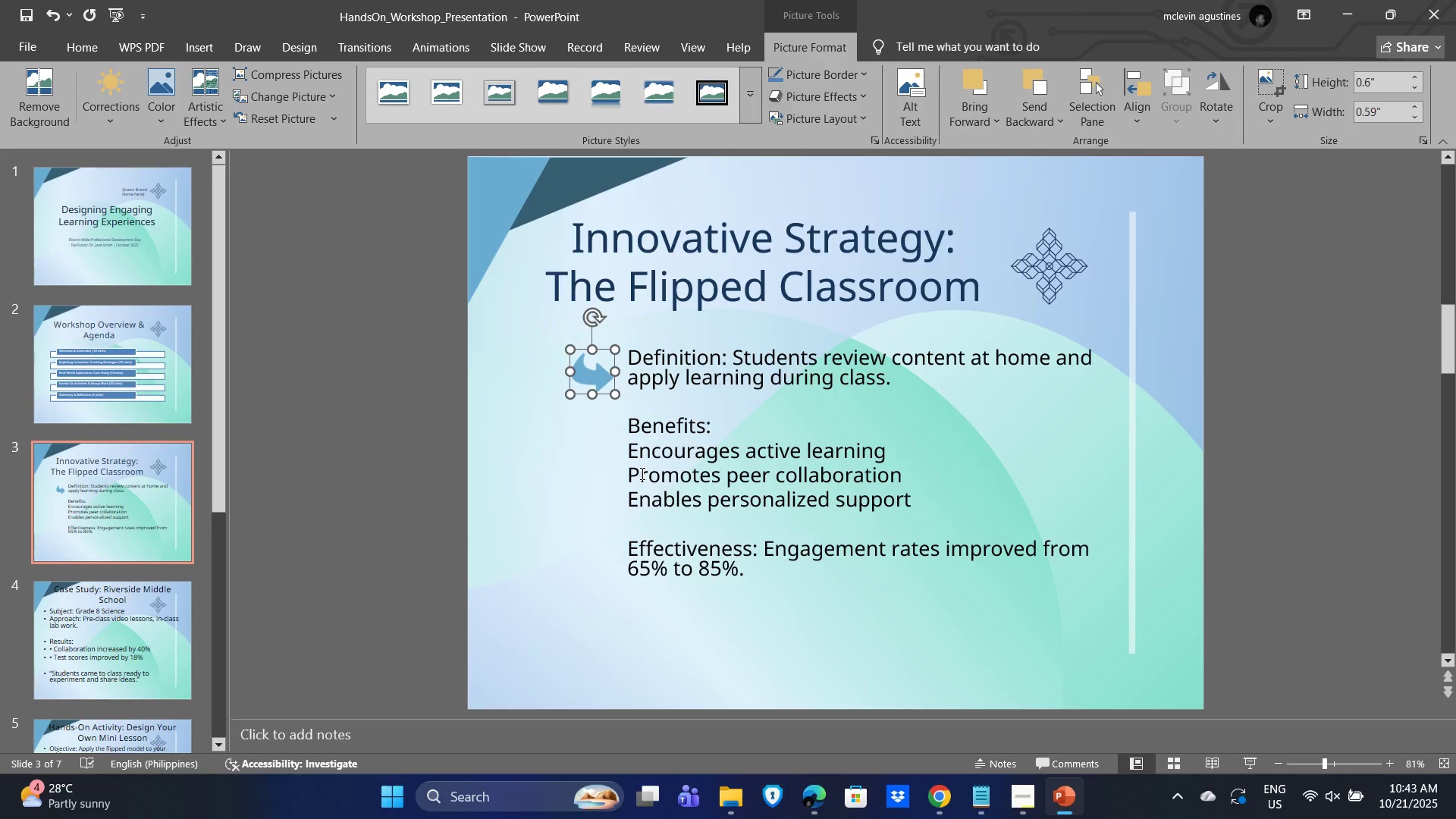 
key(Control+V)
 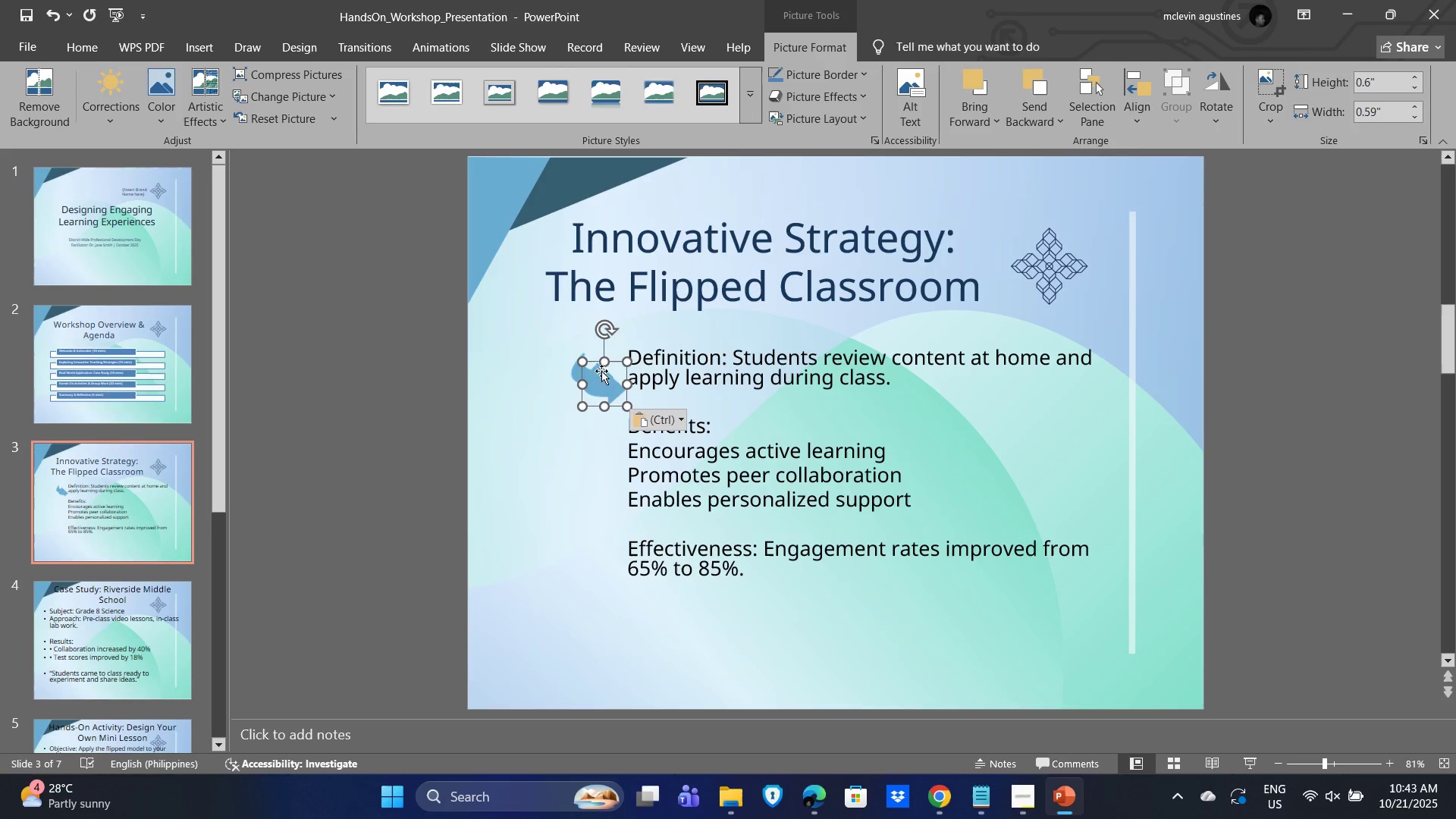 
left_click_drag(start_coordinate=[599, 382], to_coordinate=[584, 456])
 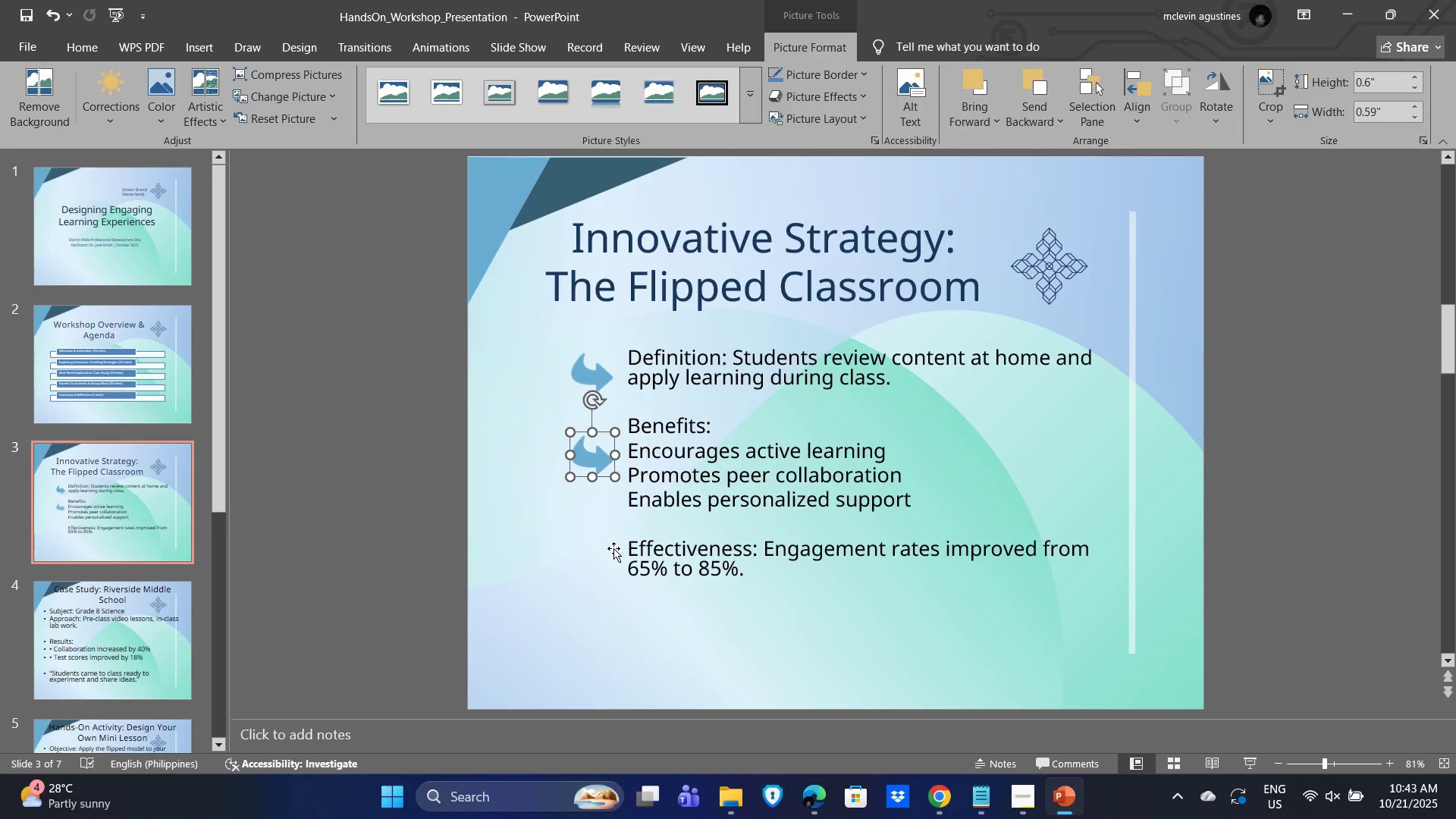 
hold_key(key=ControlLeft, duration=1.53)
 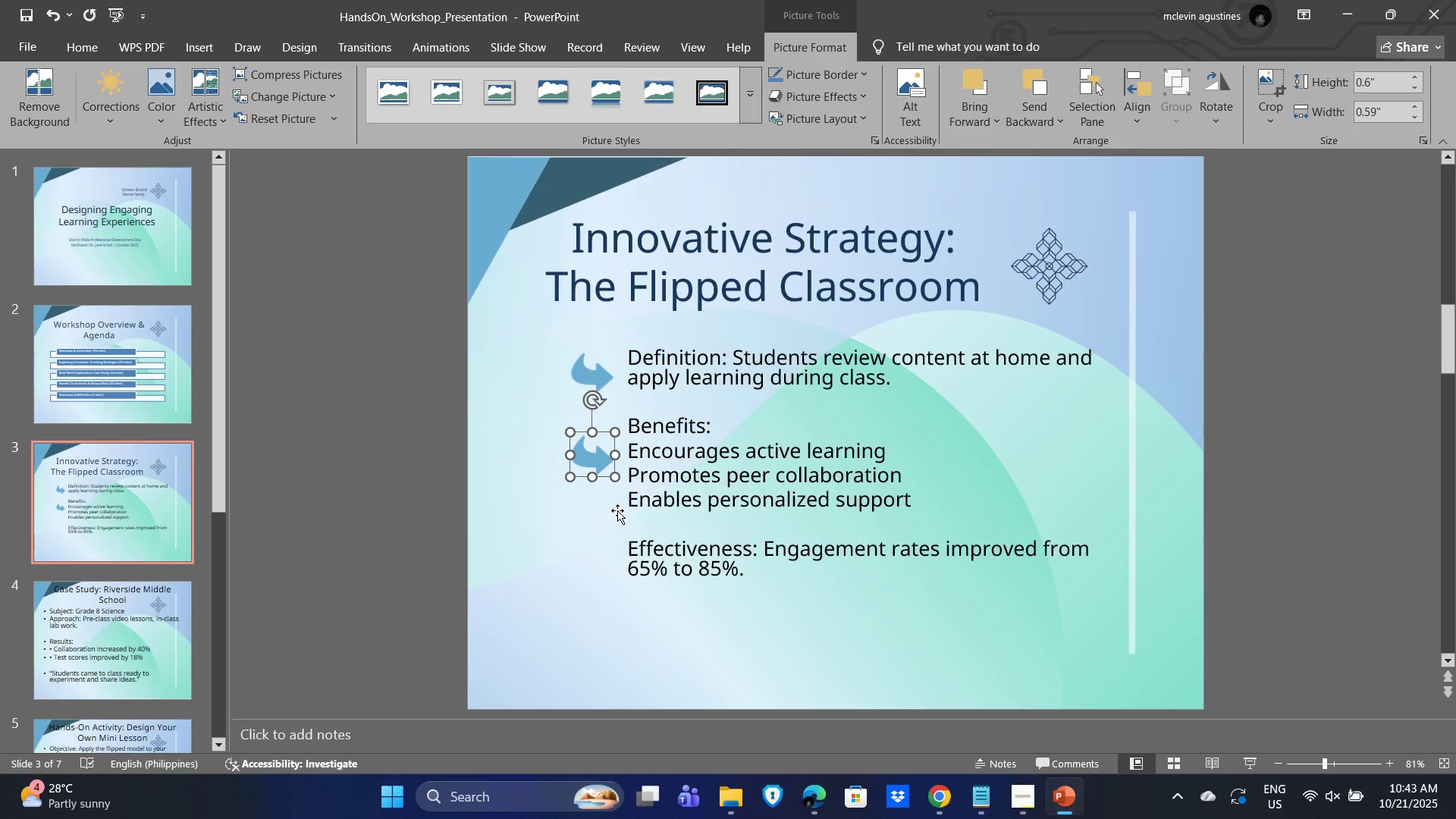 
key(Control+C)
 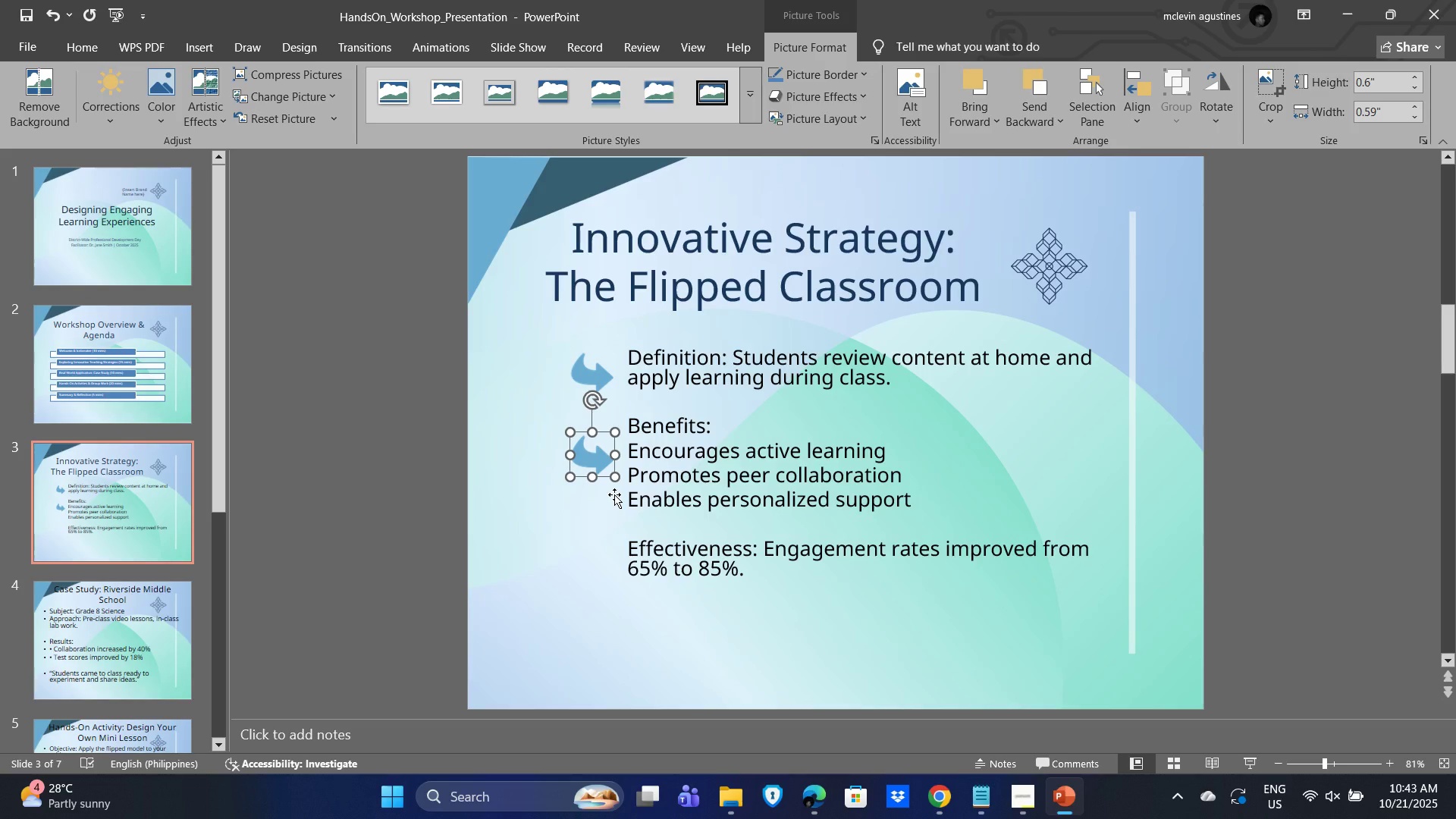 
key(Control+V)
 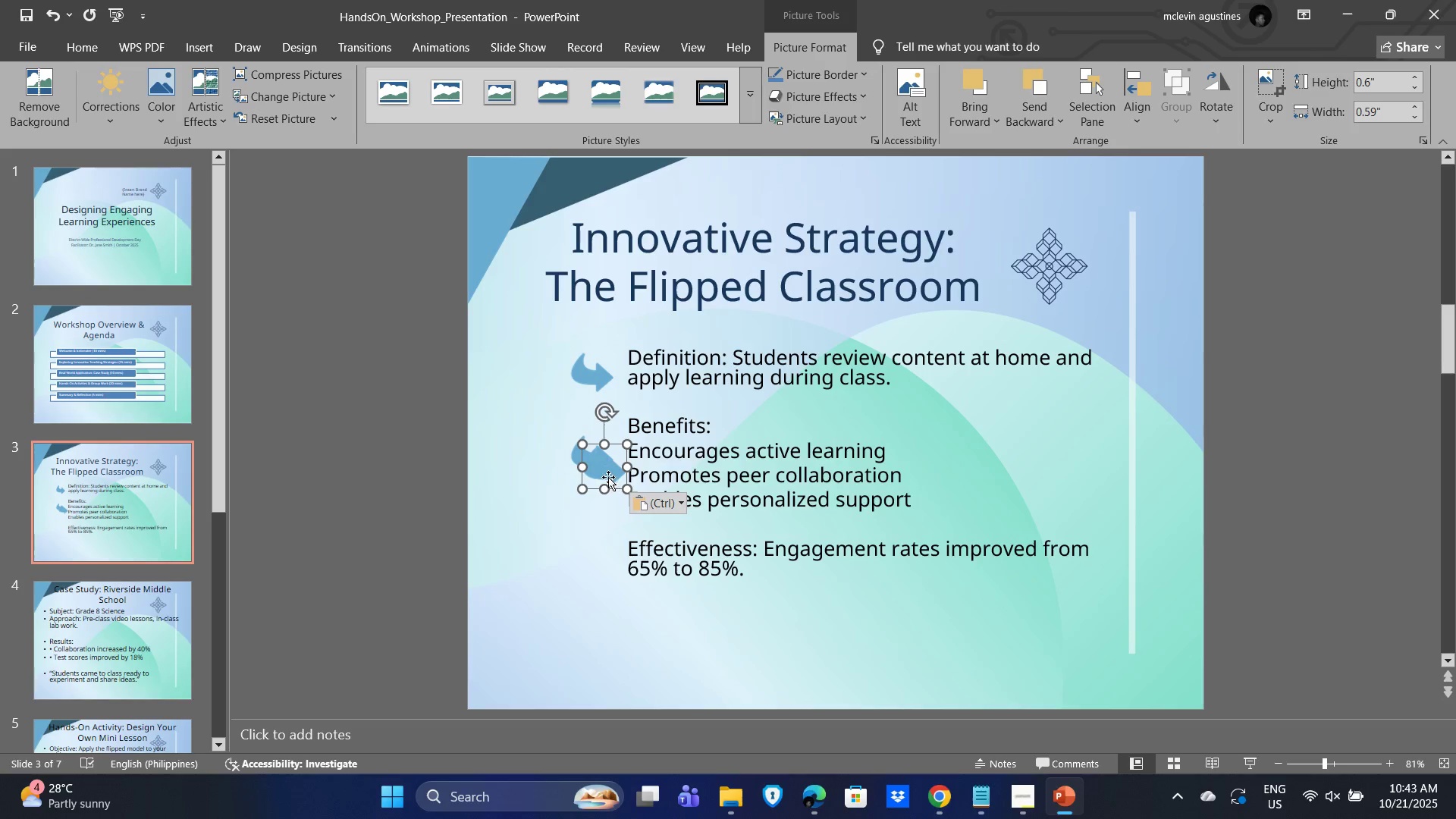 
left_click_drag(start_coordinate=[605, 474], to_coordinate=[598, 554])
 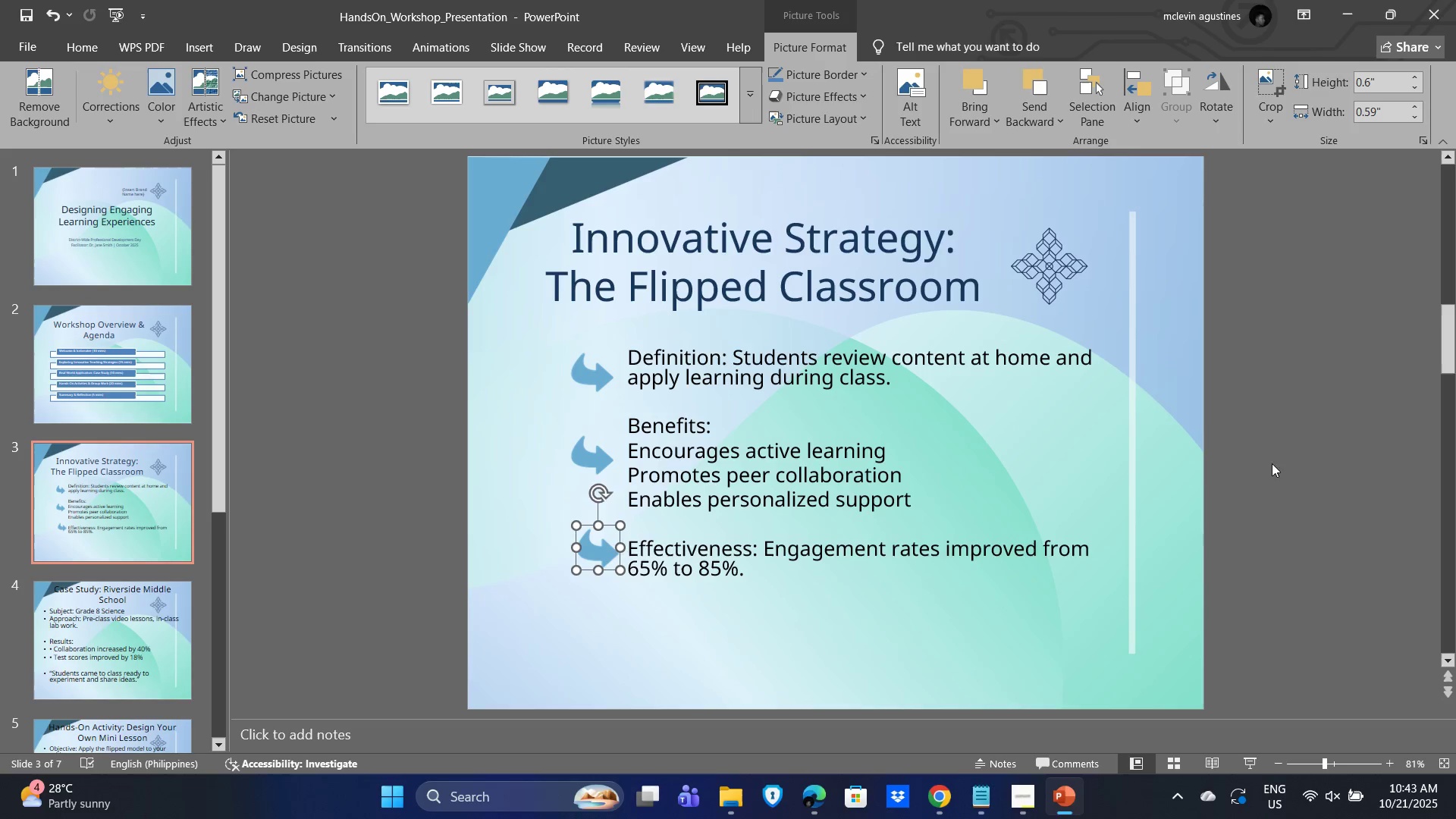 
left_click([1296, 459])
 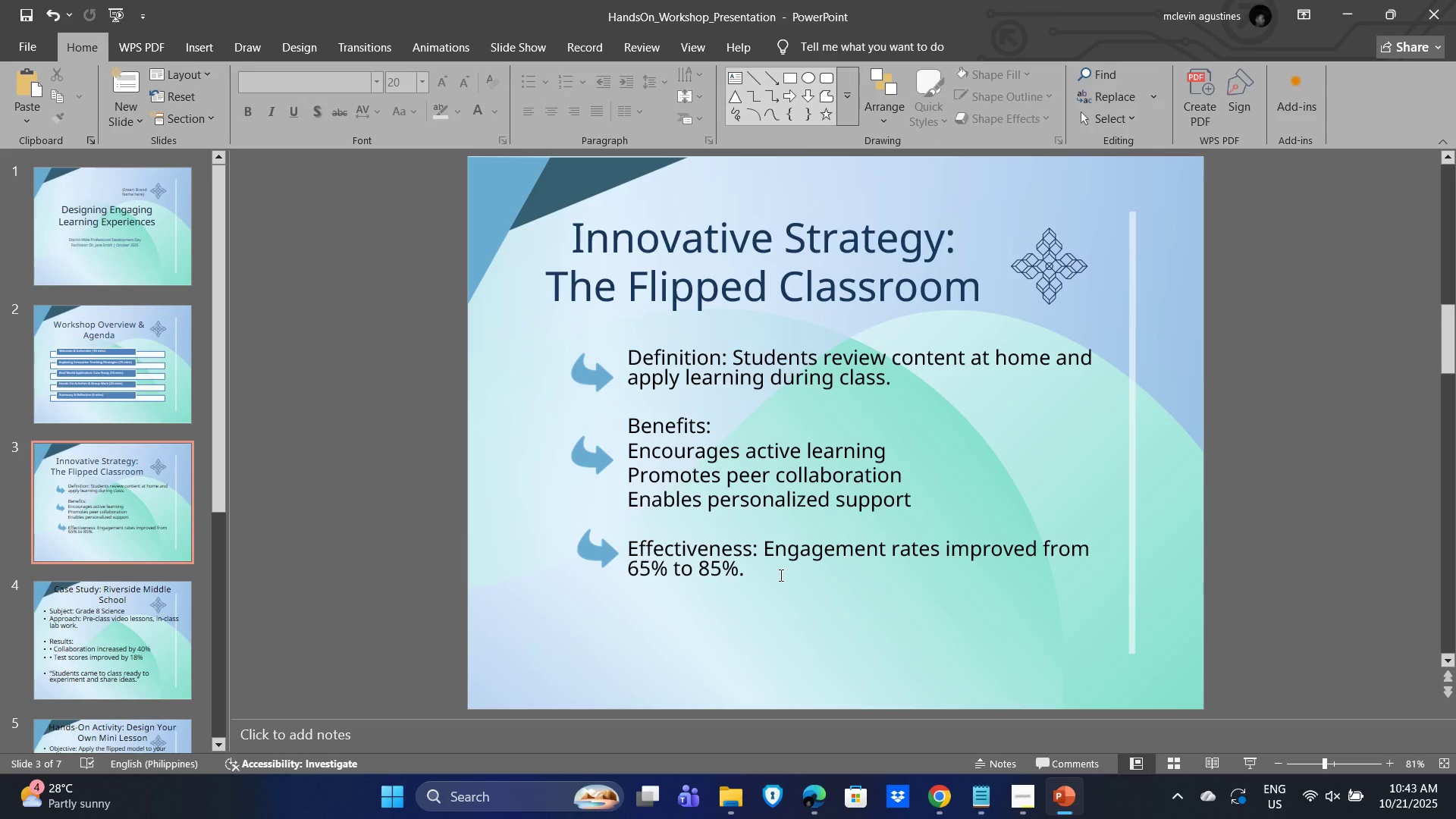 
hold_key(key=ShiftLeft, duration=1.53)
left_click([574, 467])
 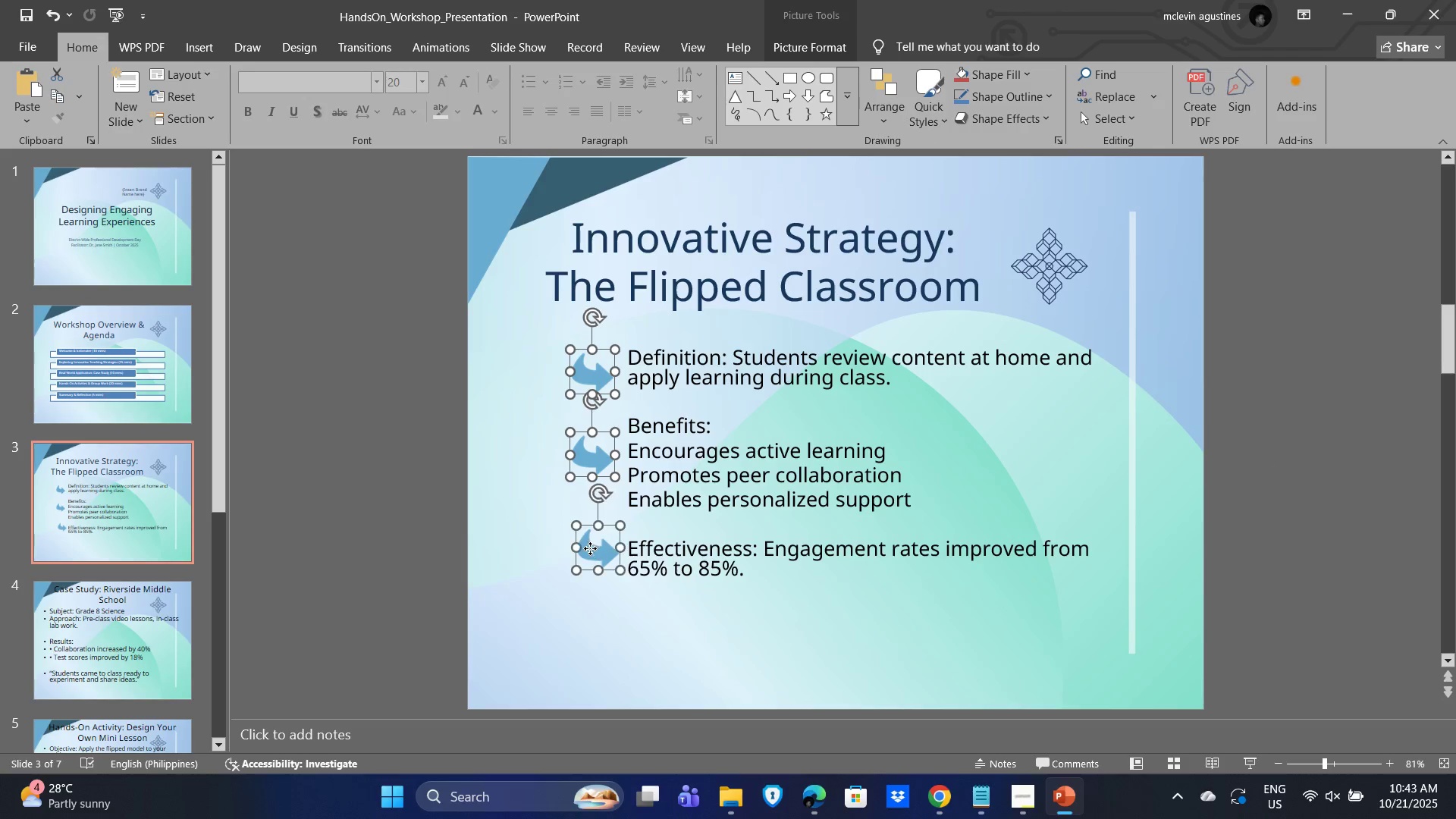 
left_click([590, 548])
 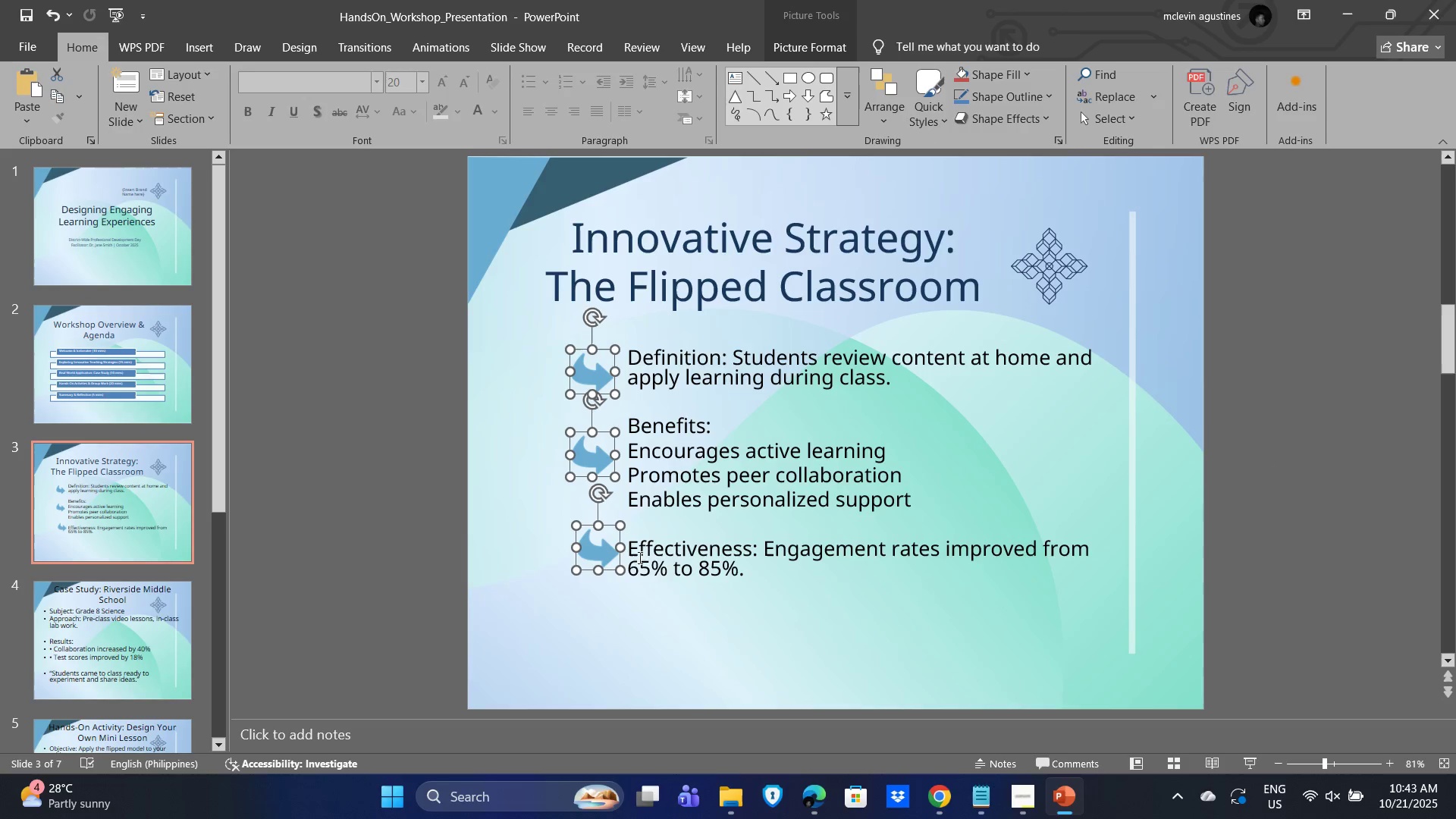 
hold_key(key=ShiftLeft, duration=1.47)
 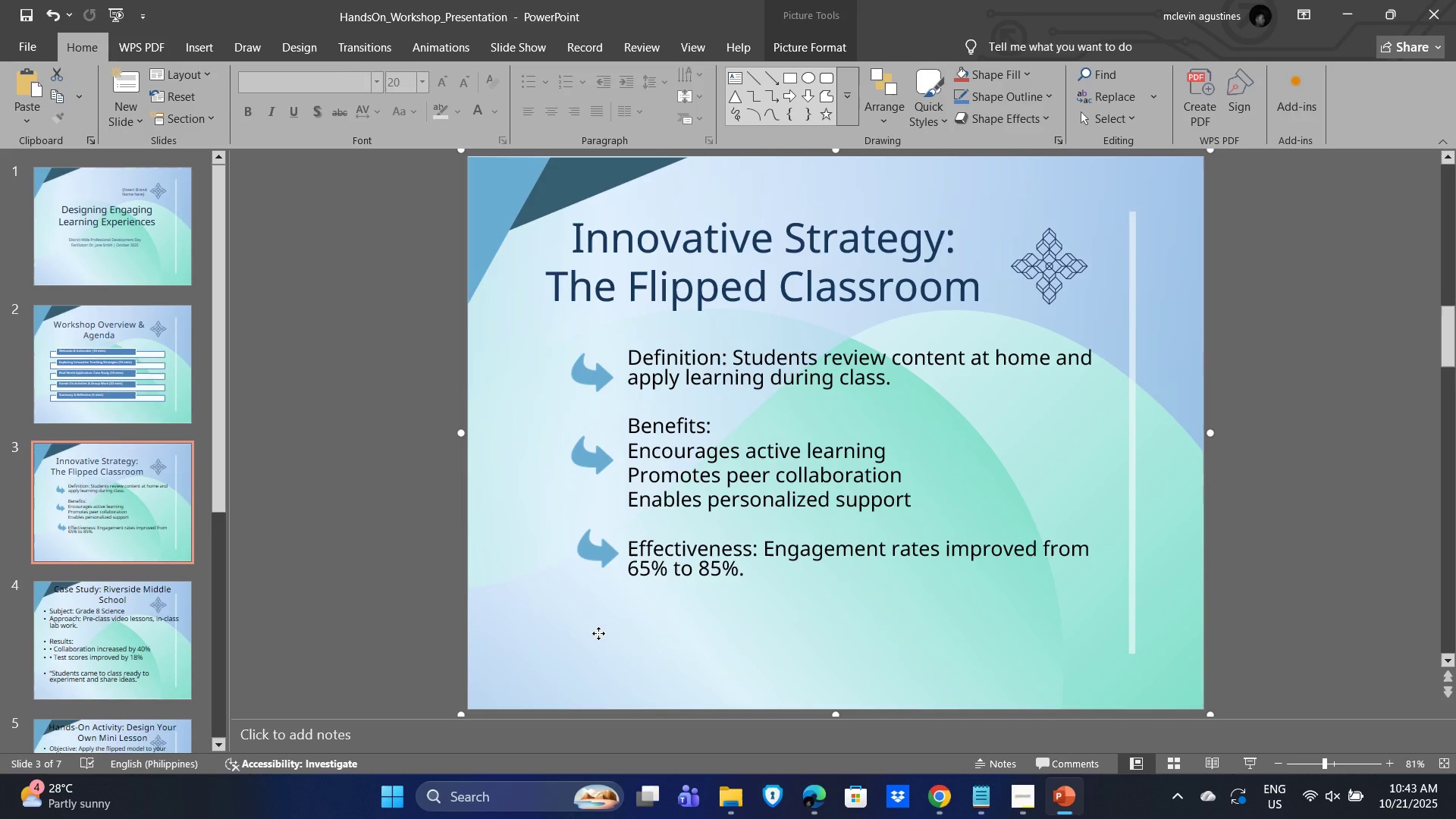 
left_click([598, 633])
 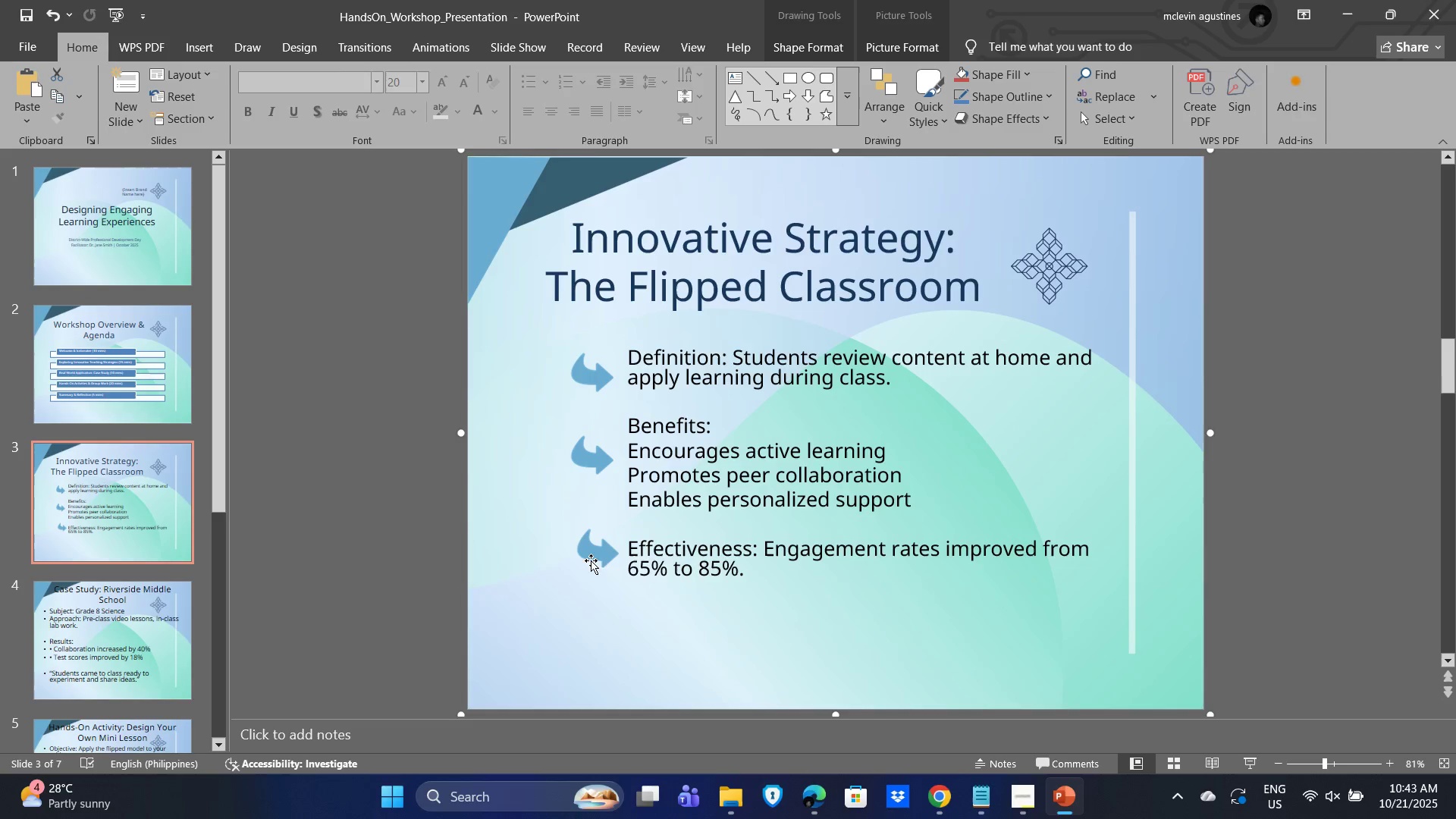 
left_click([591, 560])
 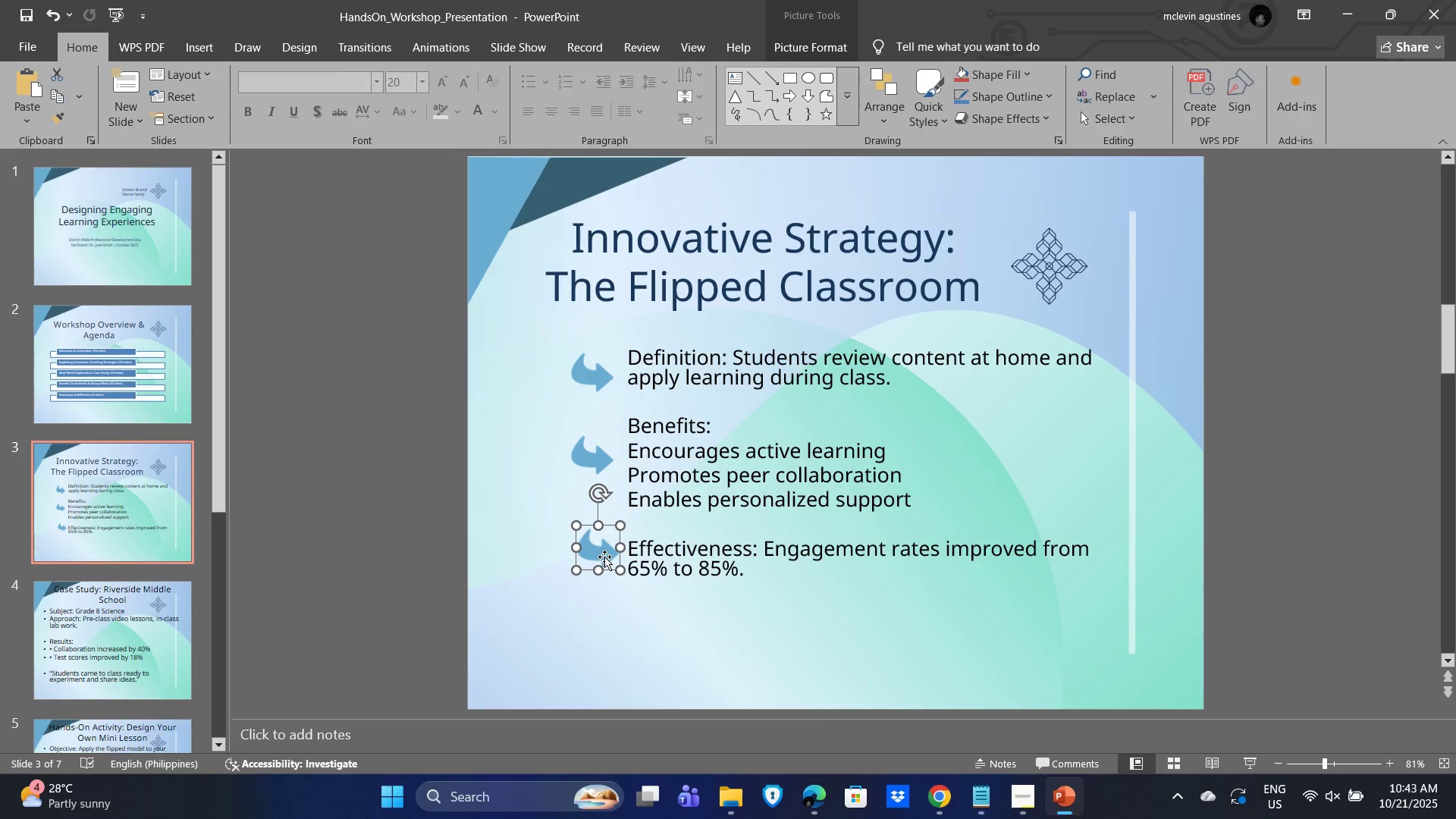 
left_click_drag(start_coordinate=[604, 557], to_coordinate=[596, 555])
 